 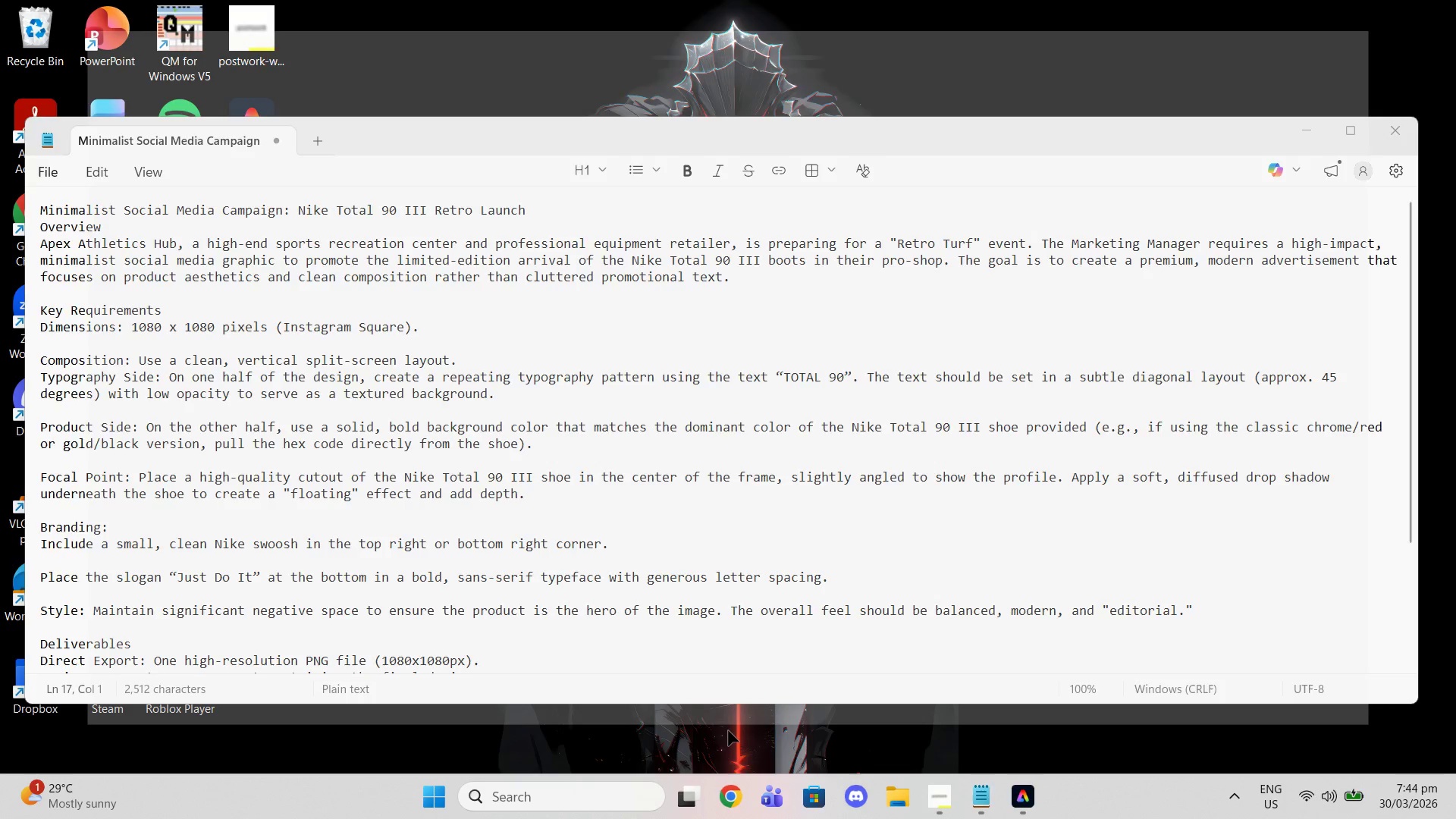 
left_click([229, 58])
 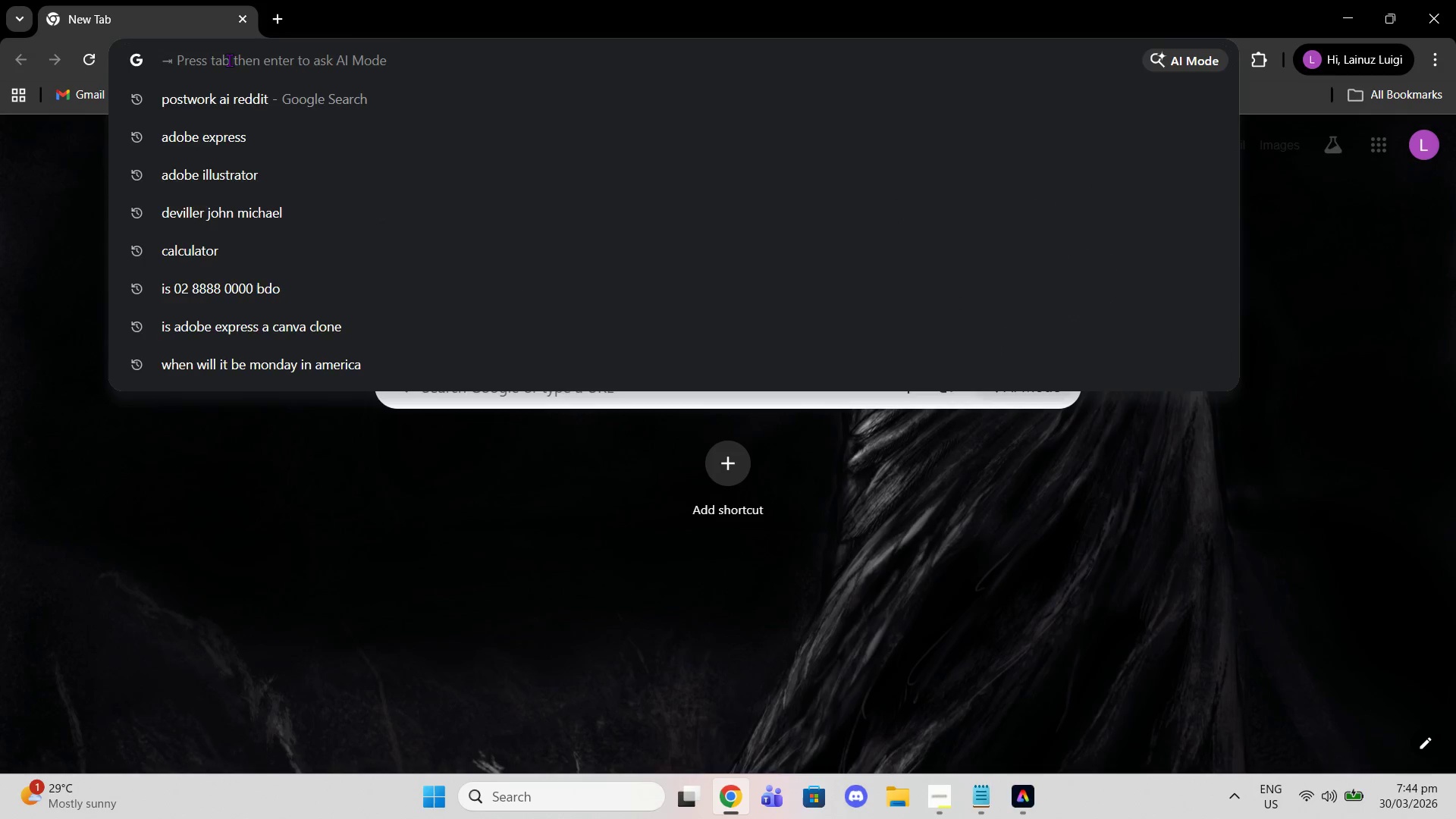 
type(nke total 90III)
key(Backspace)
key(Backspace)
key(Backspace)
type( iii)
 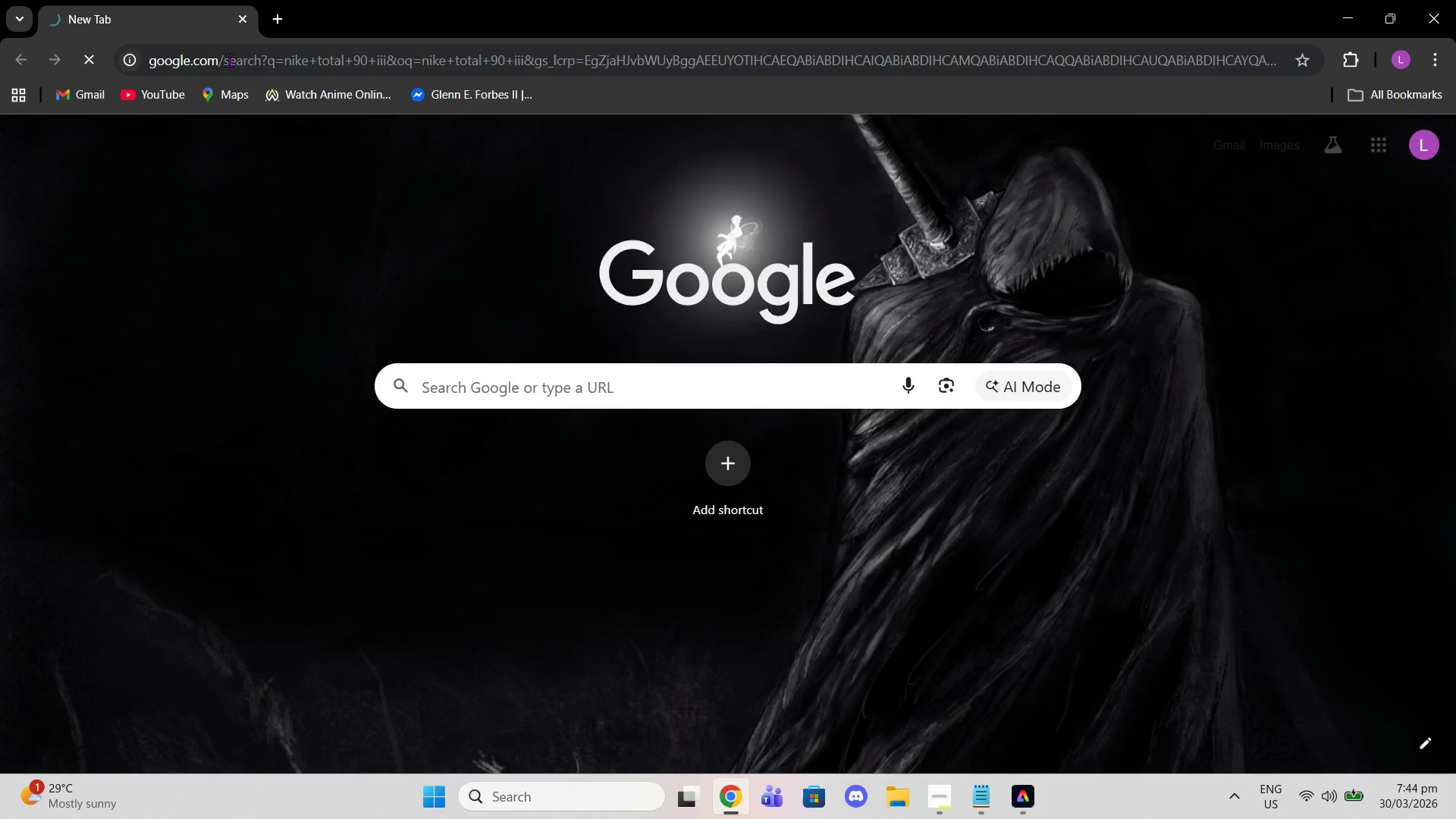 
 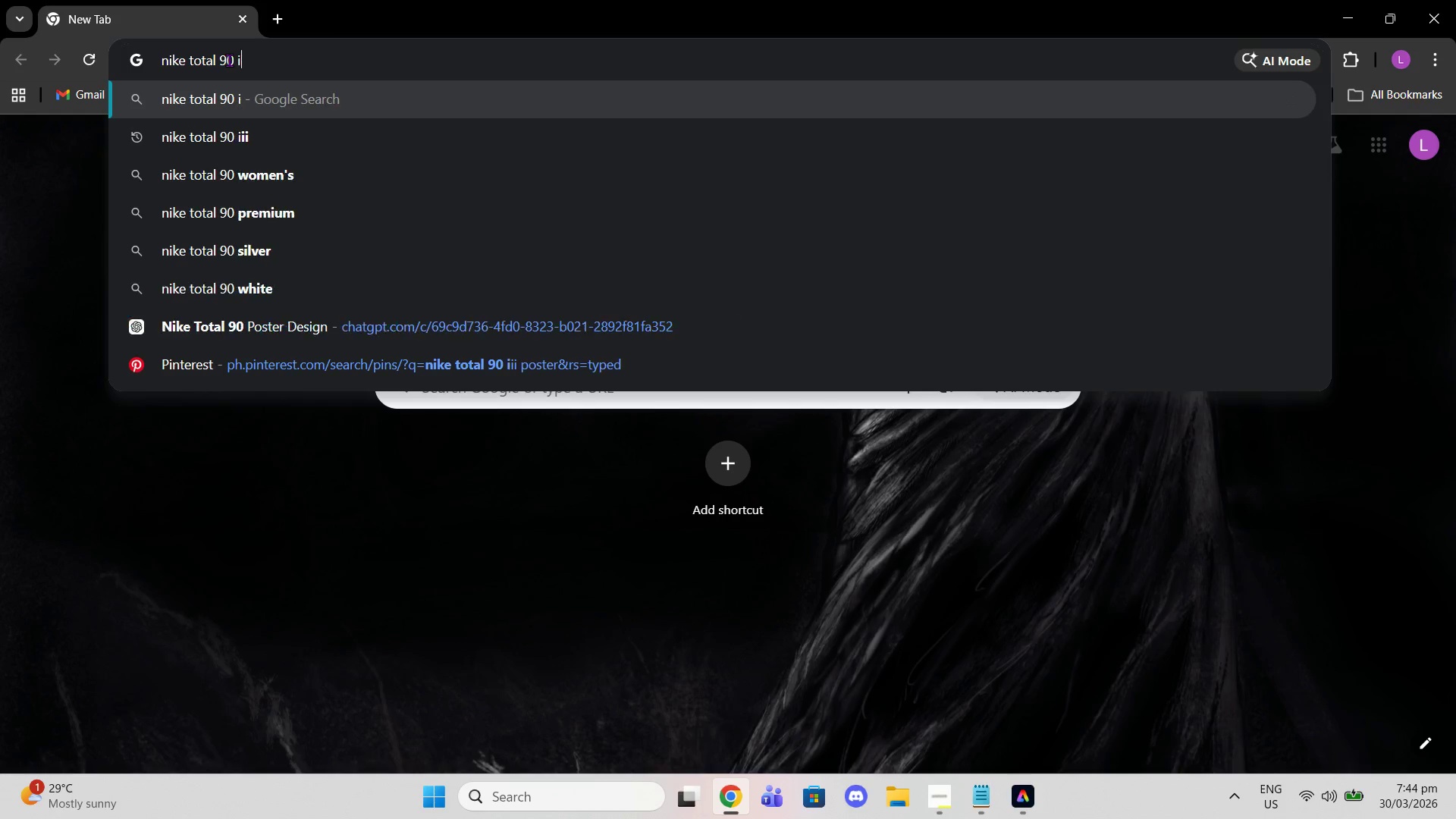 
key(Enter)
 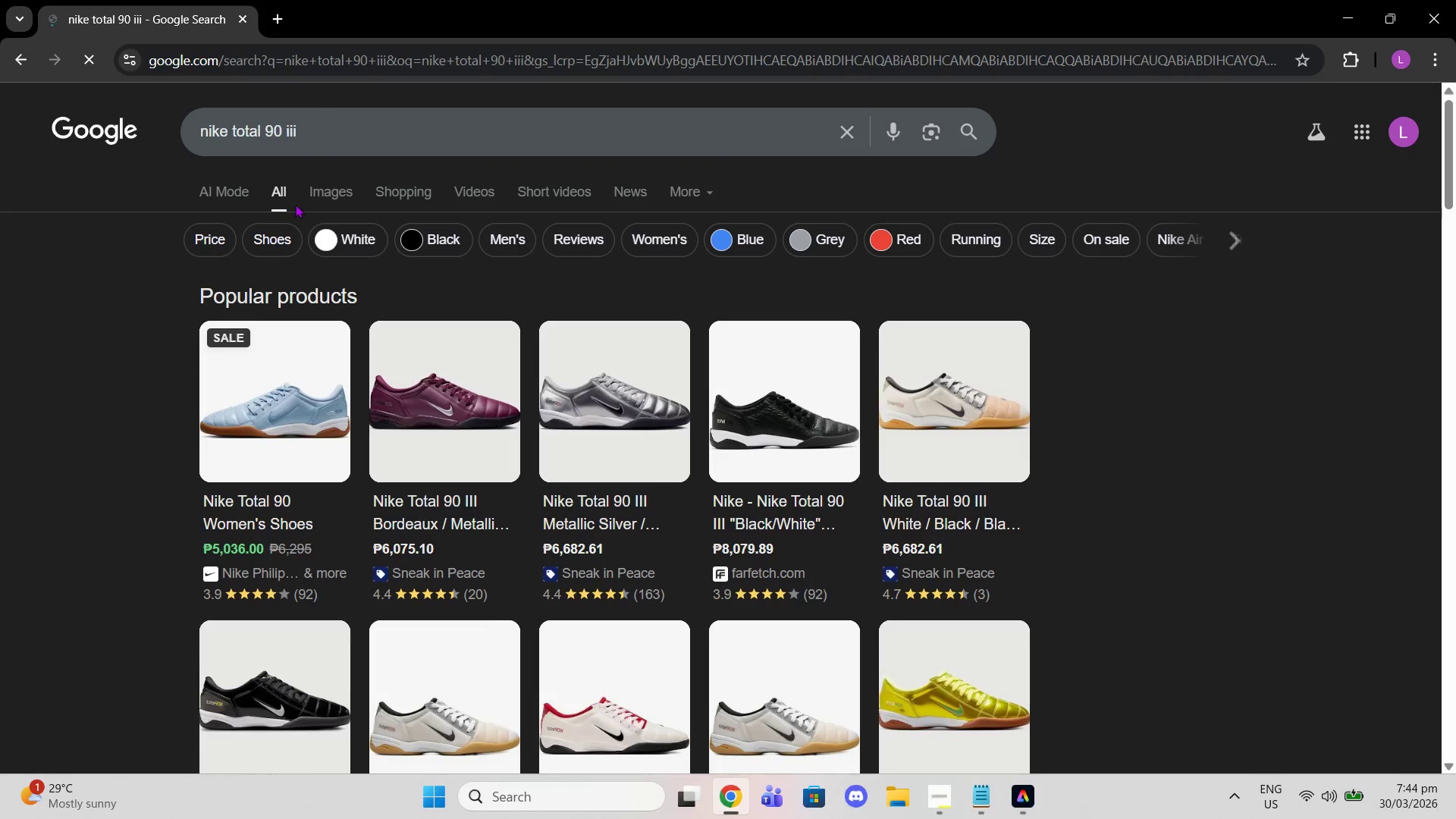 
left_click([326, 205])
 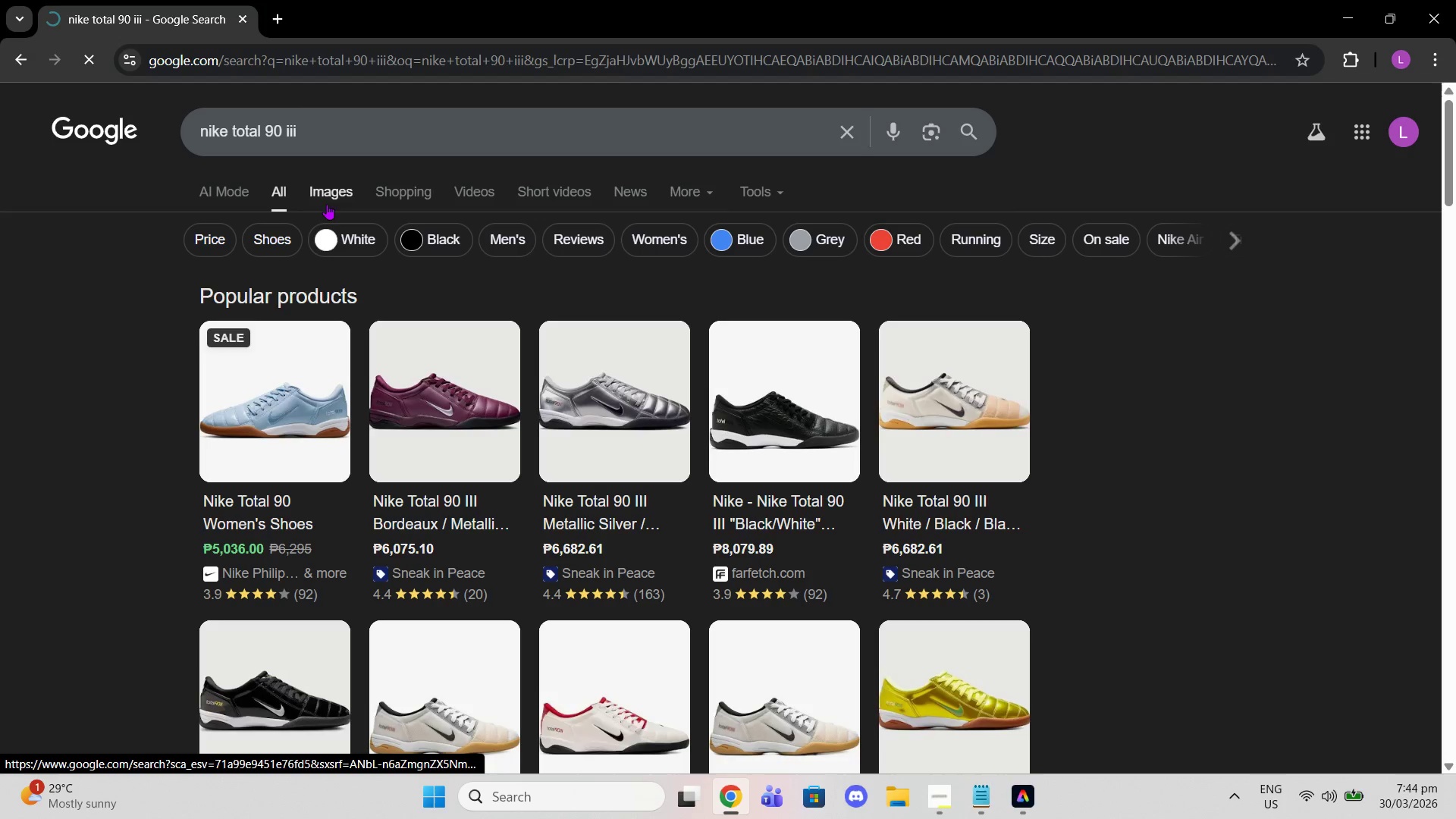 
mouse_move([311, 150])
 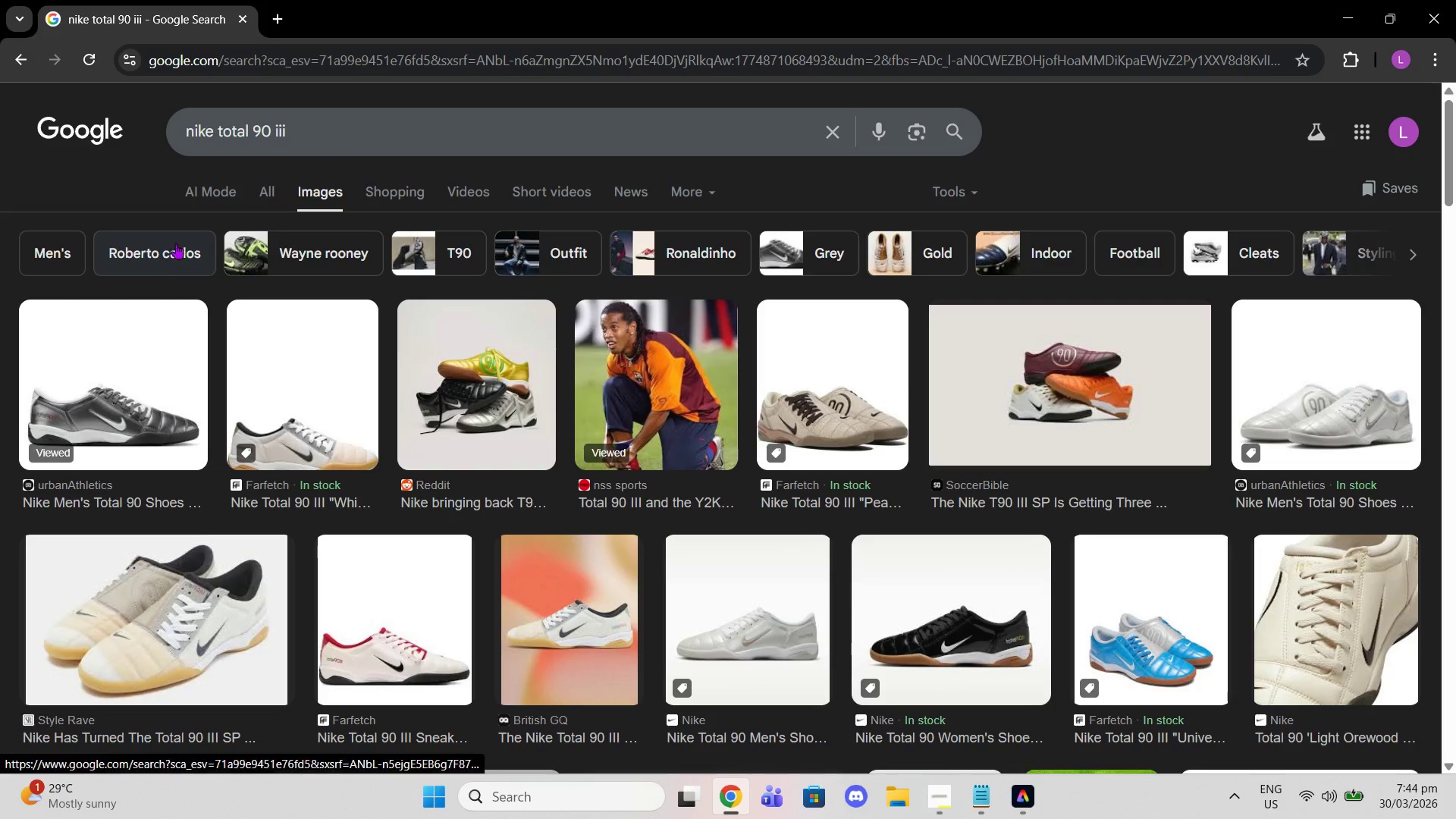 
scroll: coordinate [549, 424], scroll_direction: down, amount: 7.0
 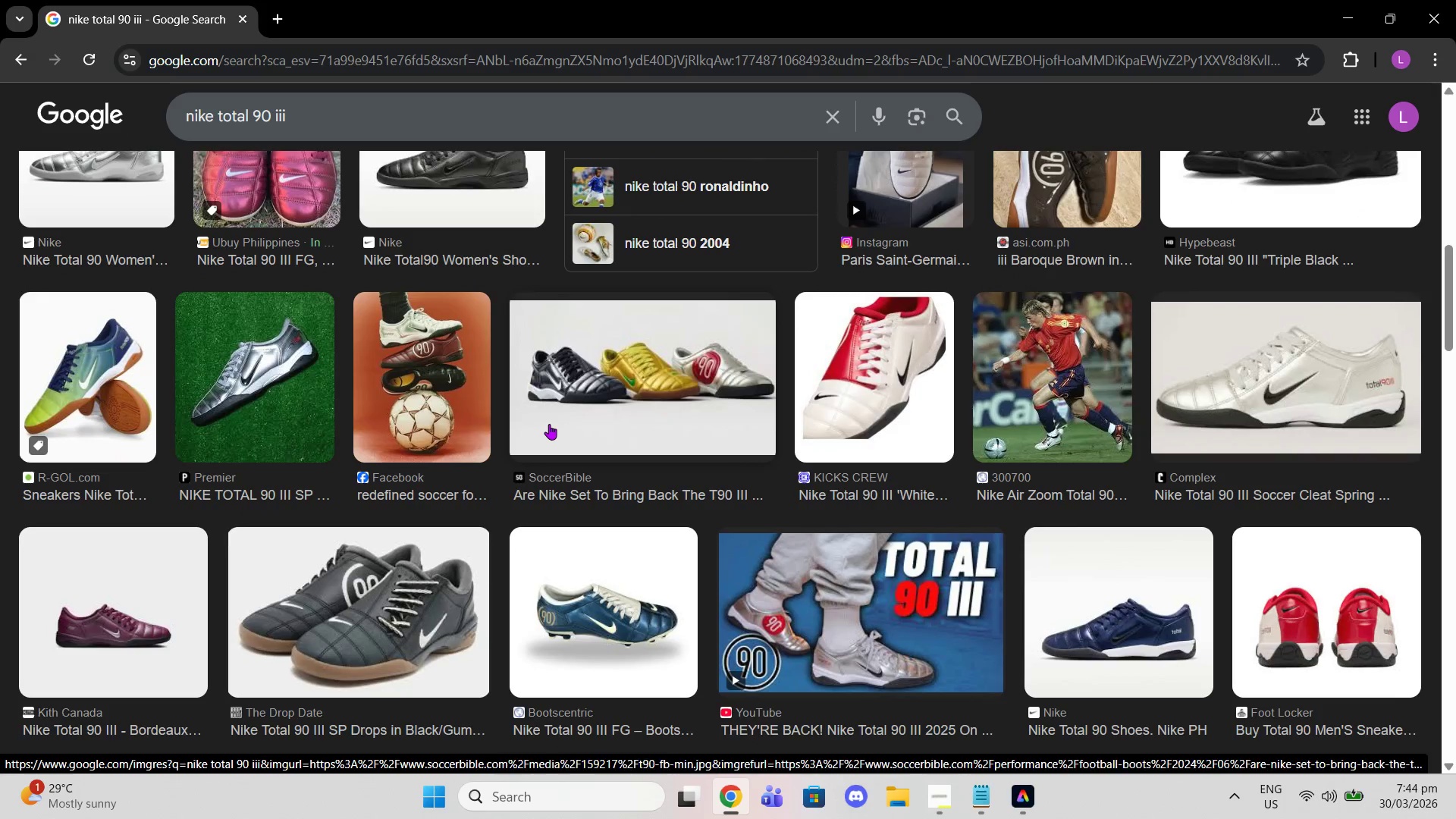 
scroll: coordinate [531, 419], scroll_direction: down, amount: 5.0
 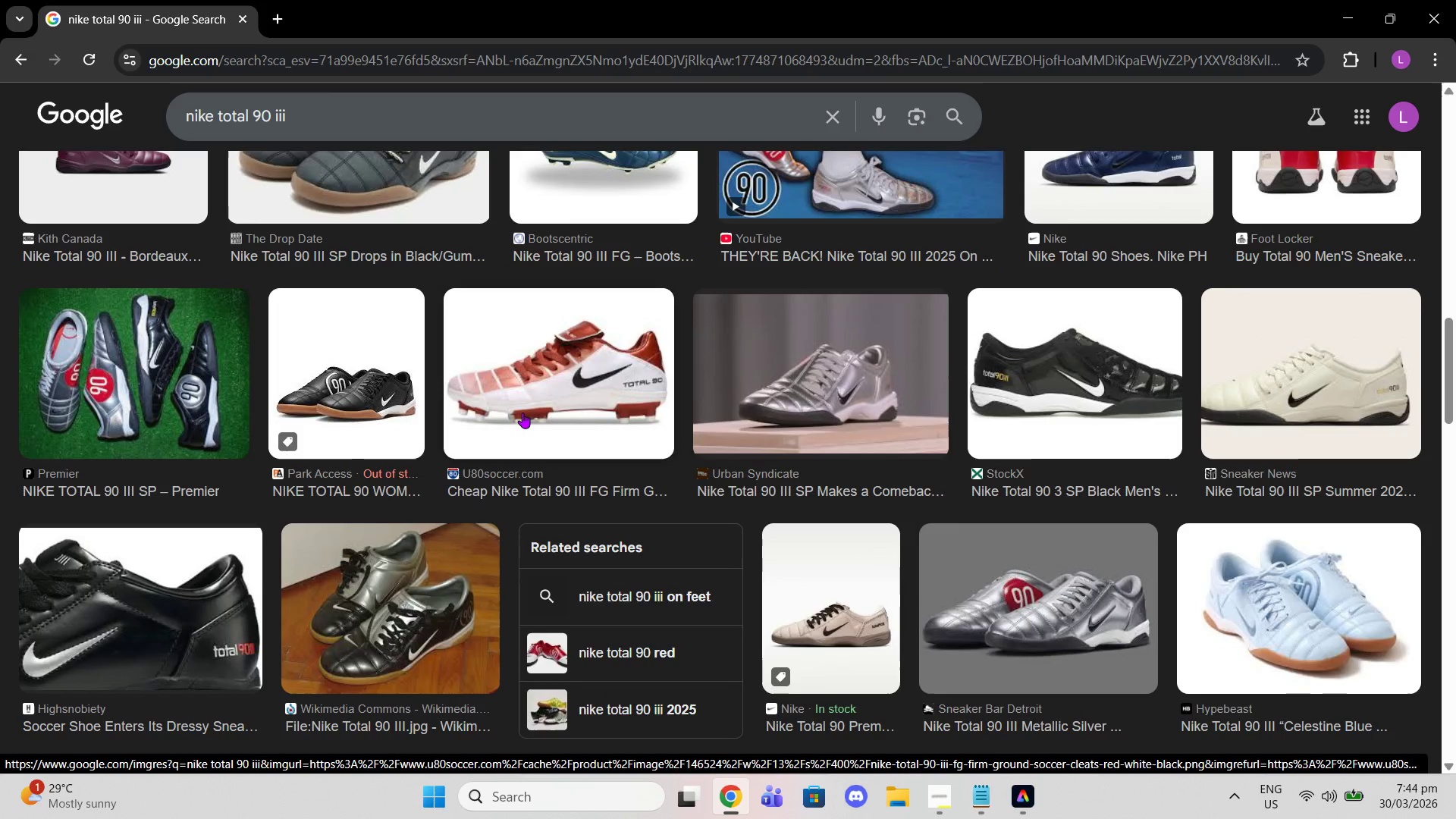 
scroll: coordinate [463, 413], scroll_direction: up, amount: 10.0
 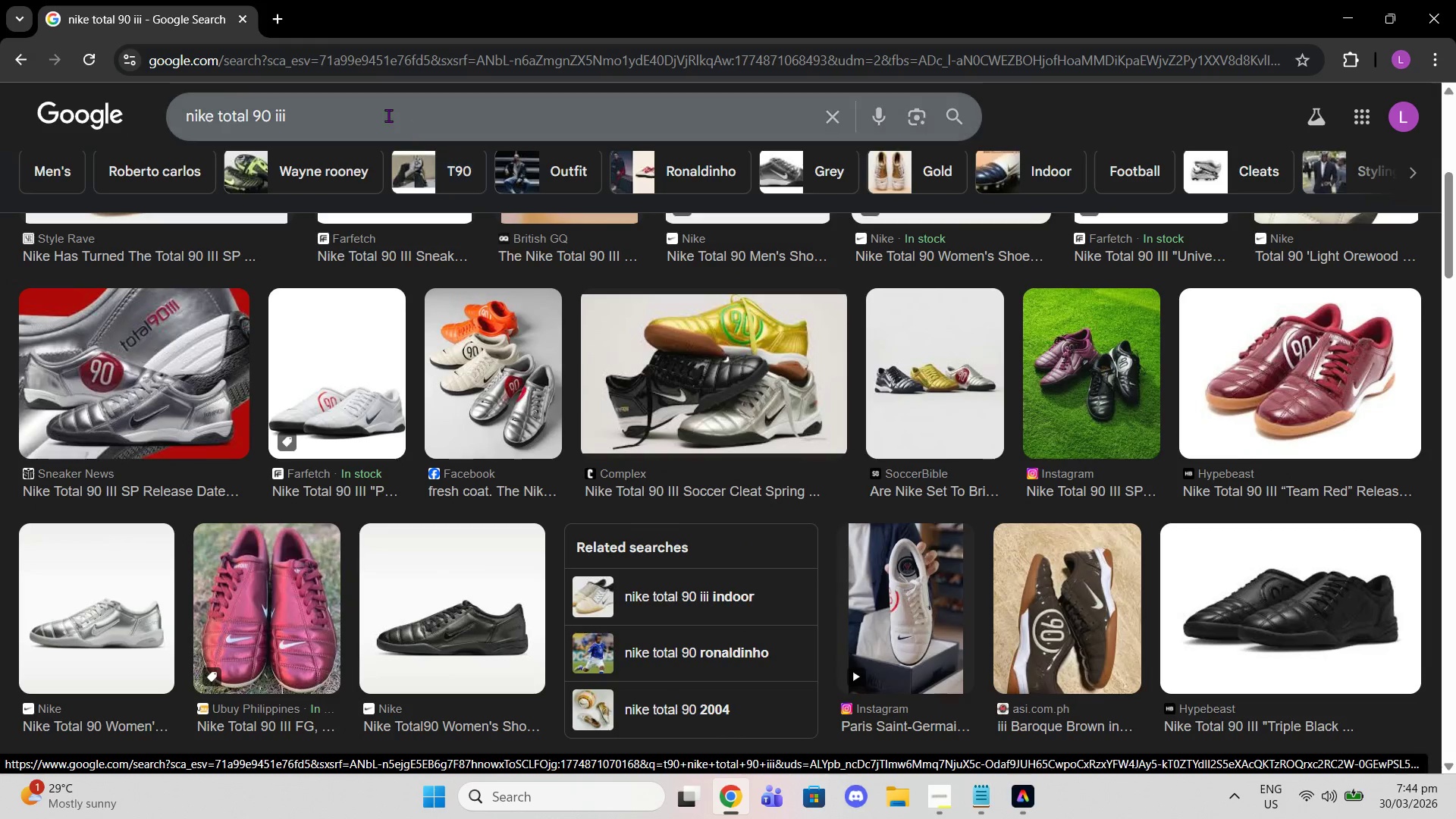 
left_click([386, 114])
 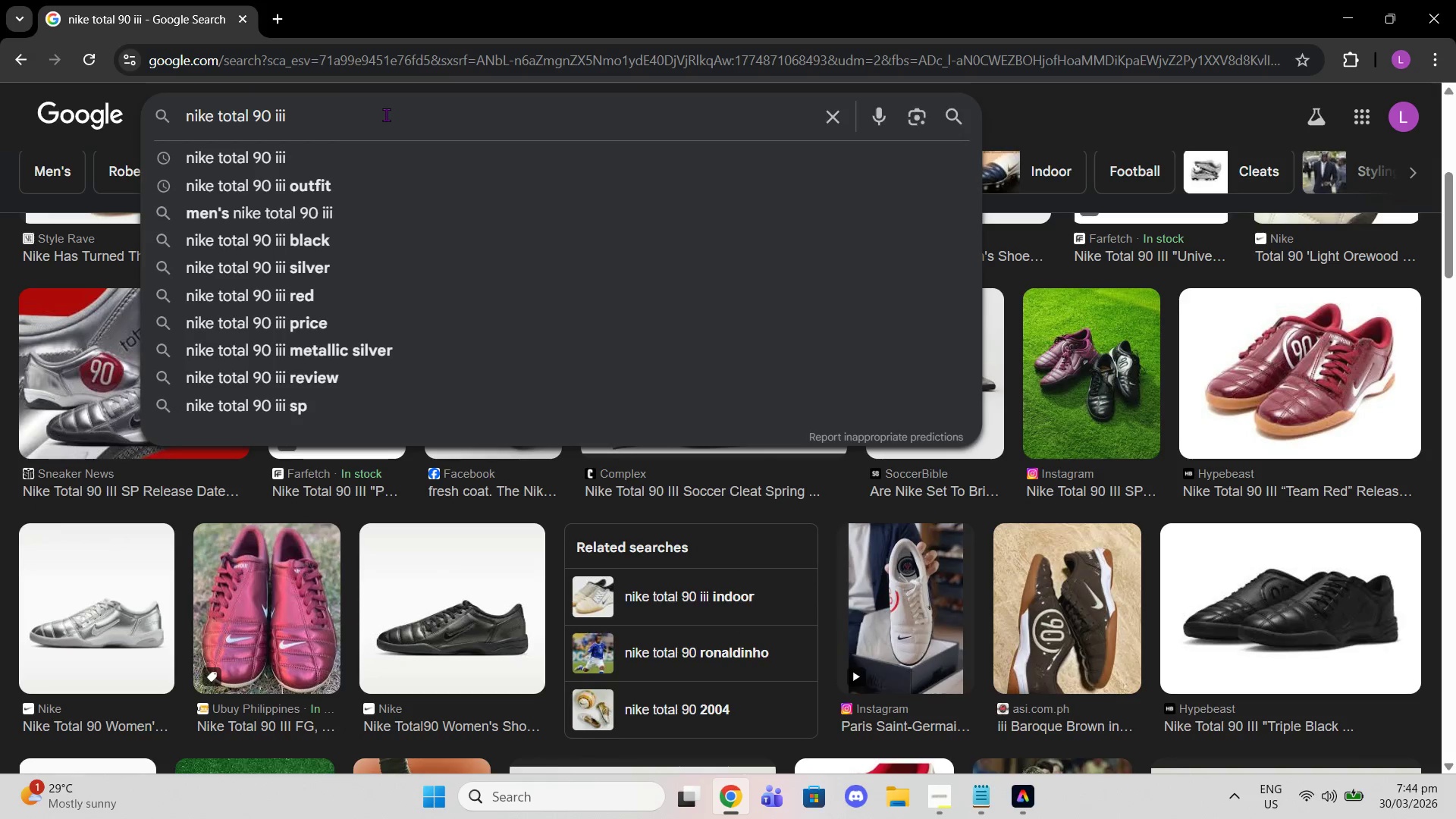 
type( silver and red)
 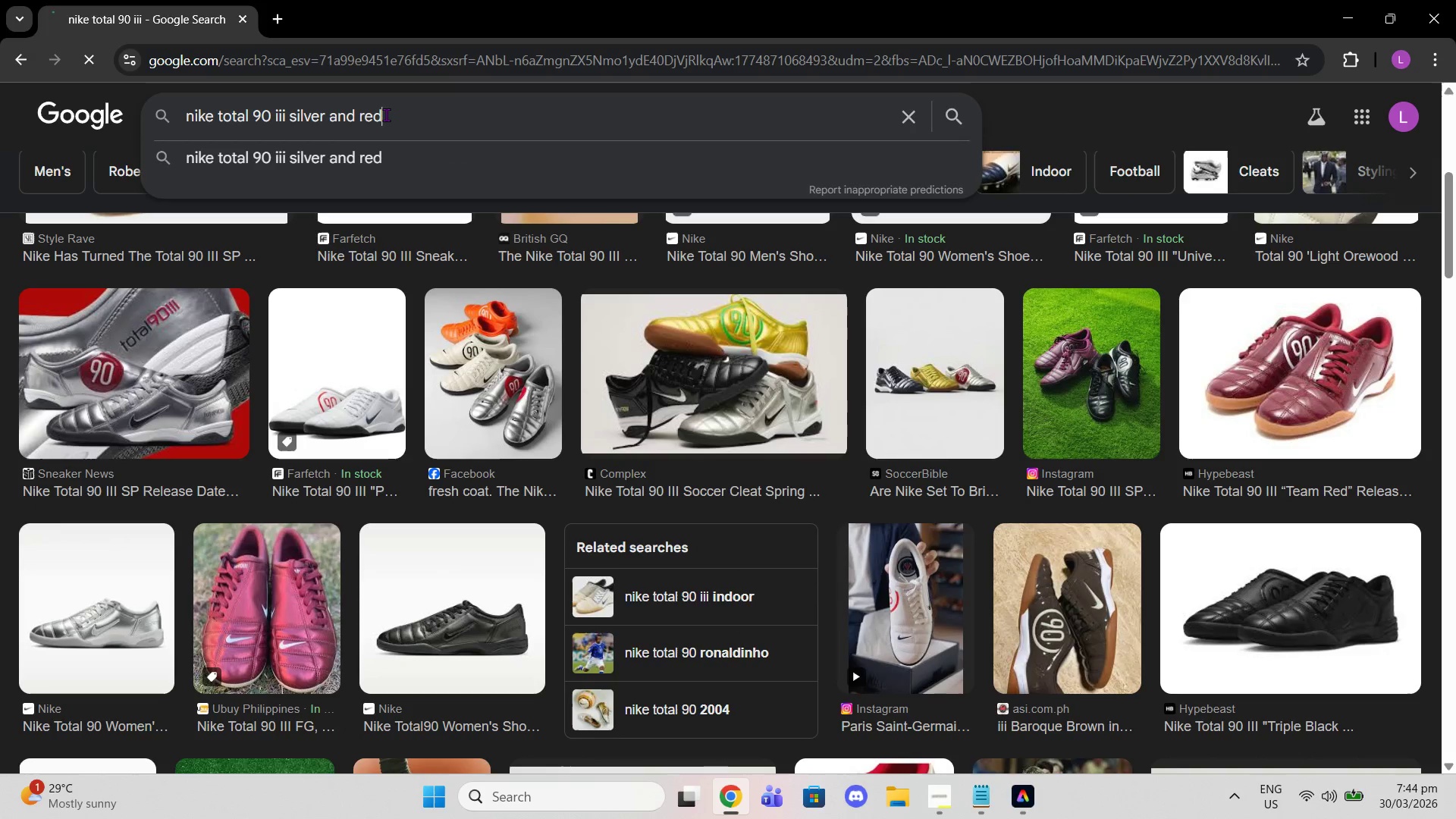 
key(Enter)
 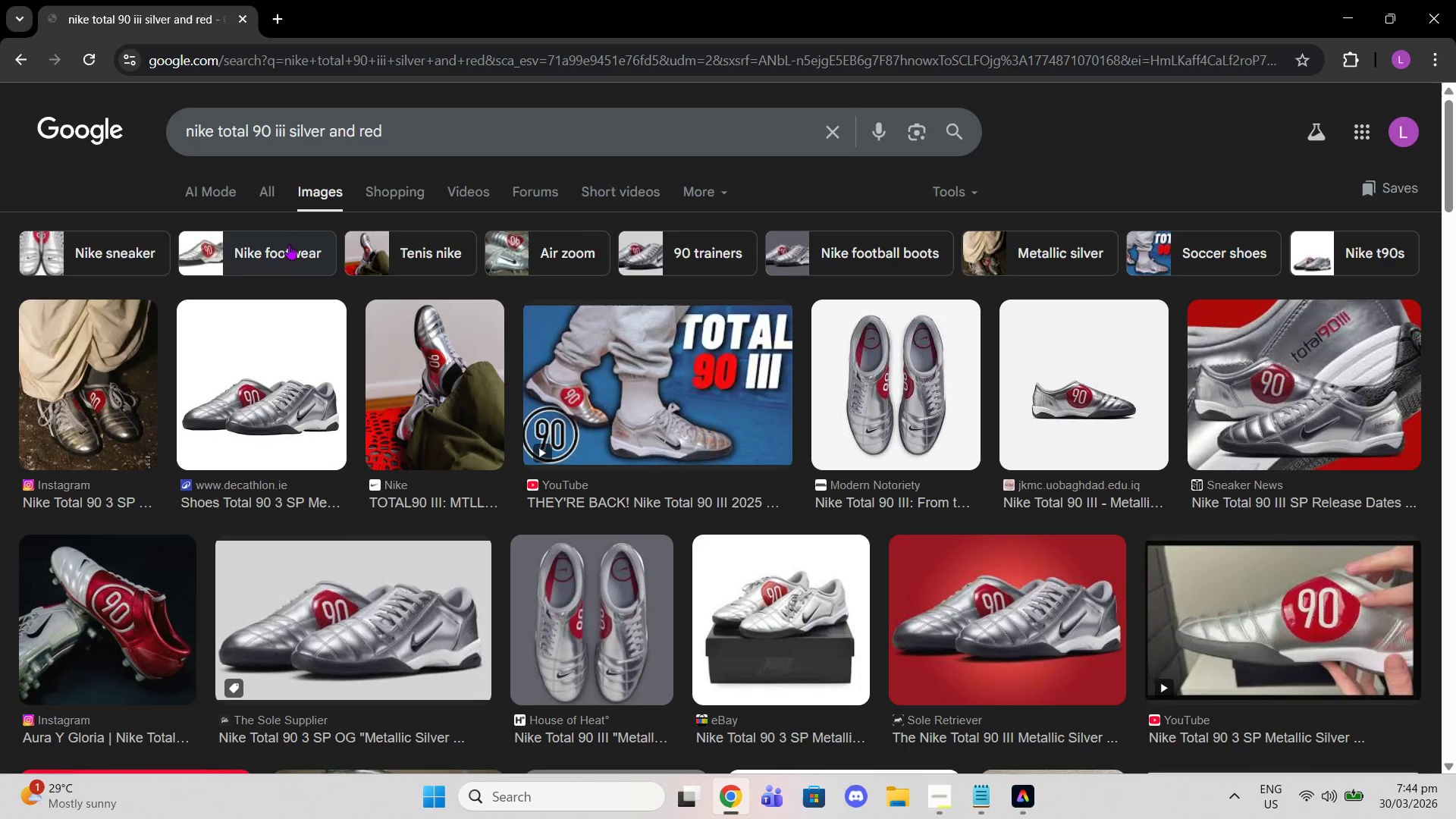 
left_click([262, 199])
 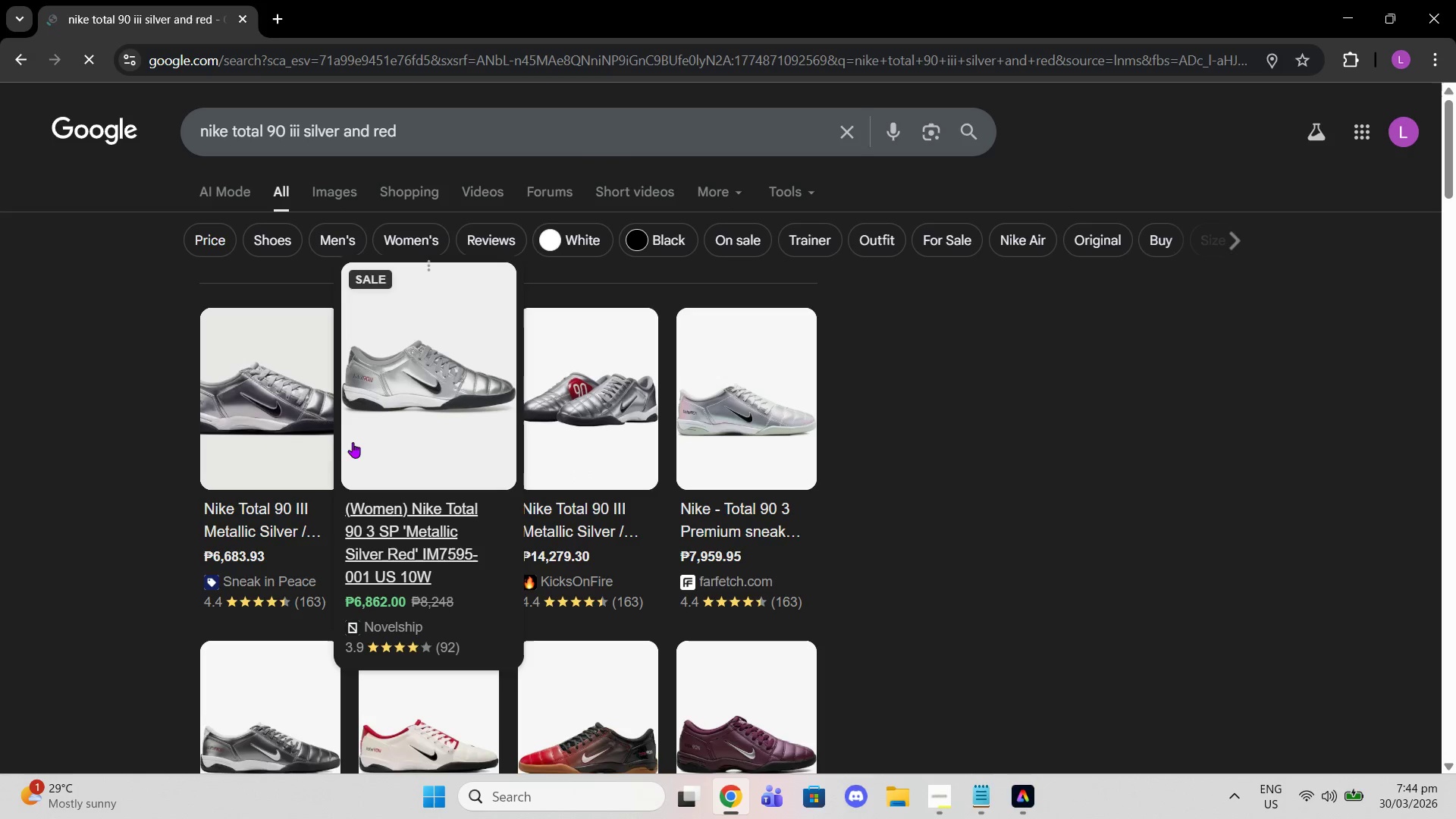 
wait(5.09)
 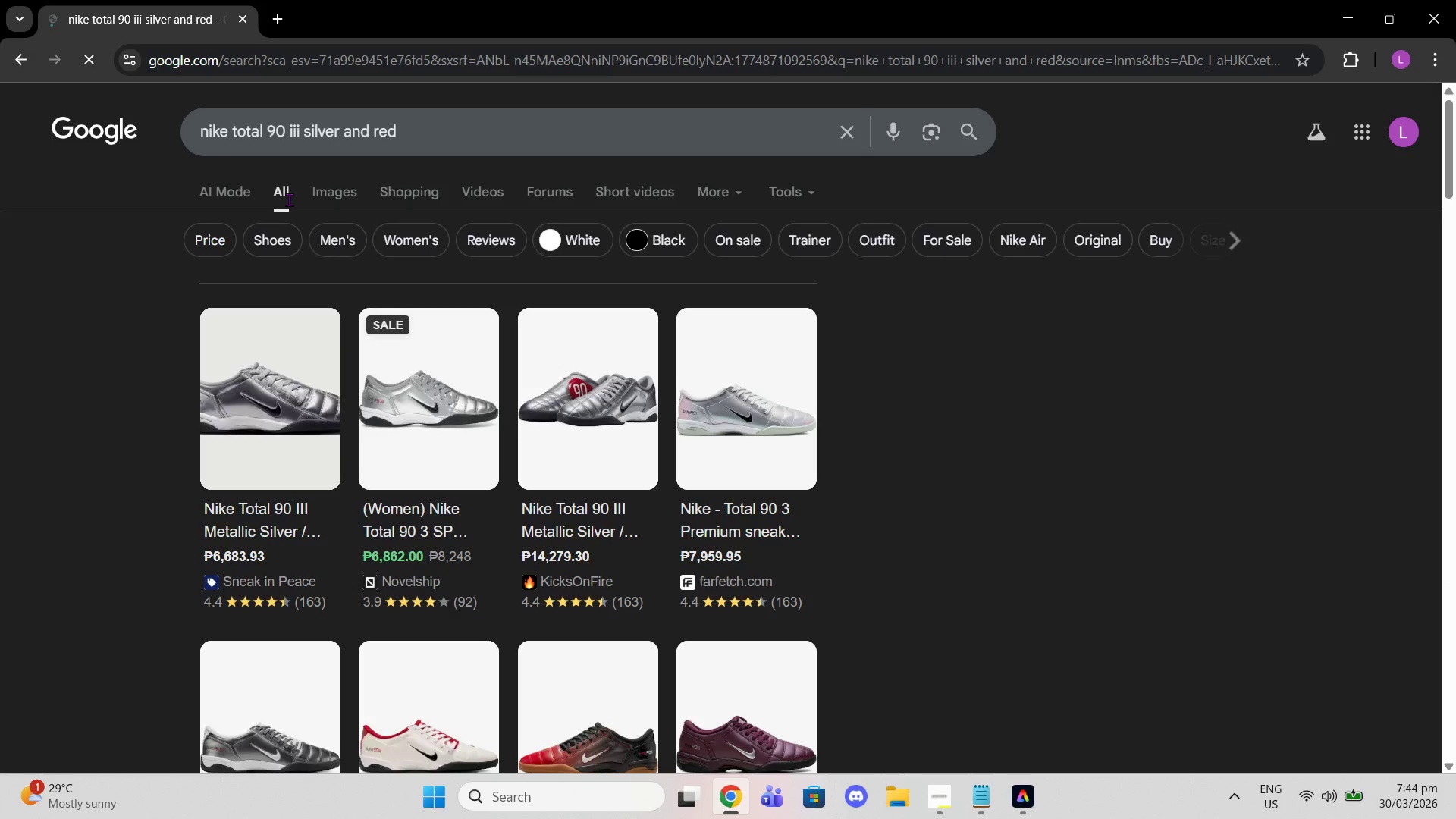 
scroll: coordinate [292, 400], scroll_direction: down, amount: 6.0
 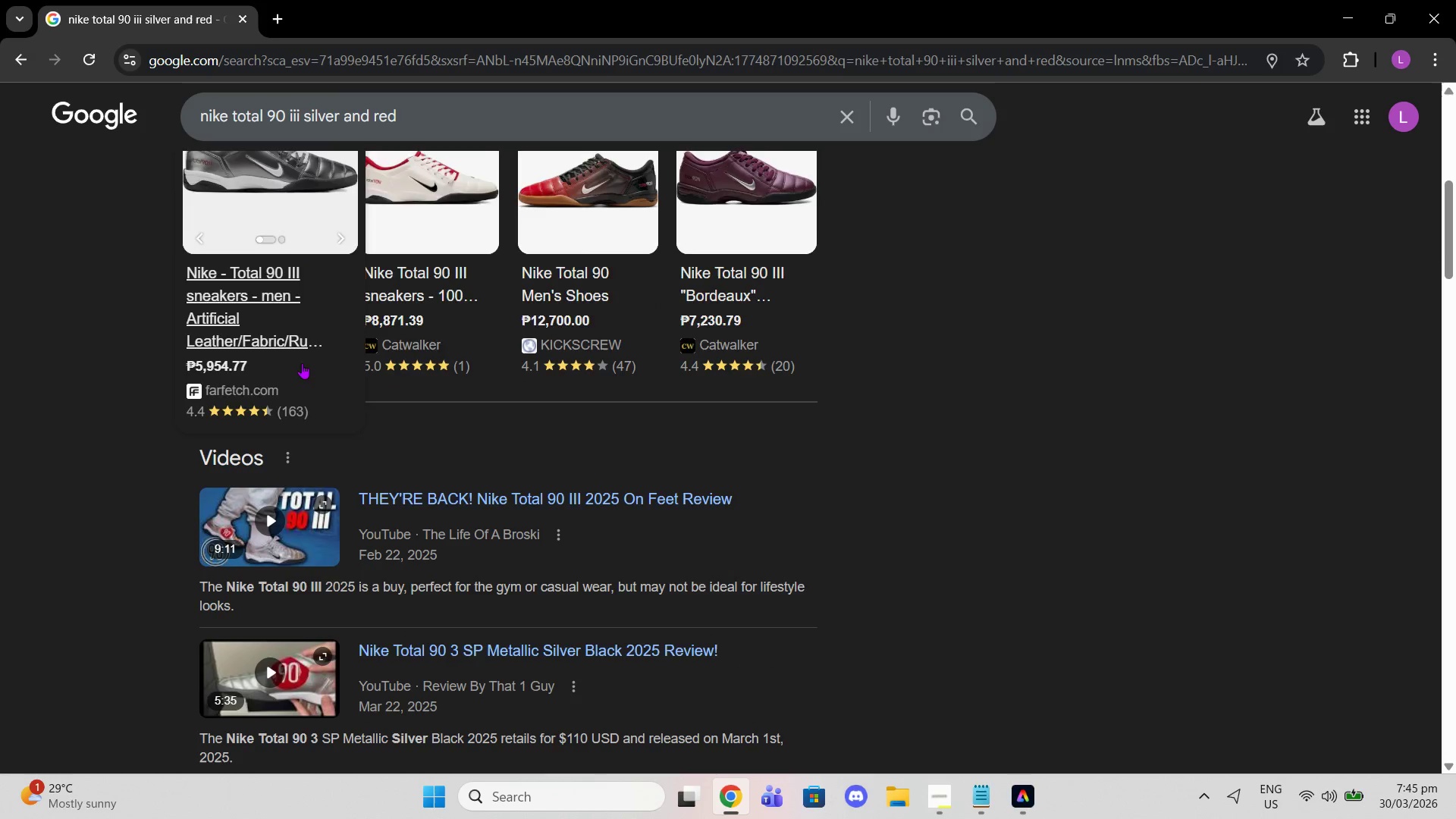 
scroll: coordinate [360, 388], scroll_direction: up, amount: 11.0
 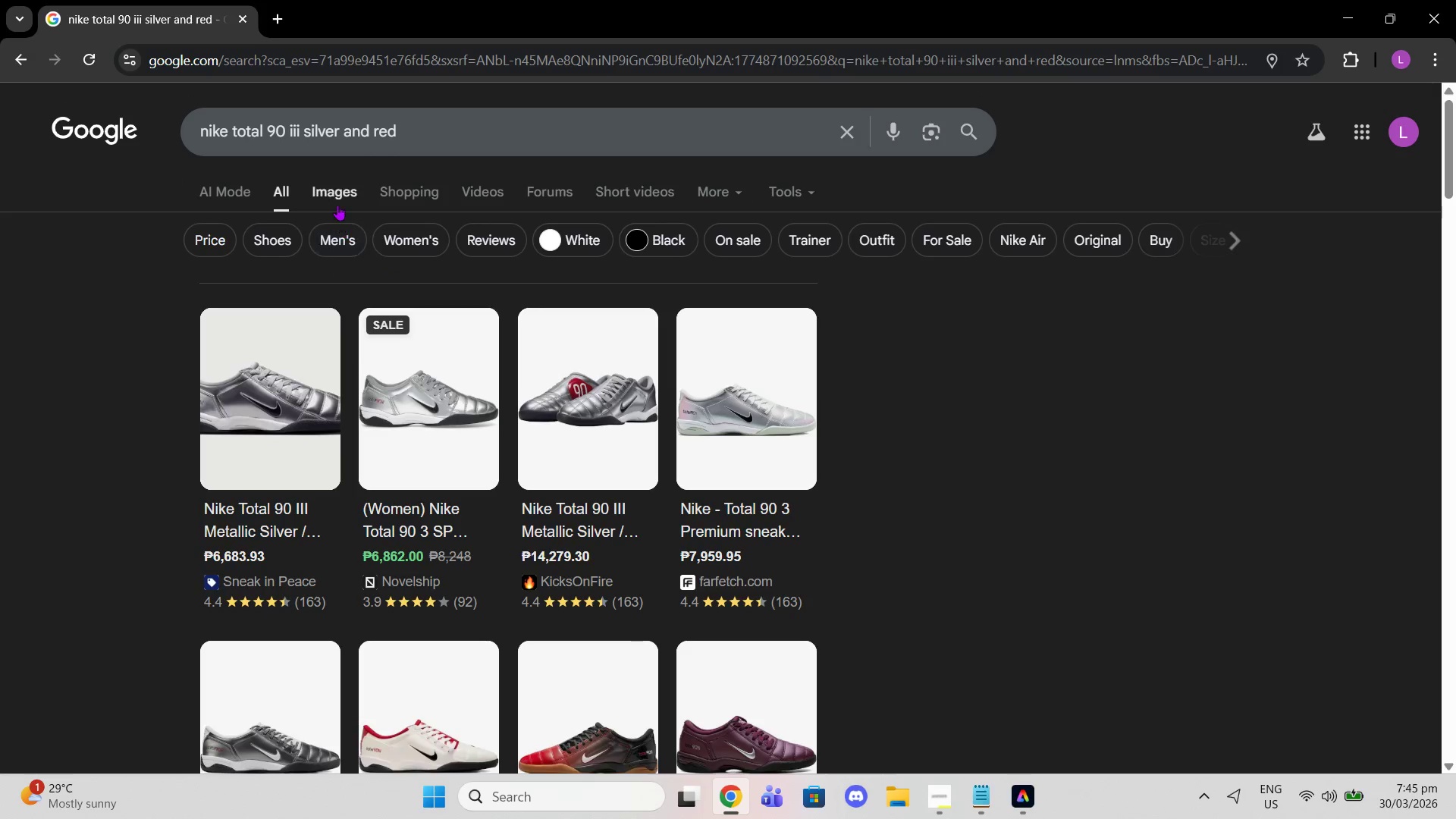 
left_click([337, 205])
 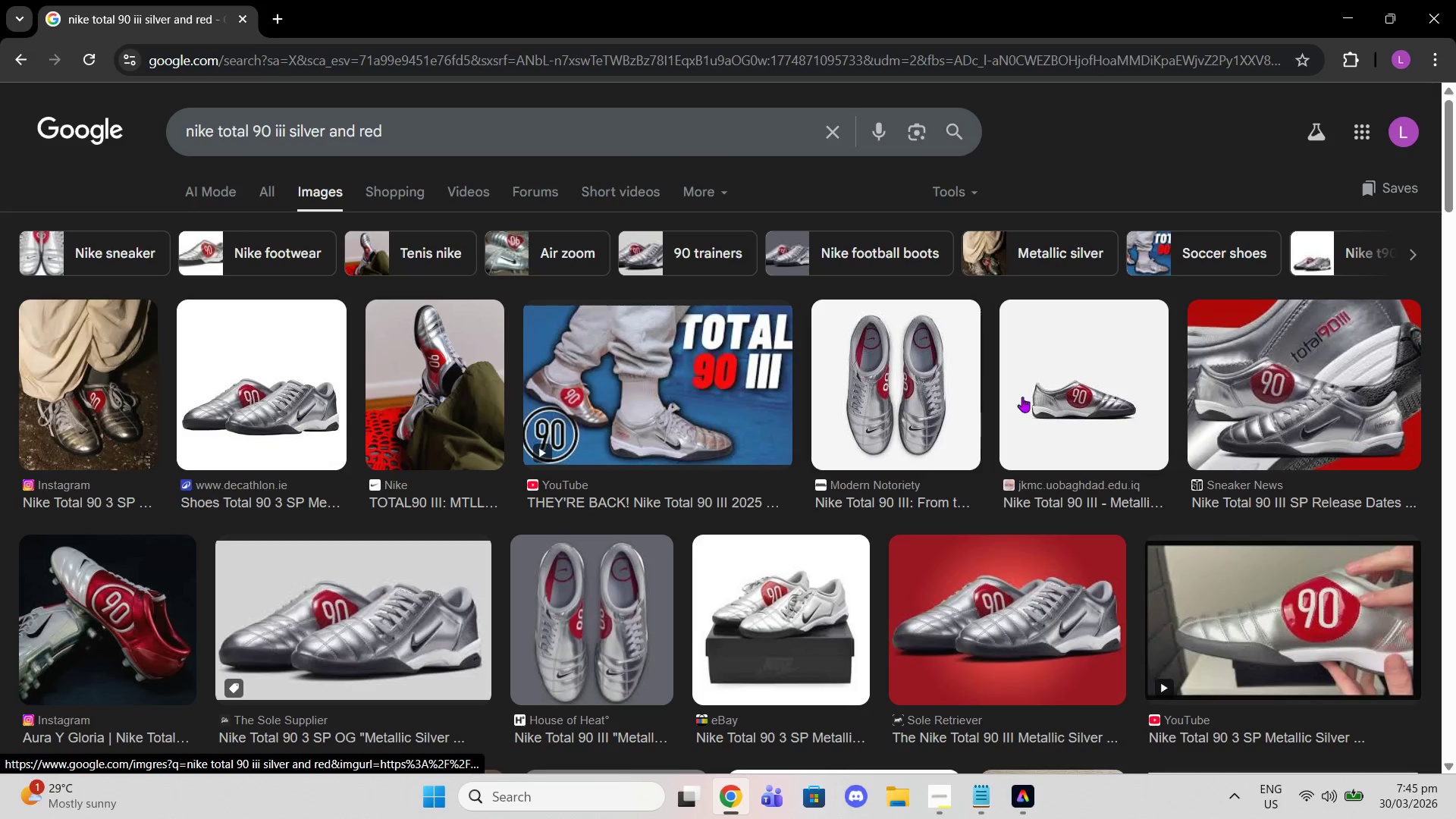 
wait(5.19)
 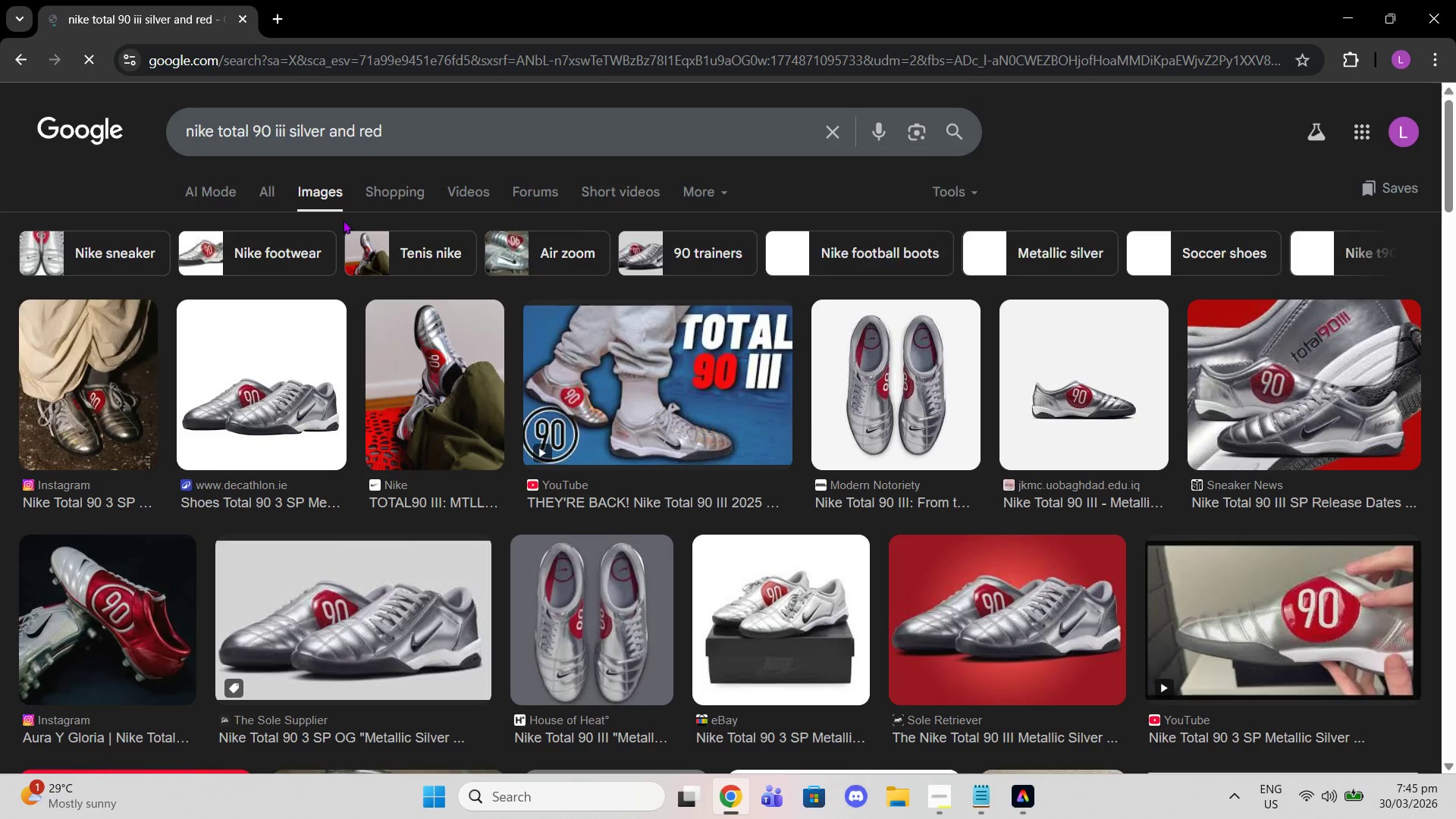 
left_click([1046, 403])
 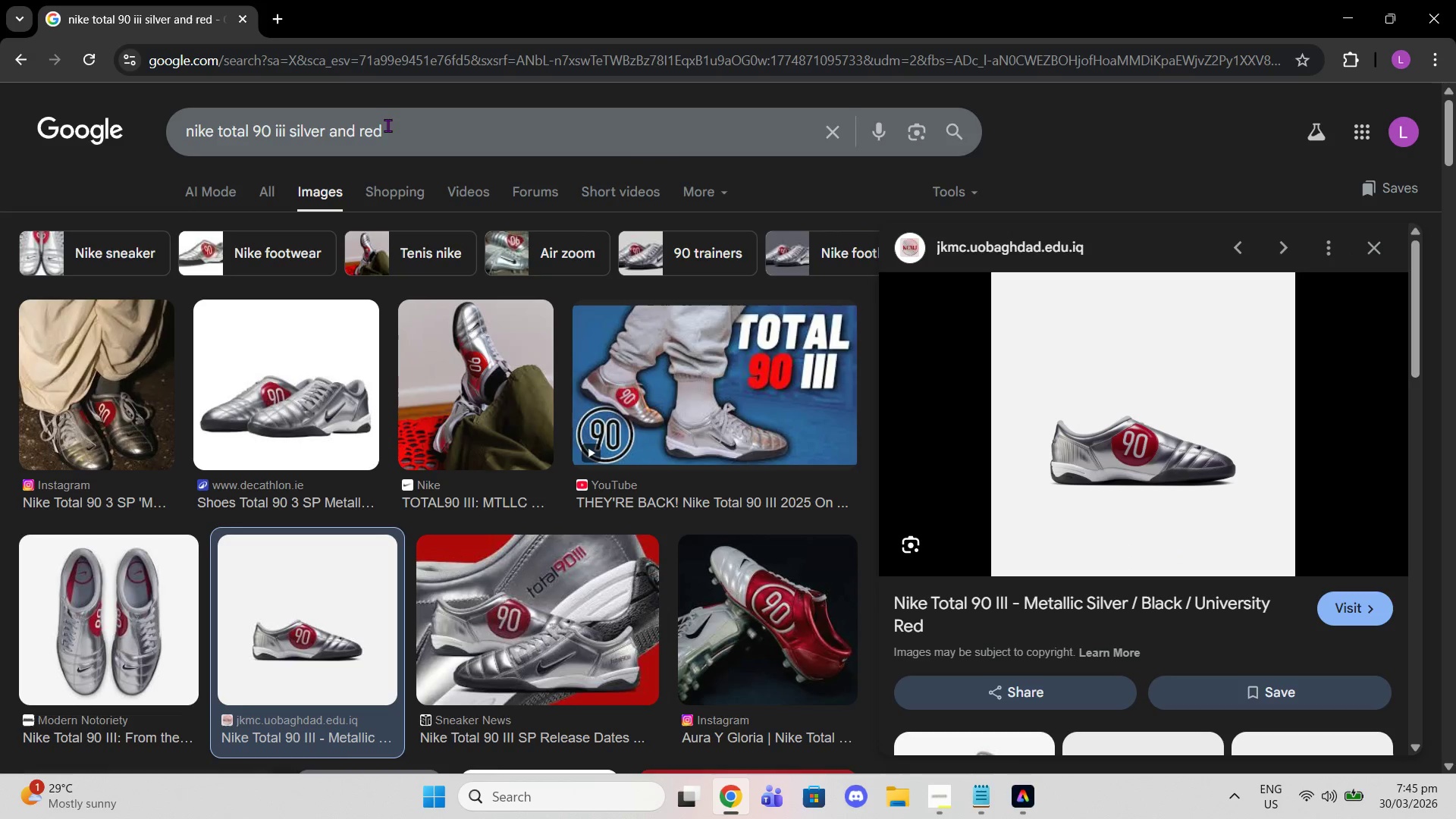 
left_click([290, 121])
 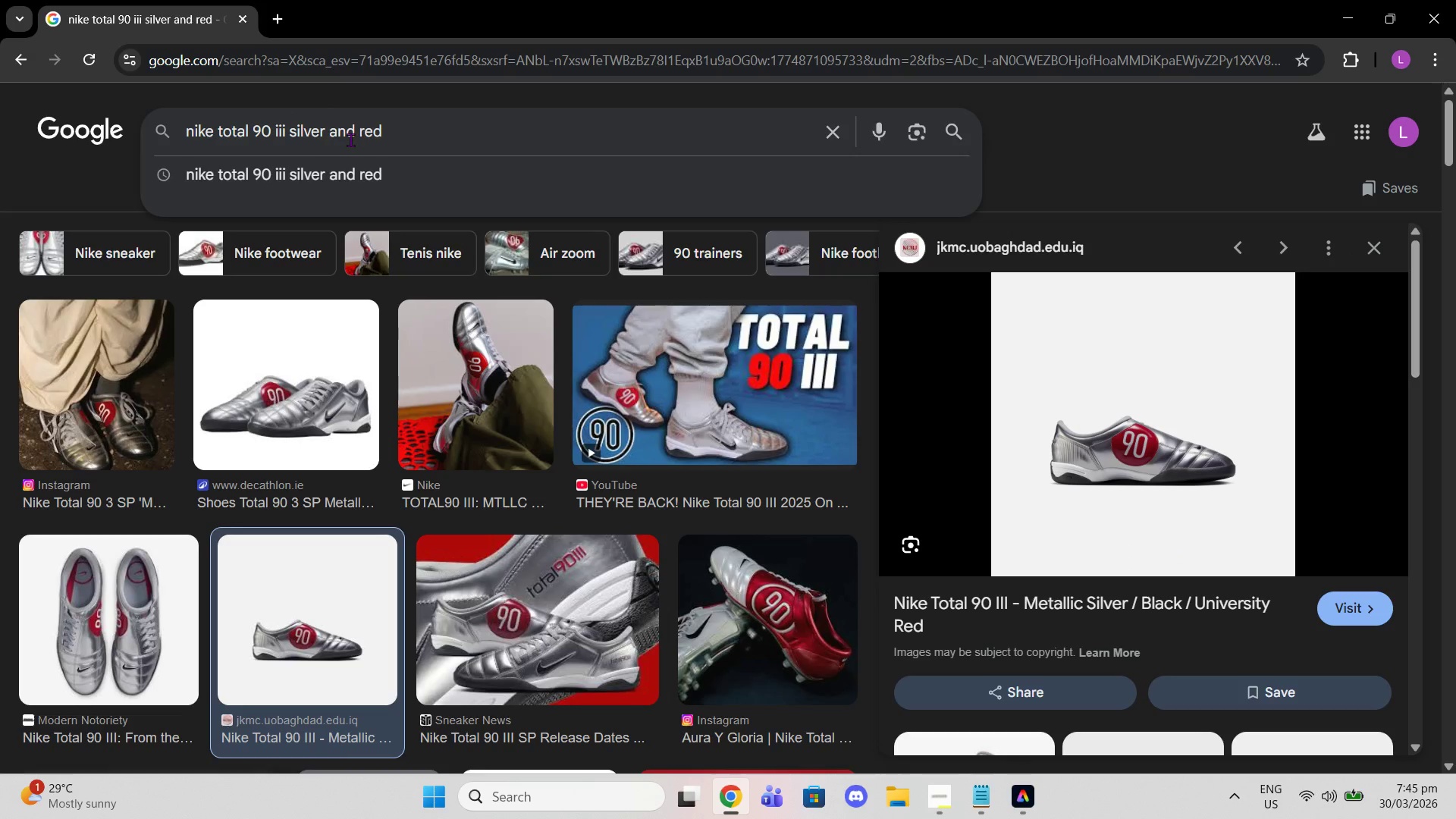 
type(metallic )
 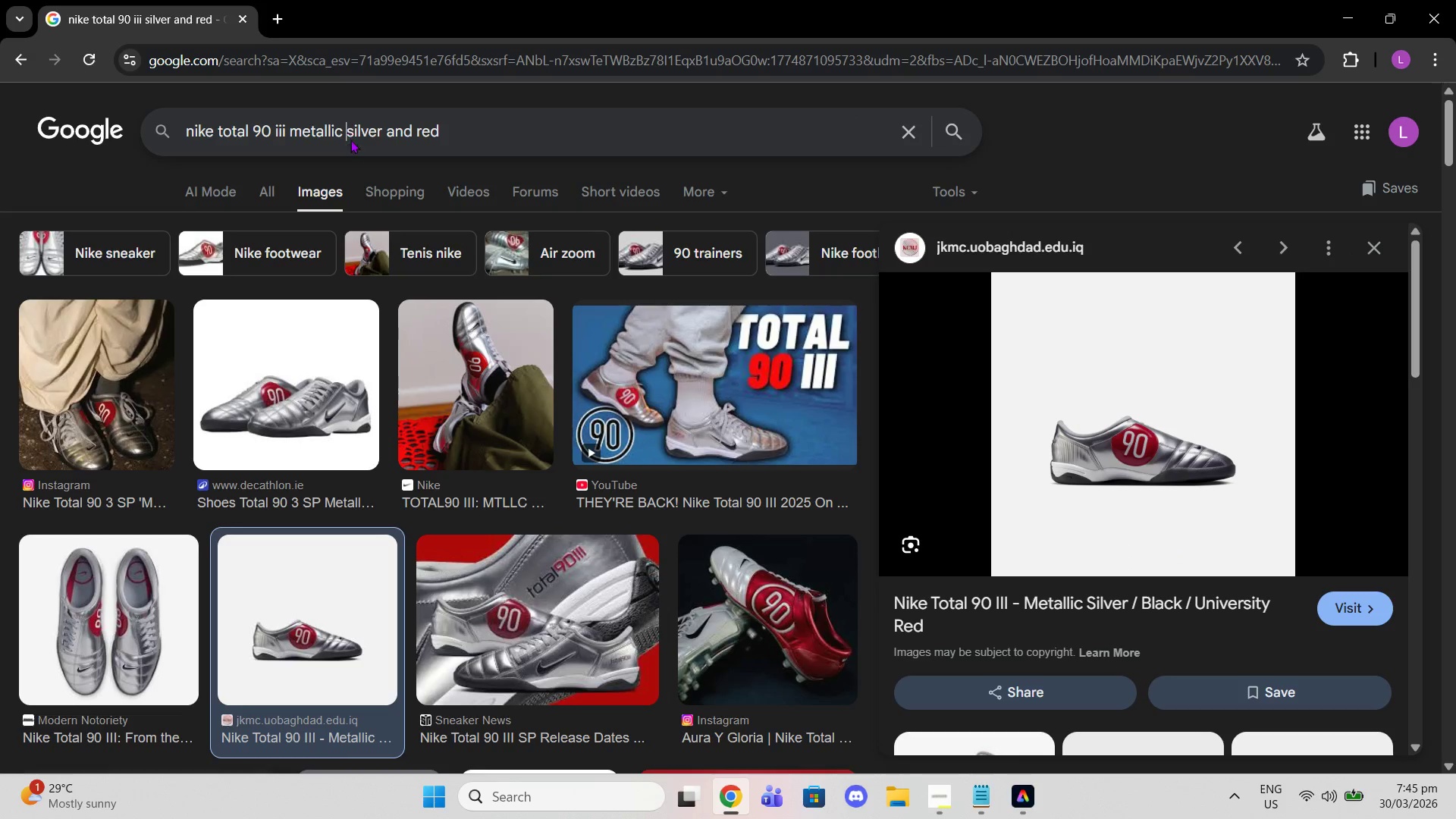 
key(Enter)
 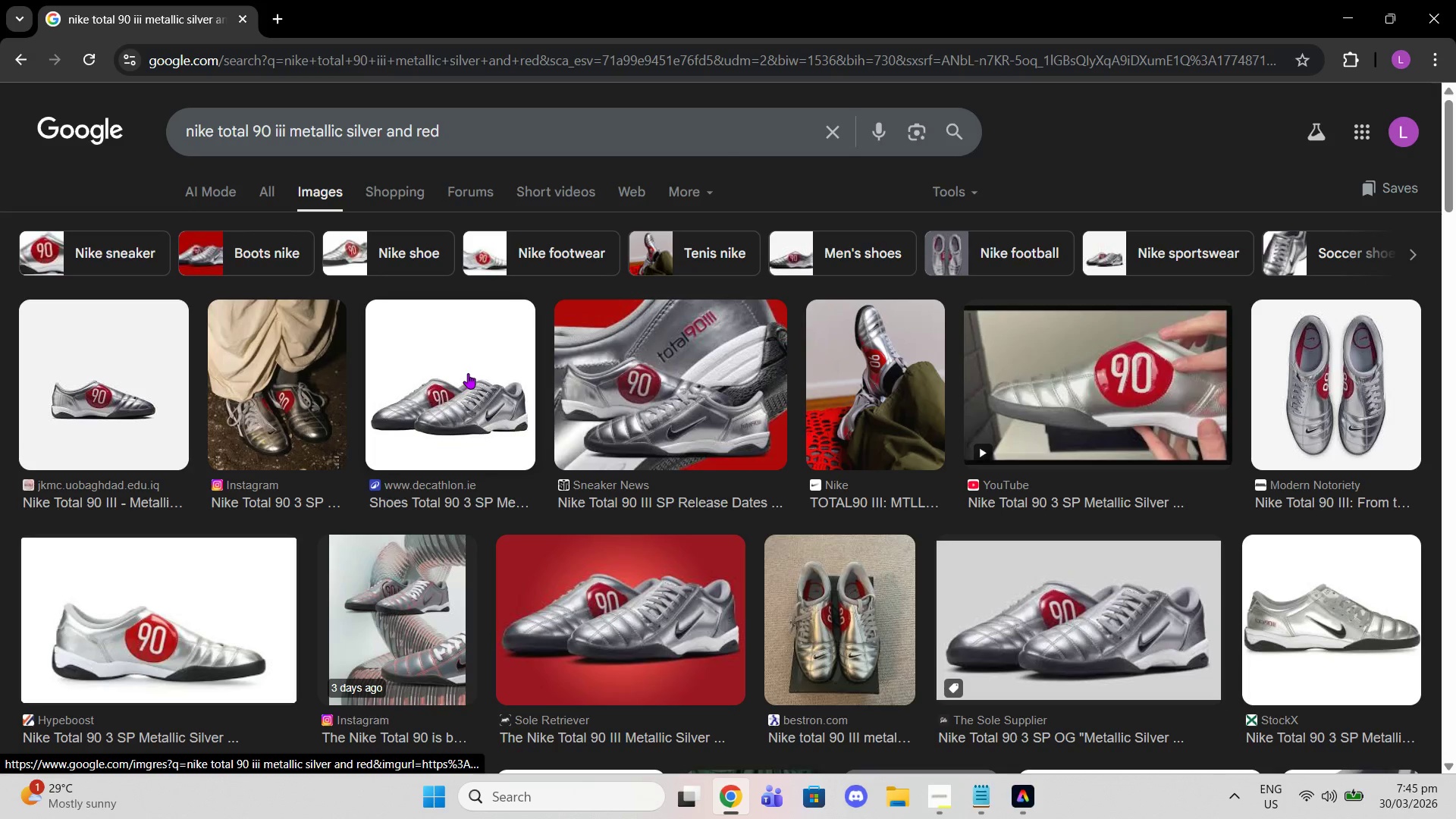 
left_click([115, 397])
 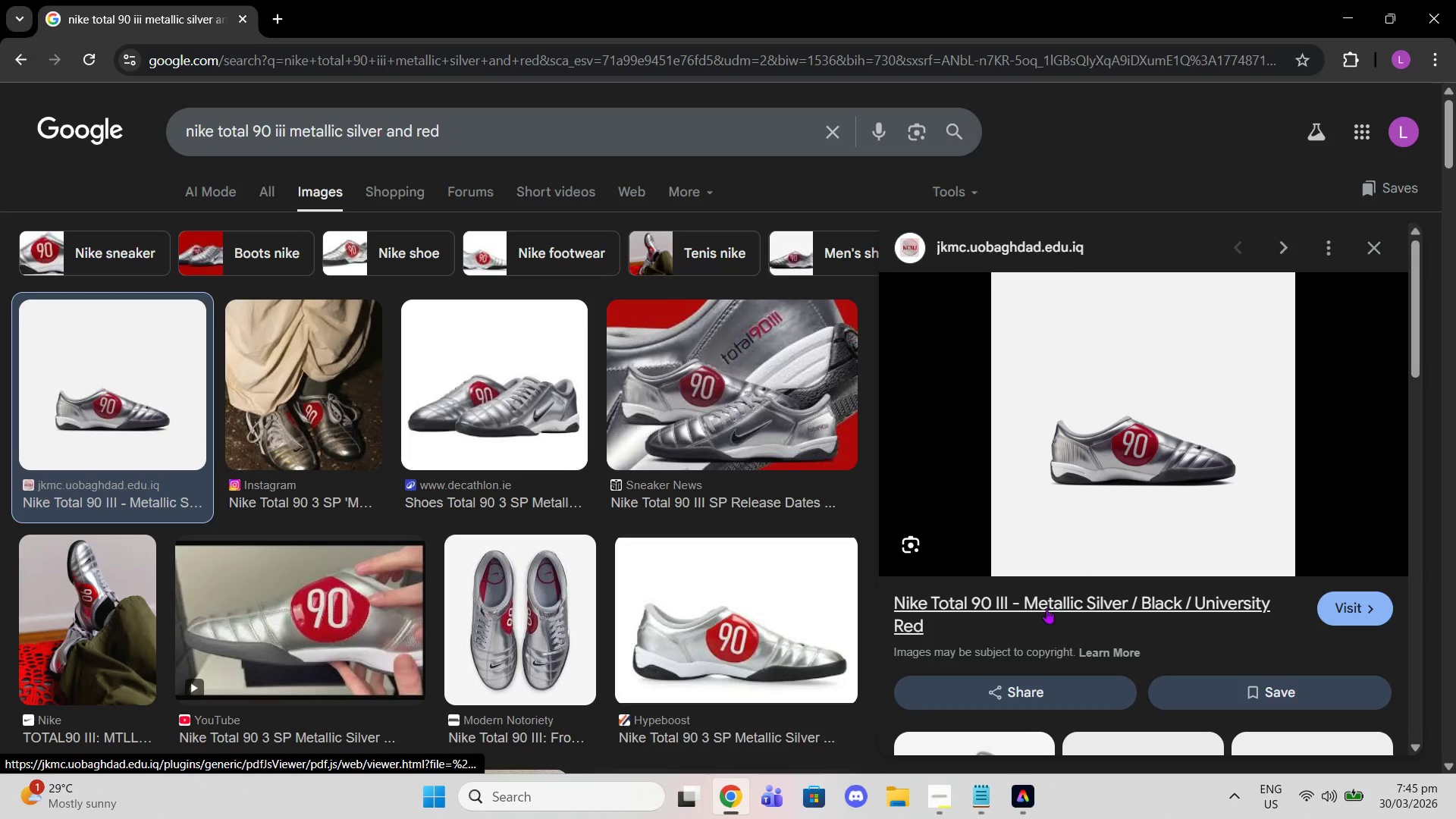 
left_click([1040, 607])
 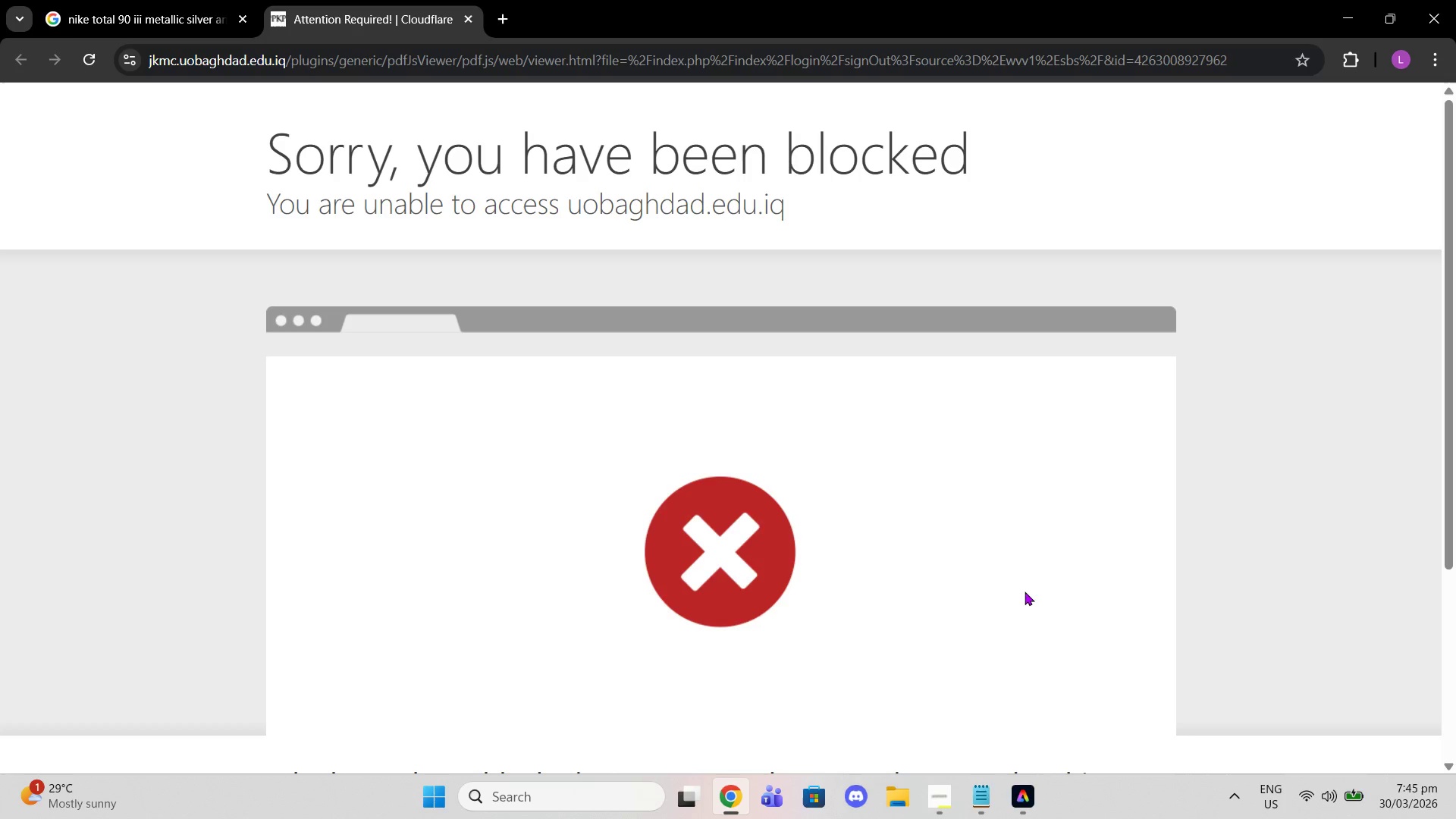 
scroll: coordinate [794, 446], scroll_direction: down, amount: 4.0
 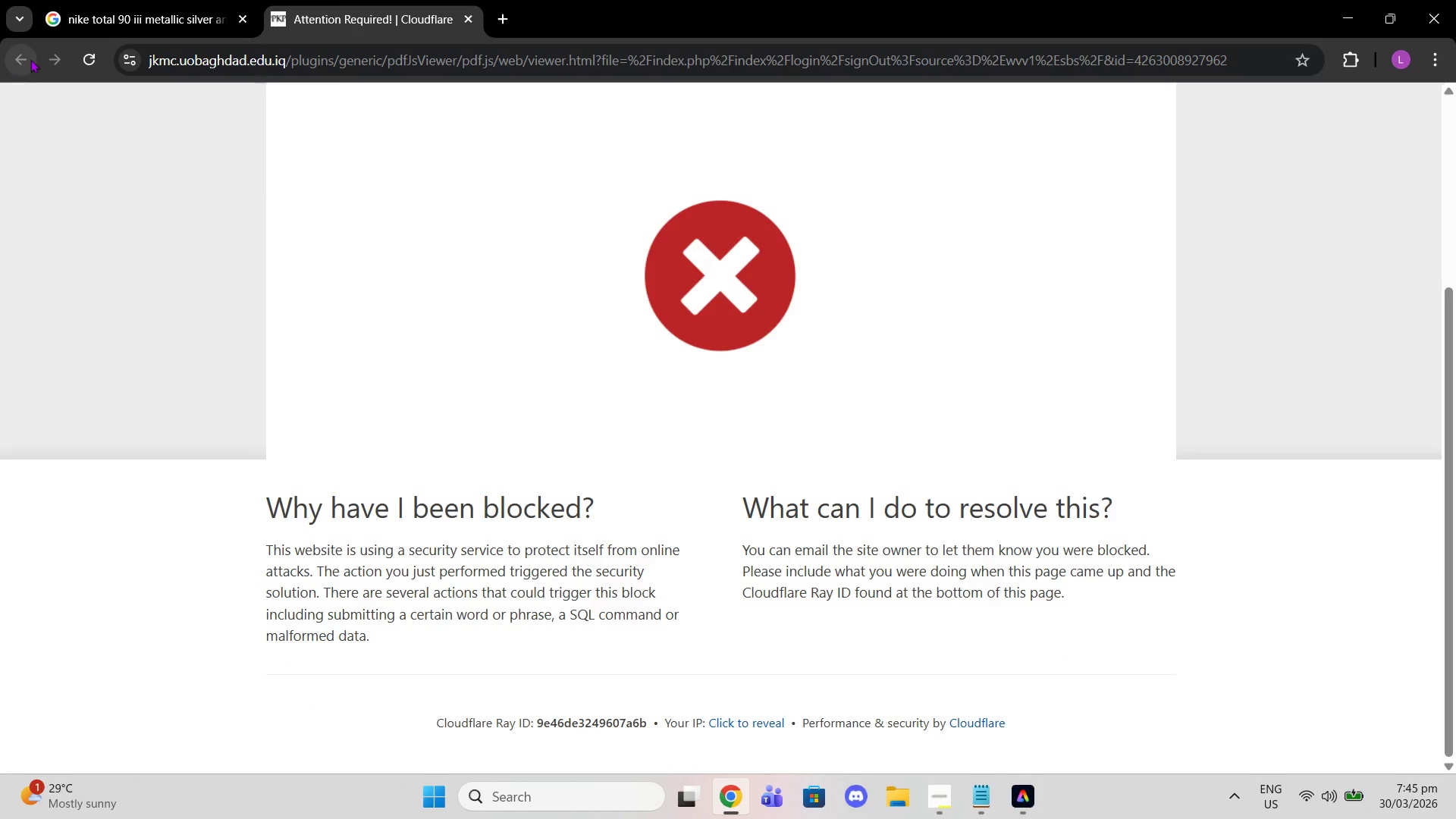 
left_click([177, 0])
 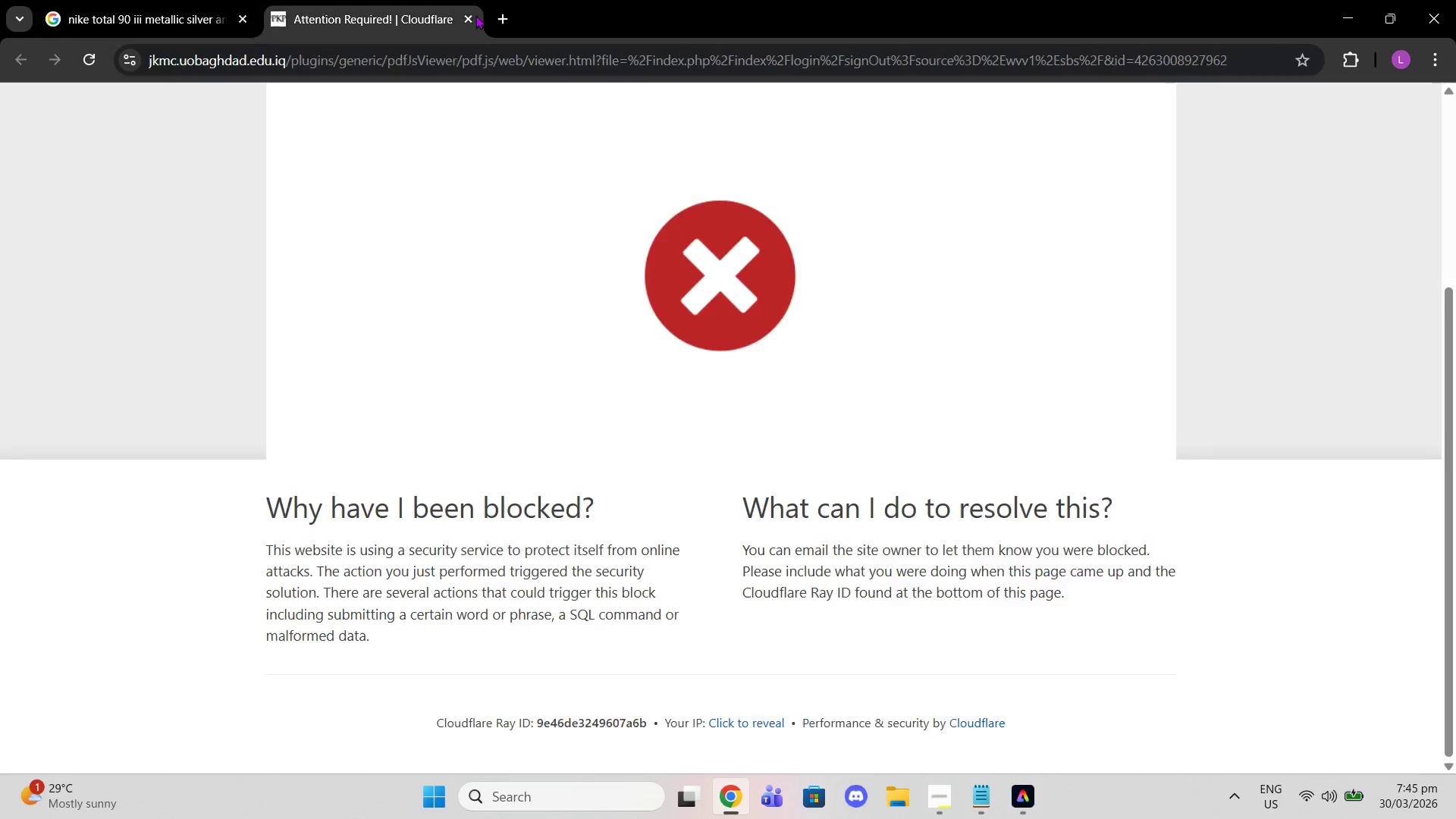 
double_click([465, 15])
 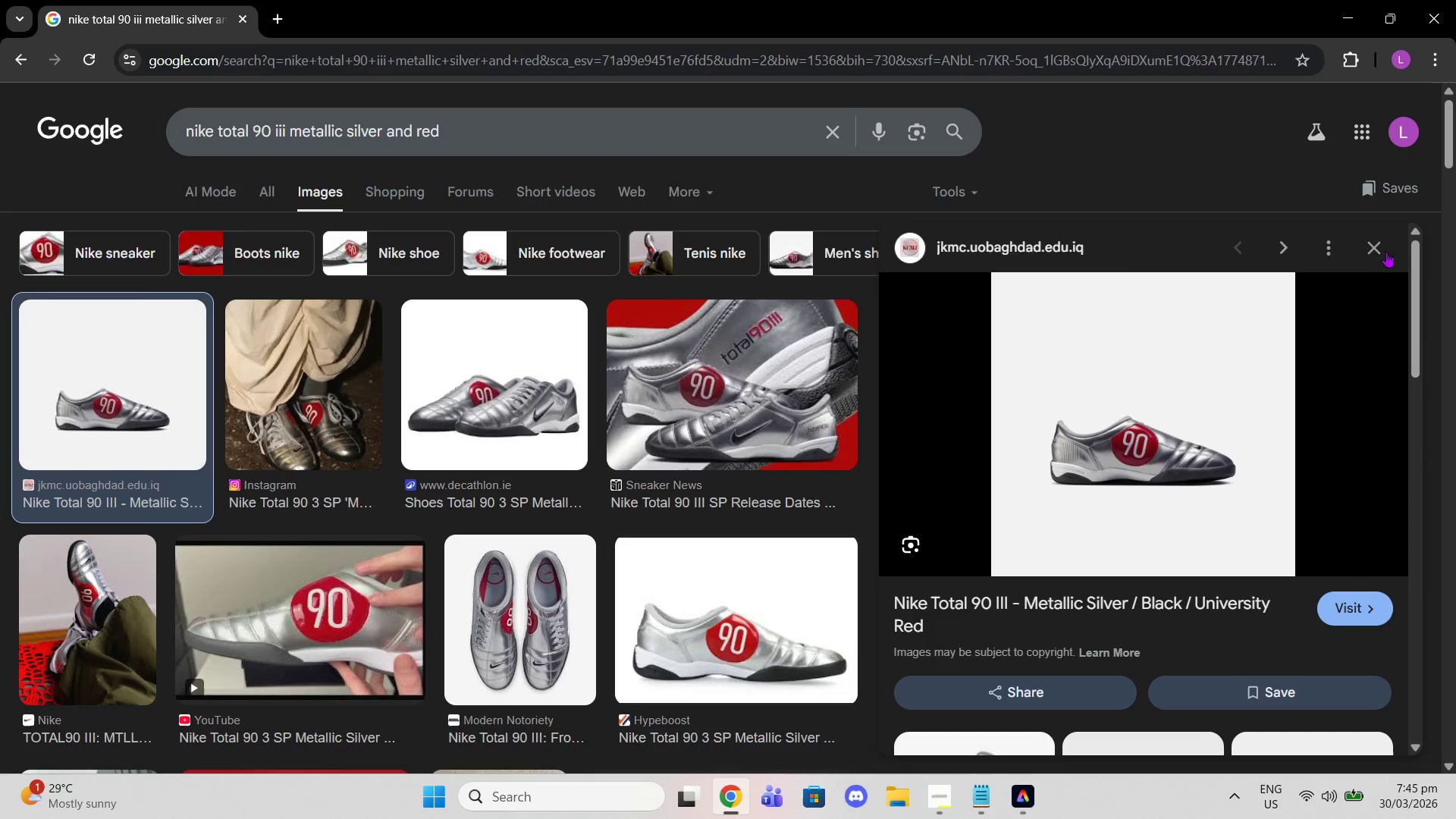 
left_click([1382, 250])
 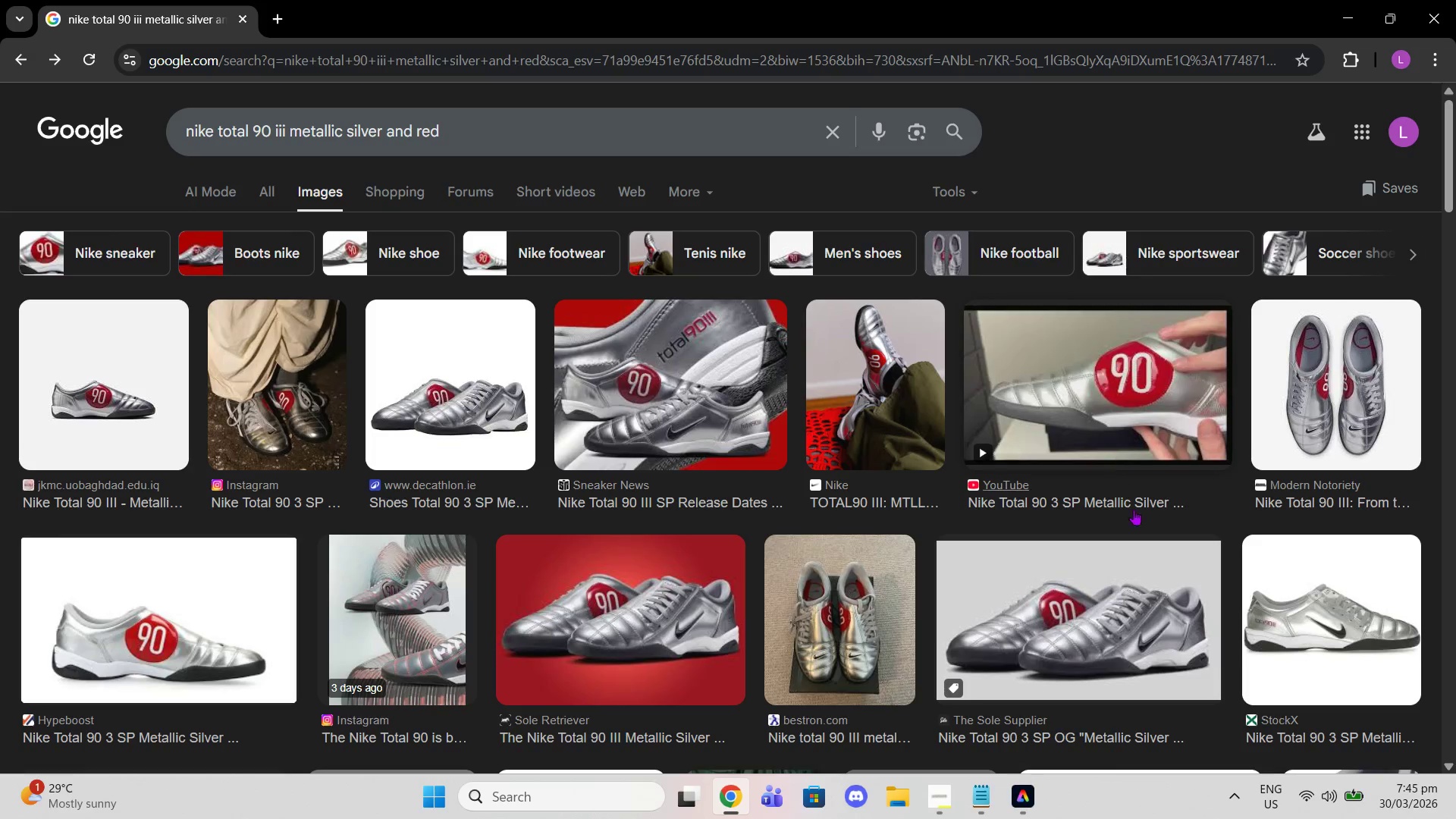 
scroll: coordinate [566, 325], scroll_direction: down, amount: 9.0
 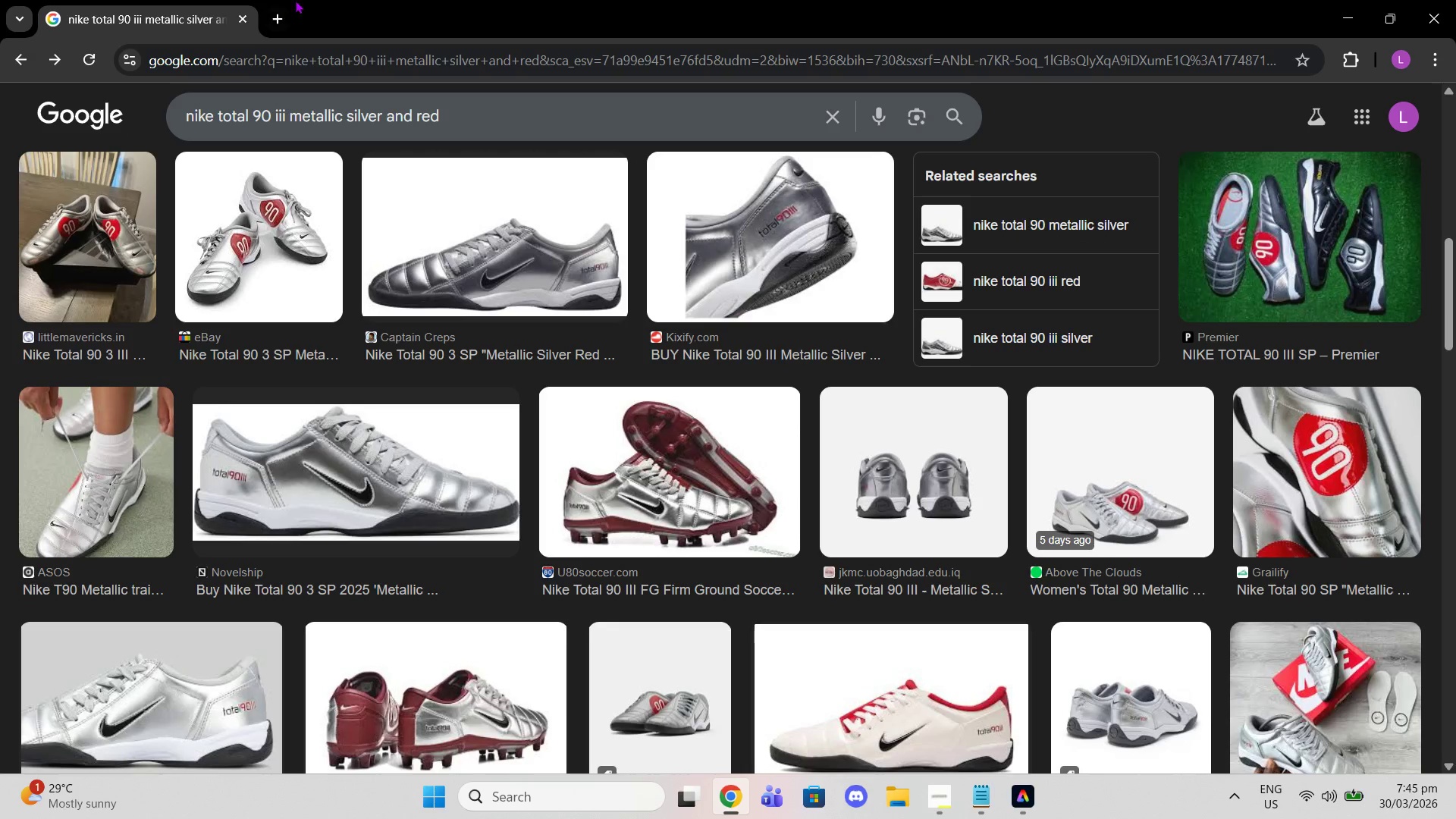 
left_click([287, 5])
 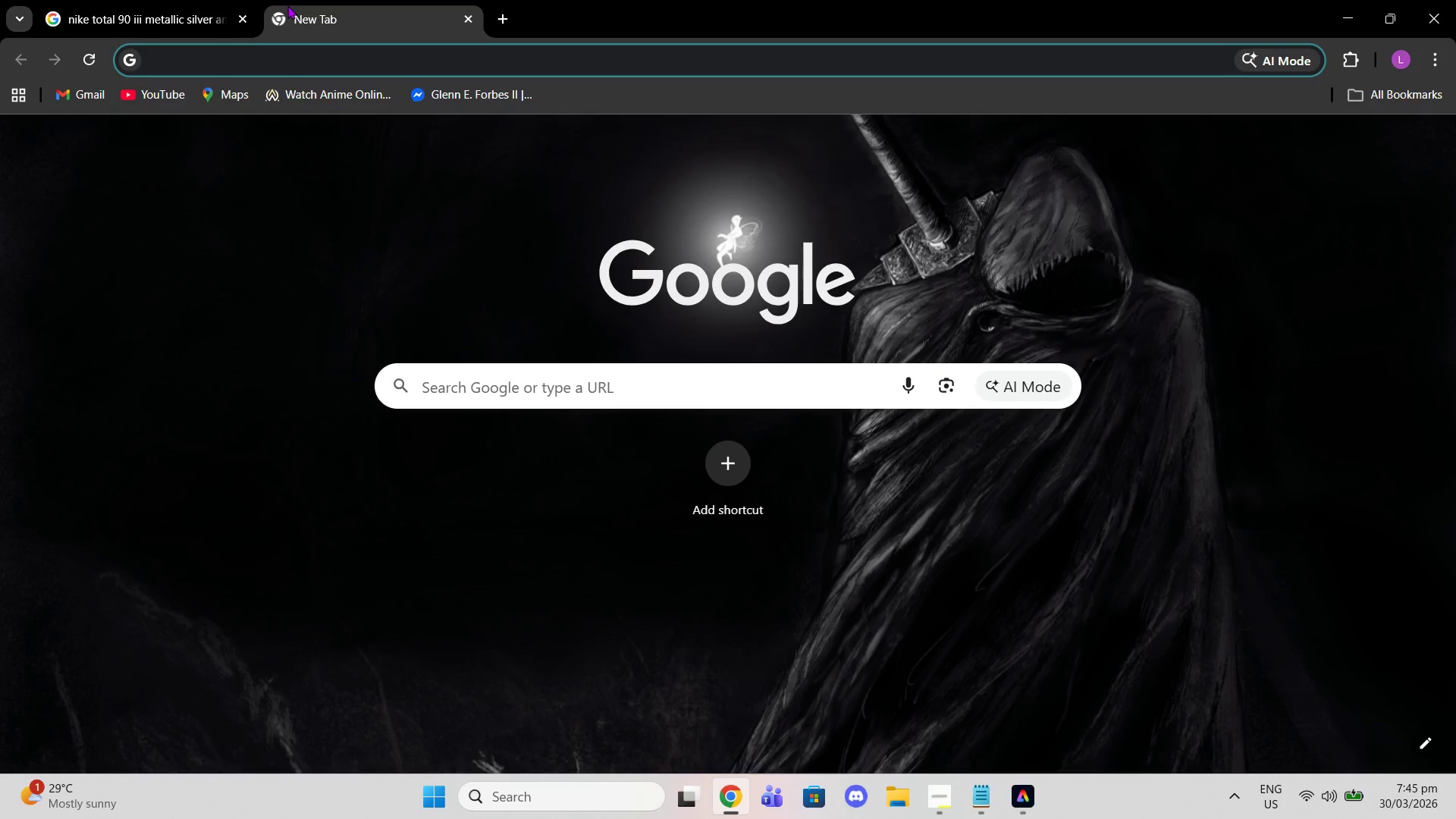 
type(pint)
 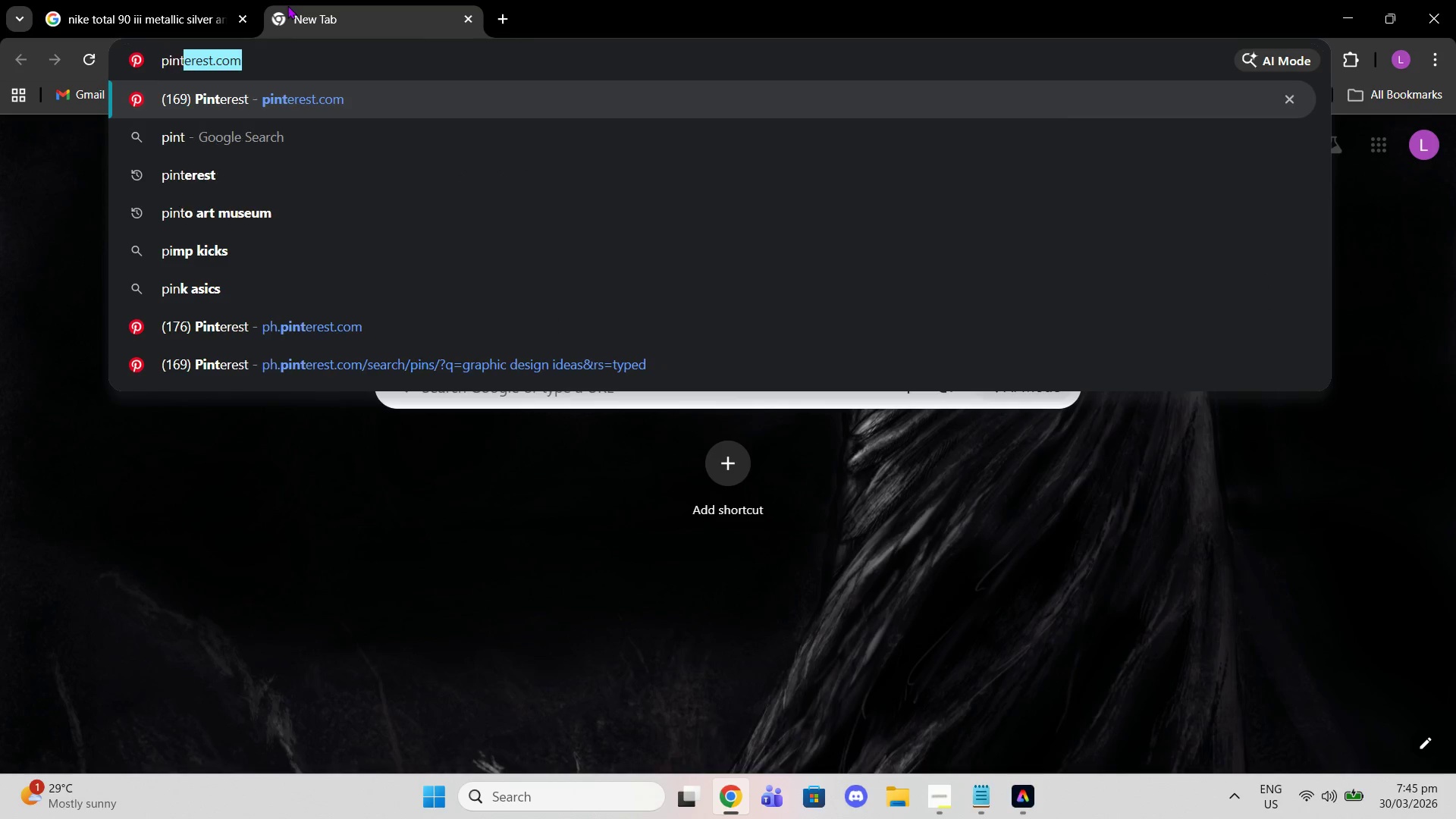 
key(Enter)
 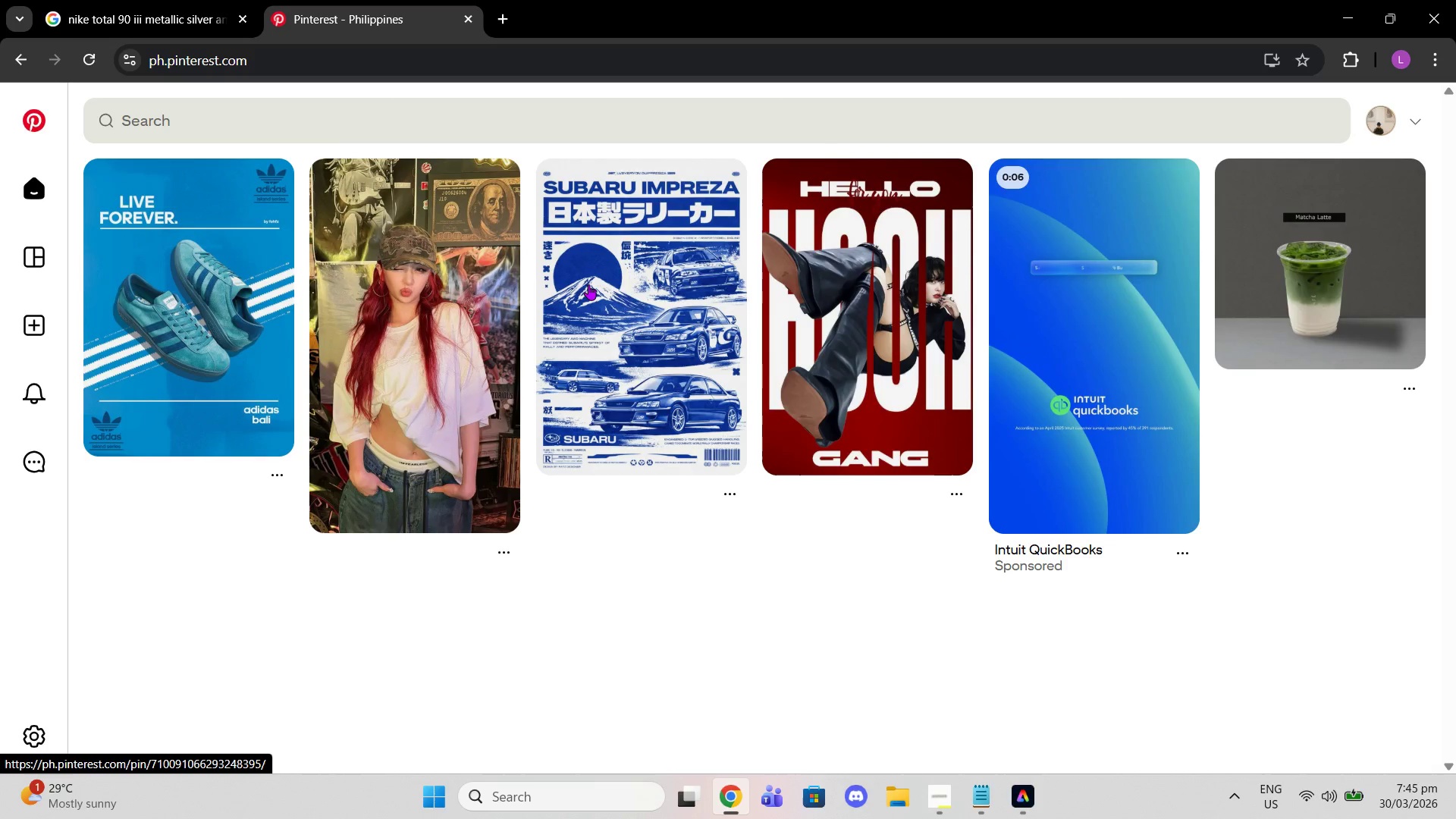 
left_click([448, 123])
 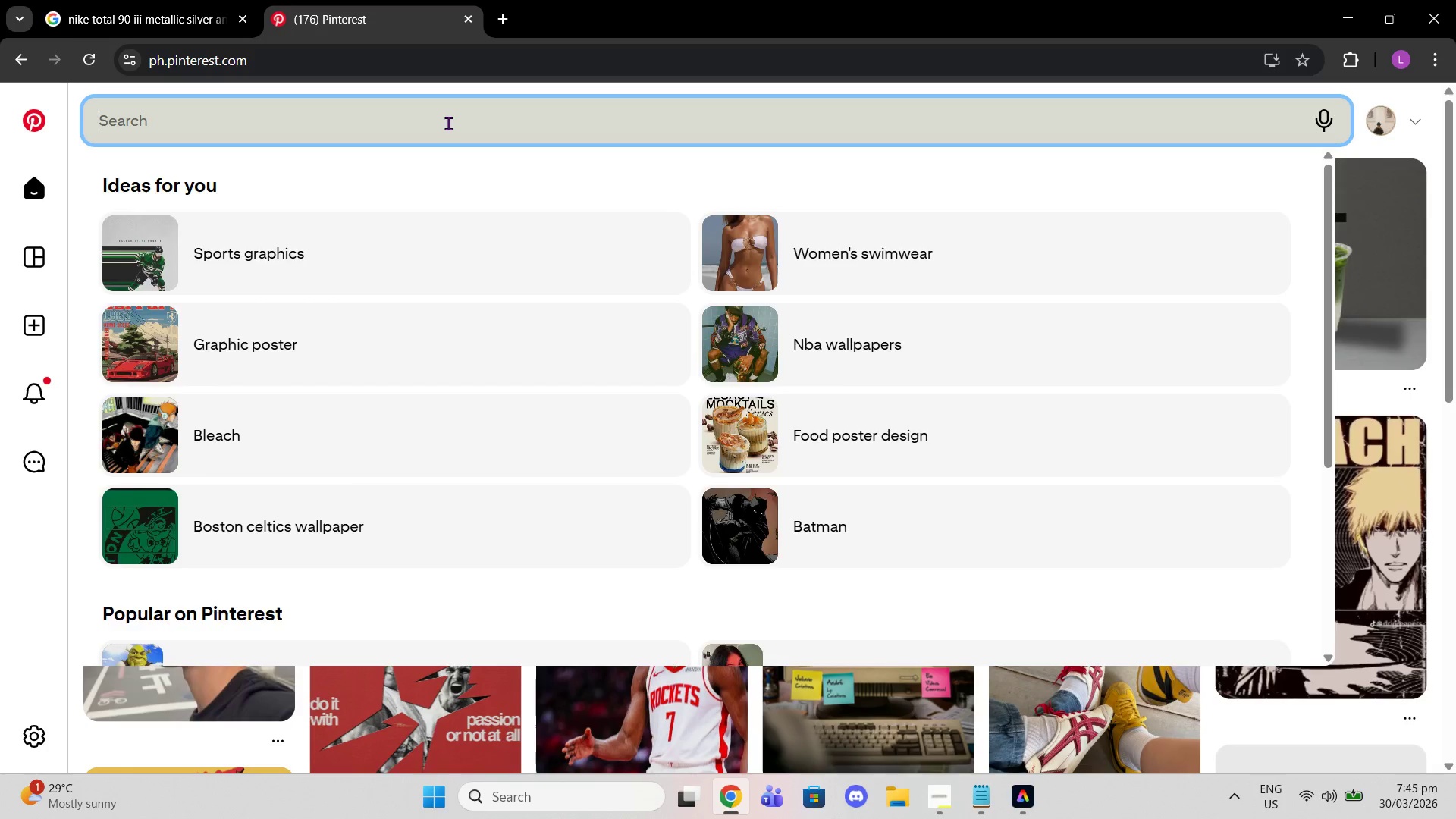 
type(nike totL )
key(Backspace)
key(Backspace)
type(al 90 metallioc )
key(Backspace)
key(Backspace)
key(Backspace)
type(c silver and red)
 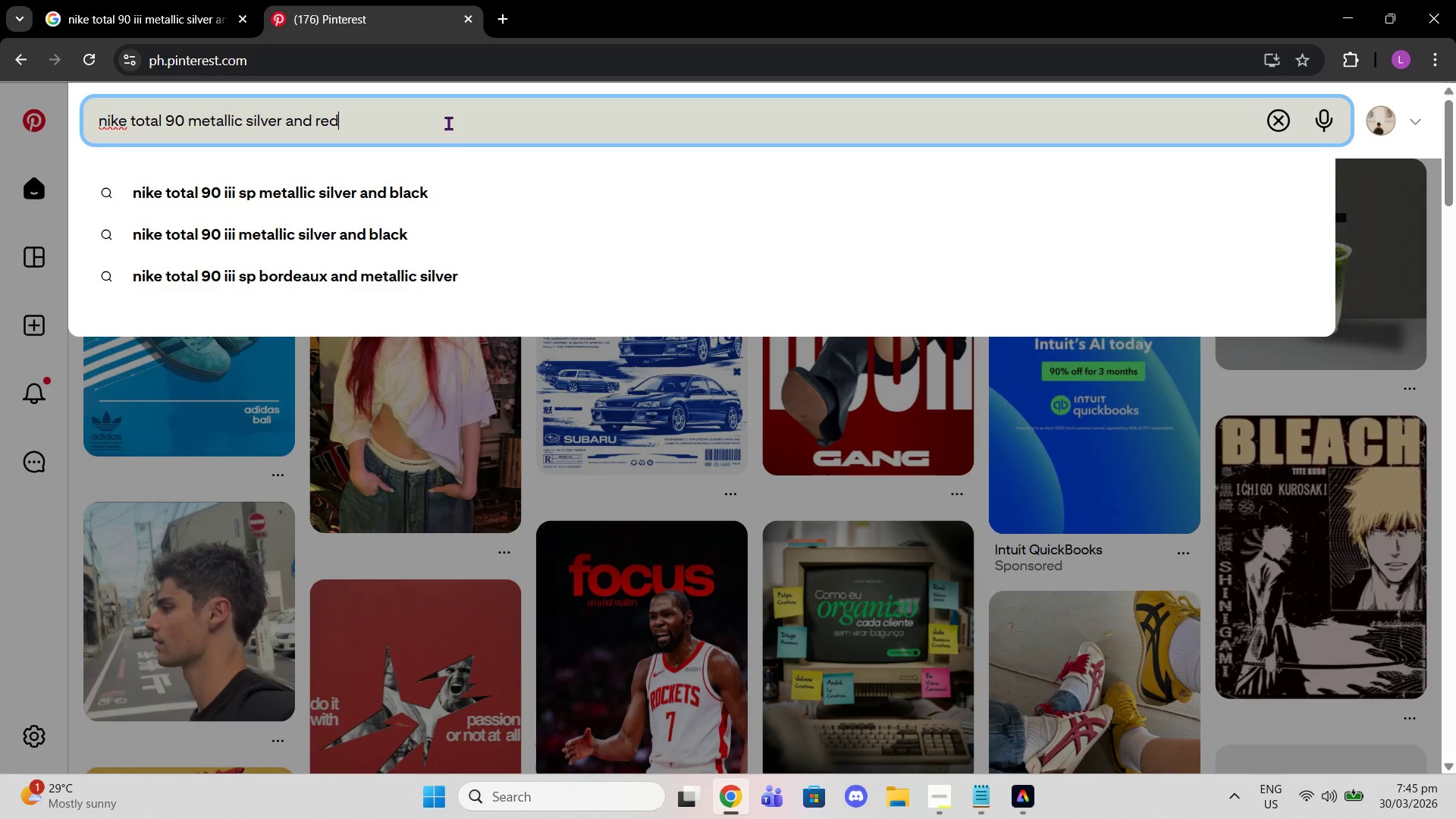 
key(Enter)
 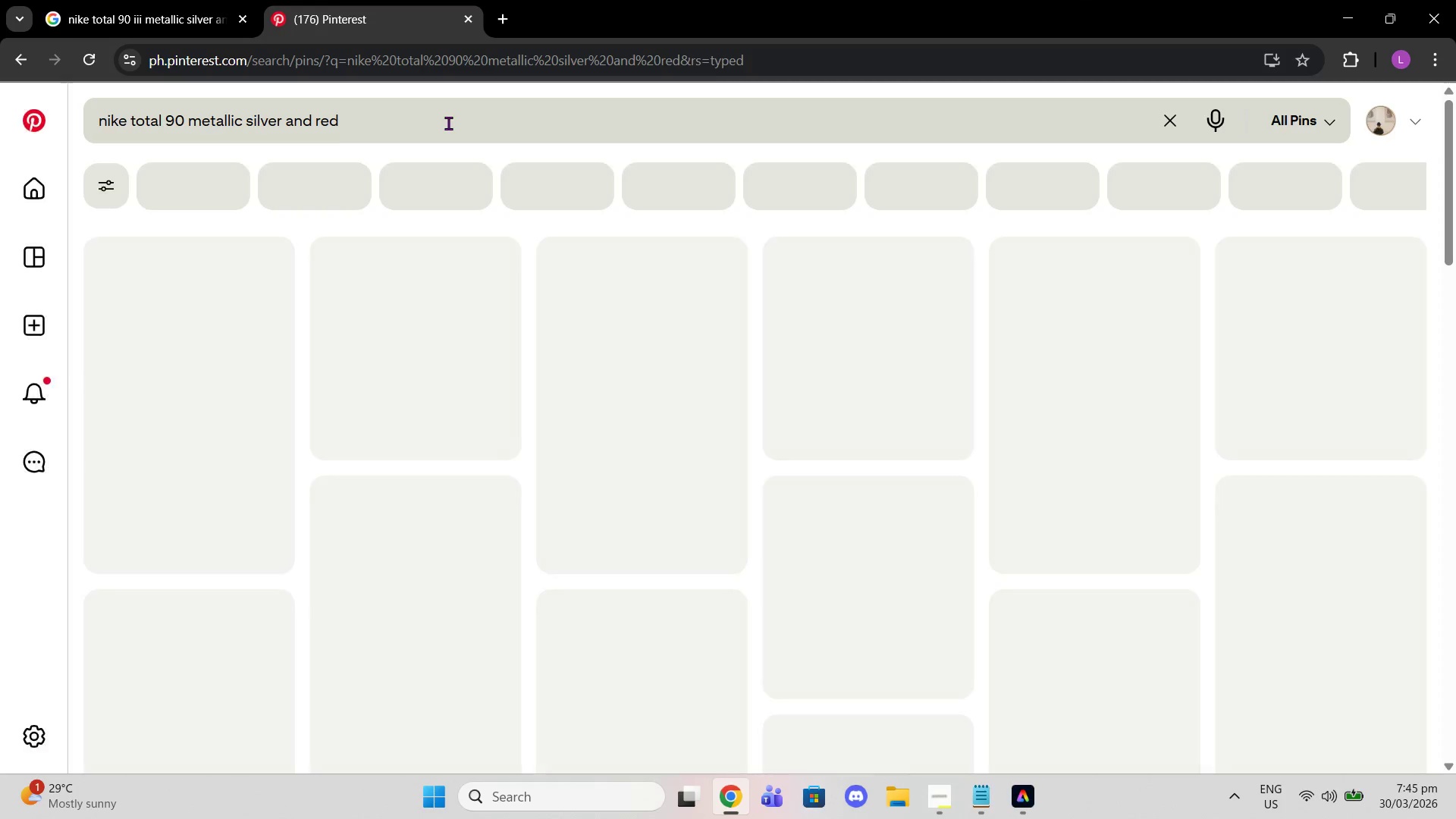 
mouse_move([463, 136])
 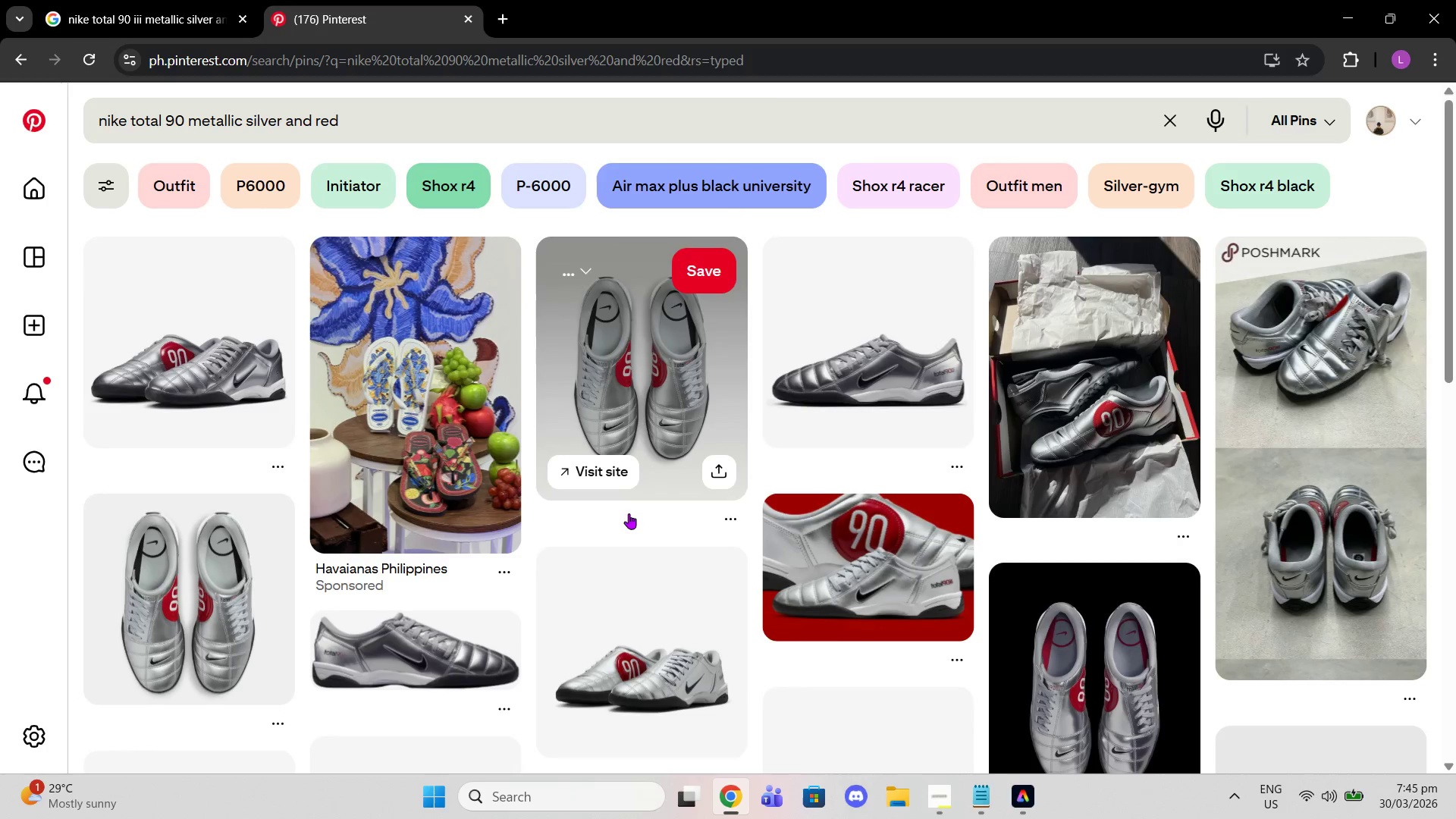 
scroll: coordinate [398, 490], scroll_direction: down, amount: 8.0
 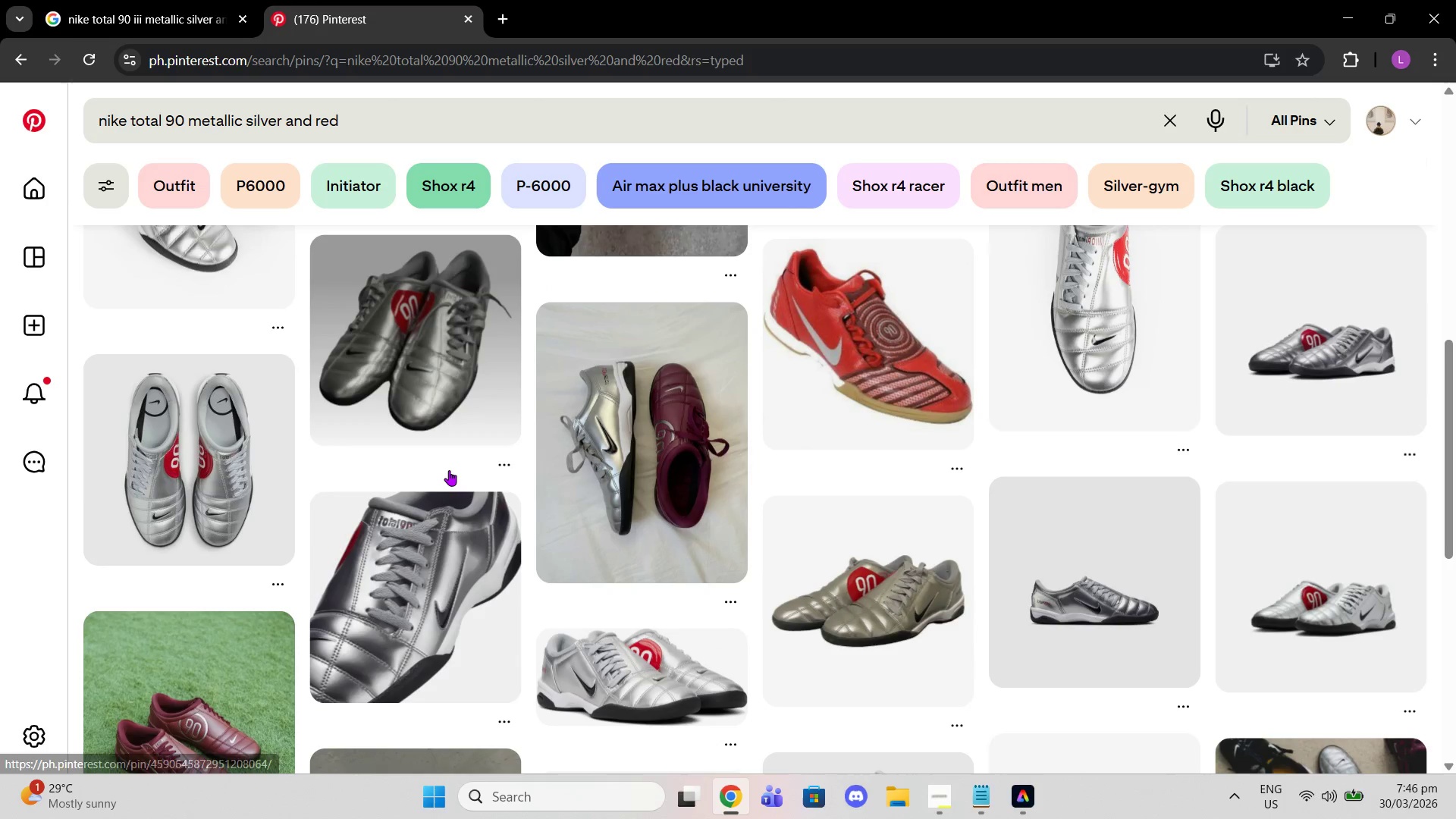 
scroll: coordinate [439, 463], scroll_direction: up, amount: 9.0
 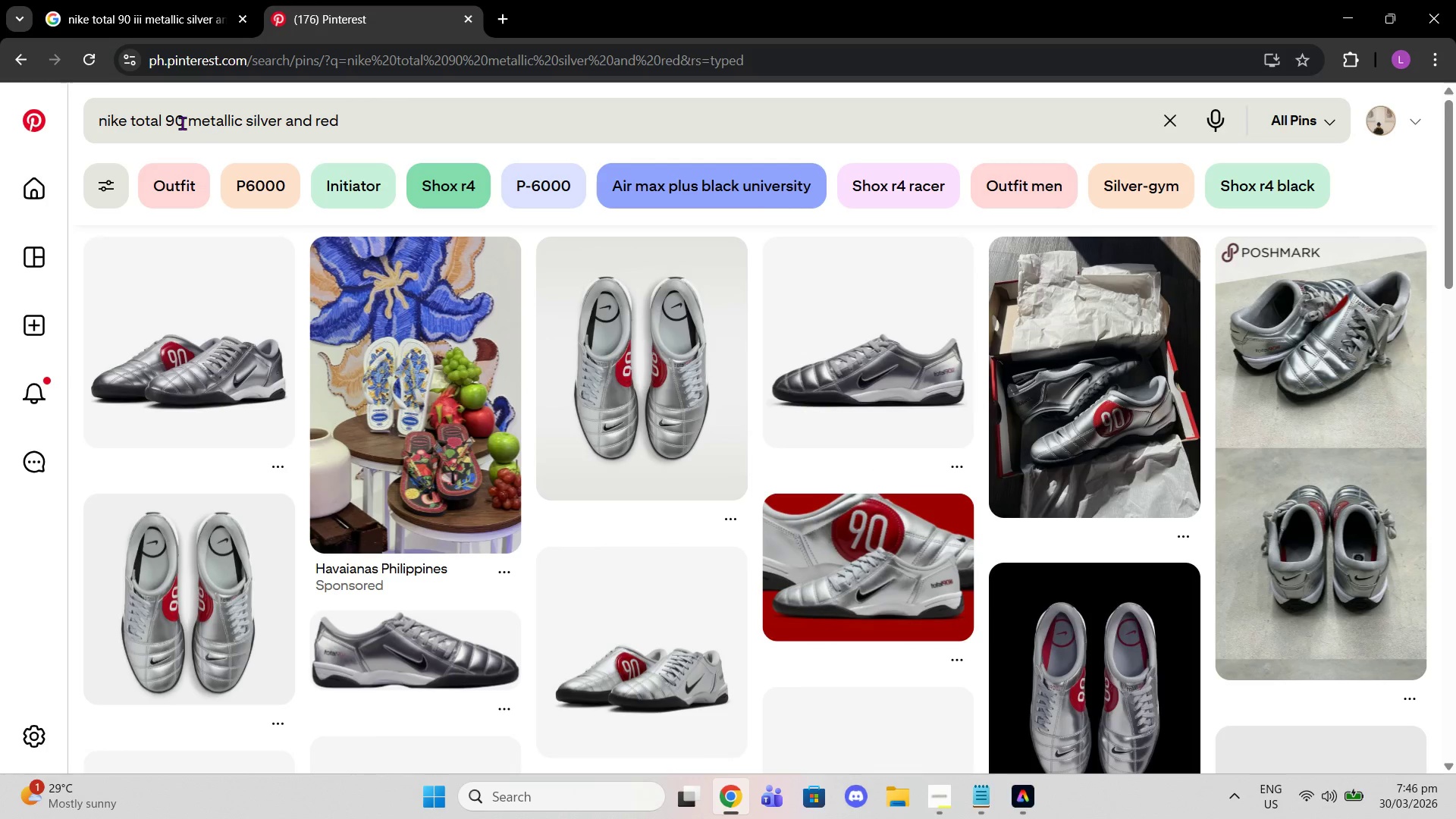 
left_click([182, 123])
 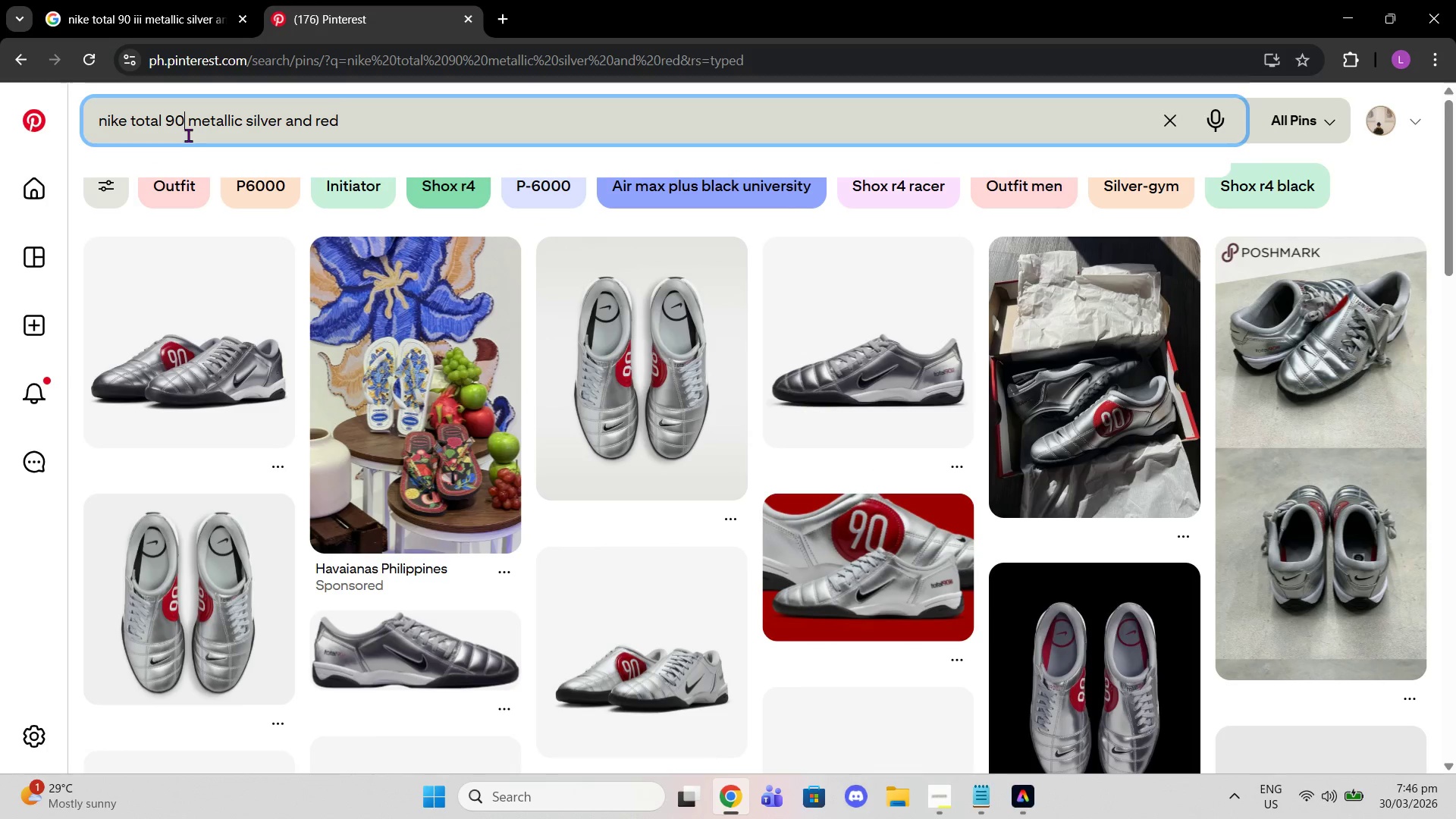 
type( iii)
 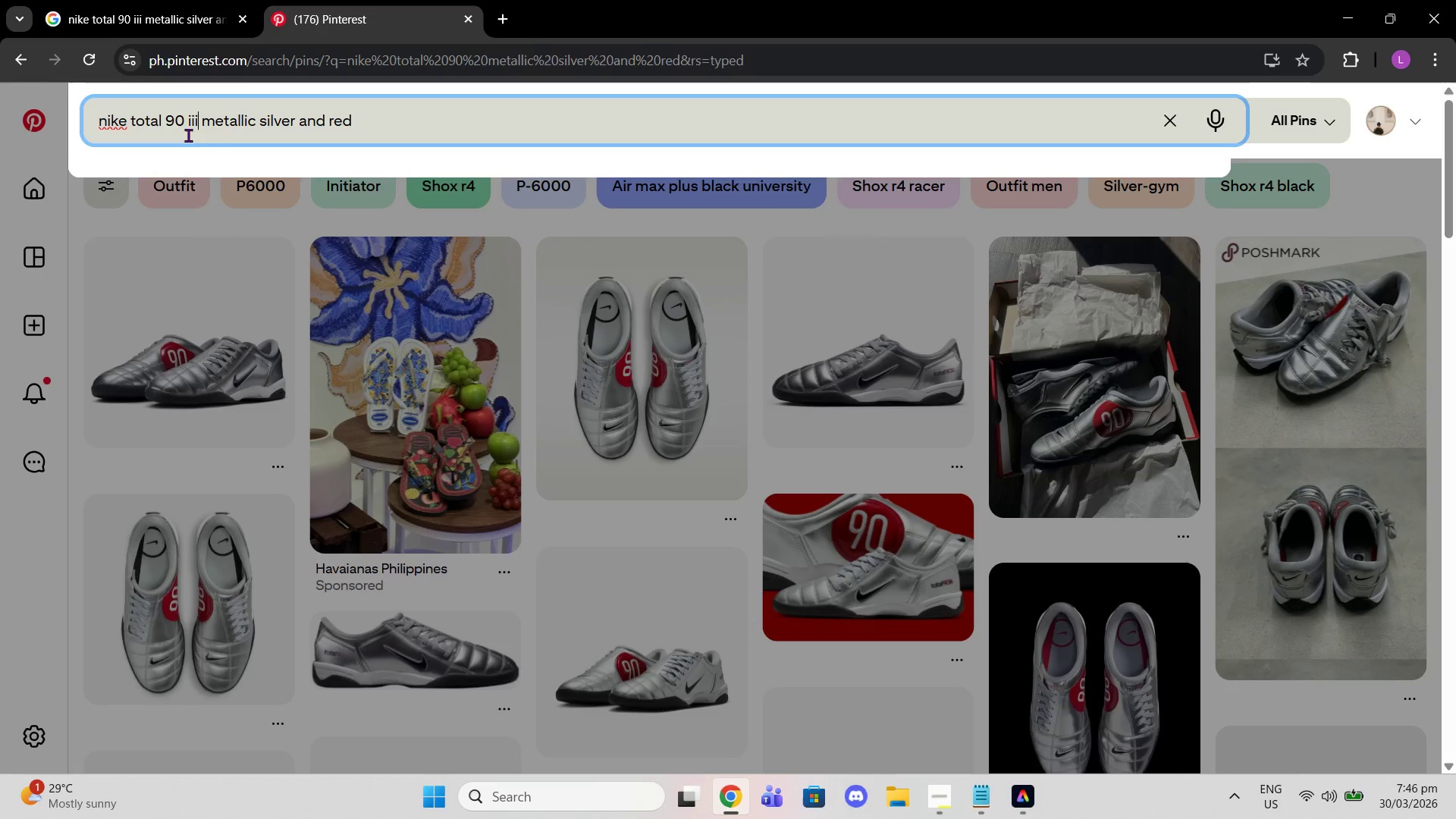 
key(Enter)
 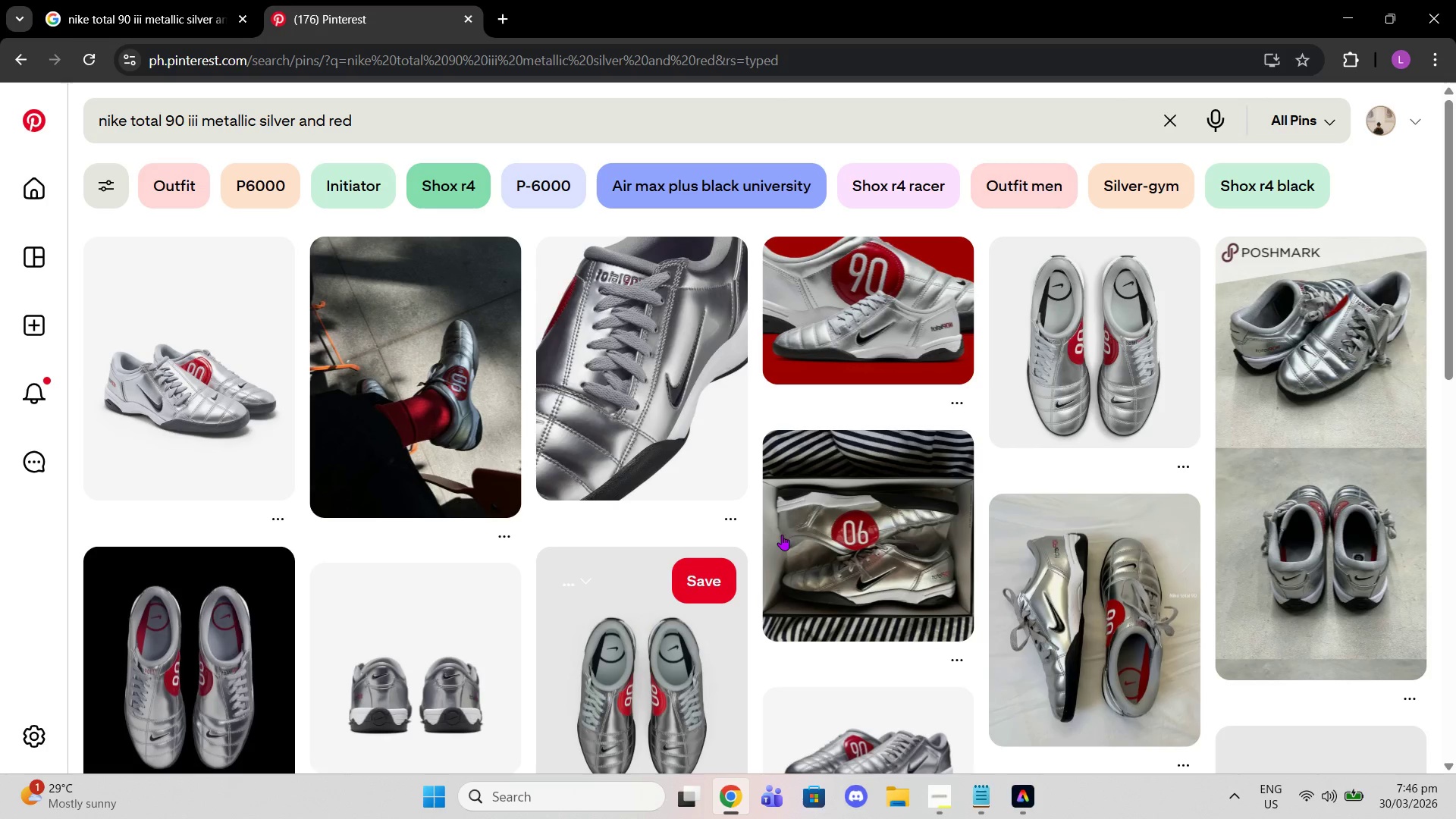 
wait(7.64)
 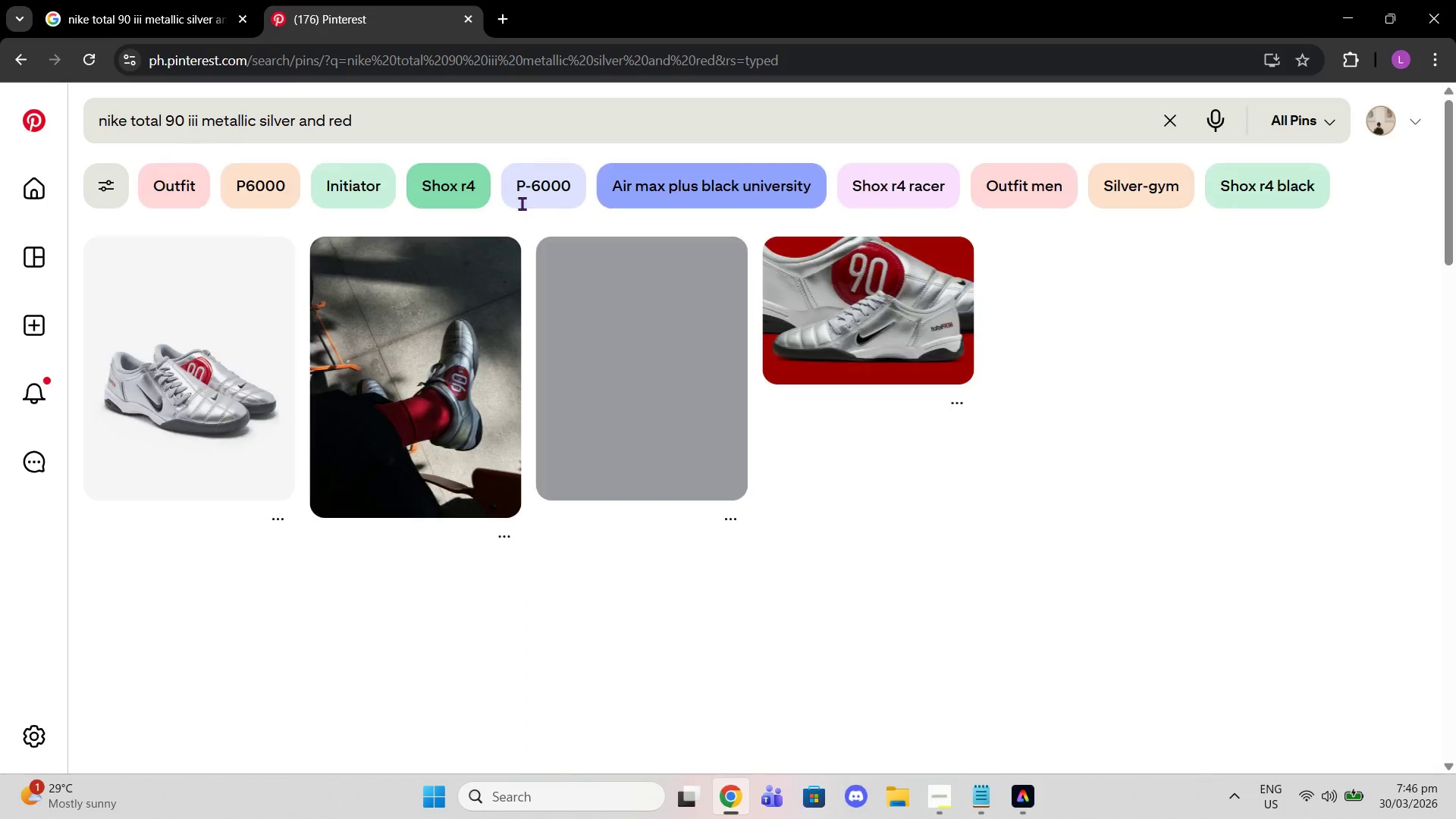 
scroll: coordinate [842, 441], scroll_direction: down, amount: 16.0
 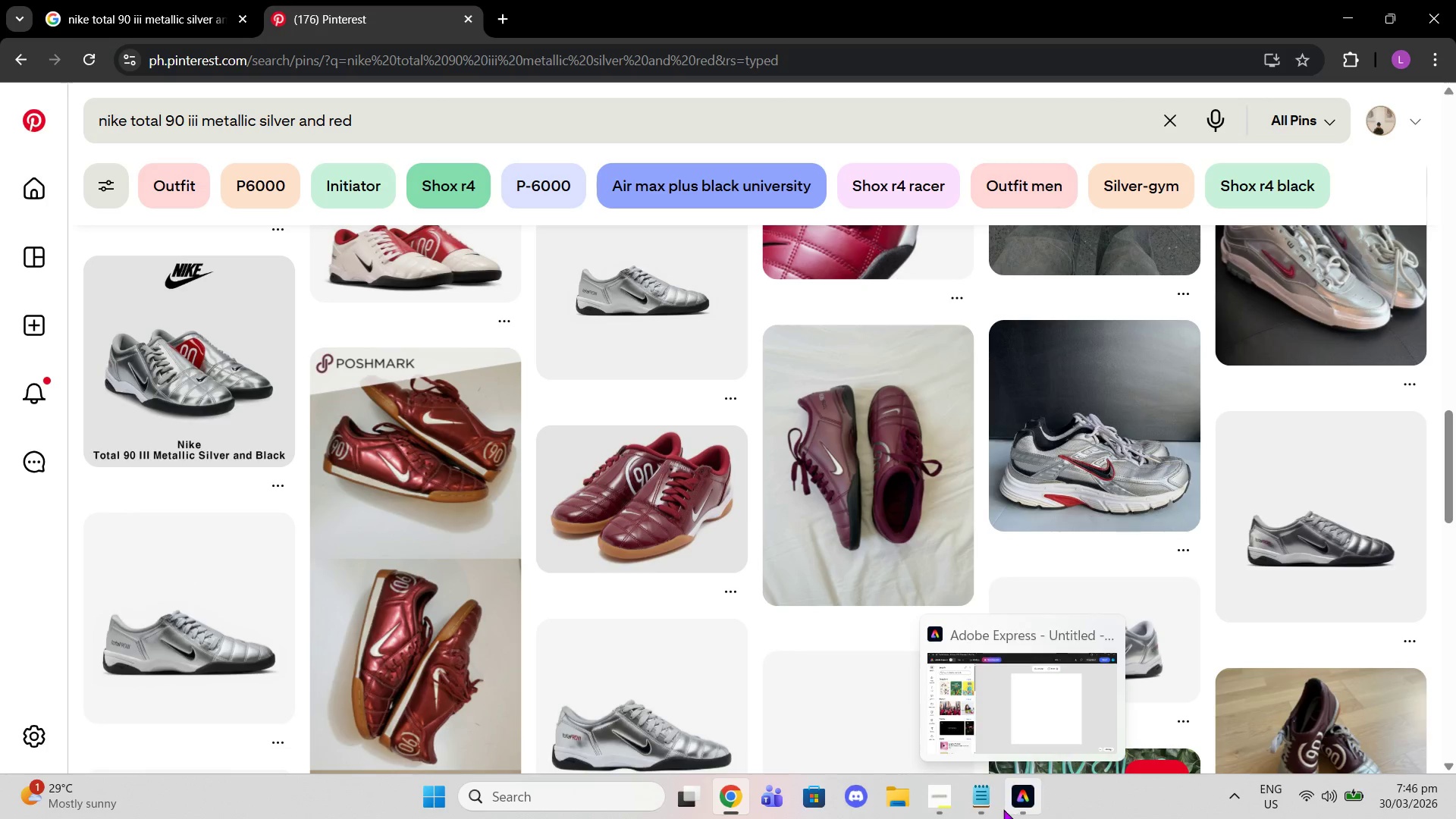 
left_click([1025, 806])
 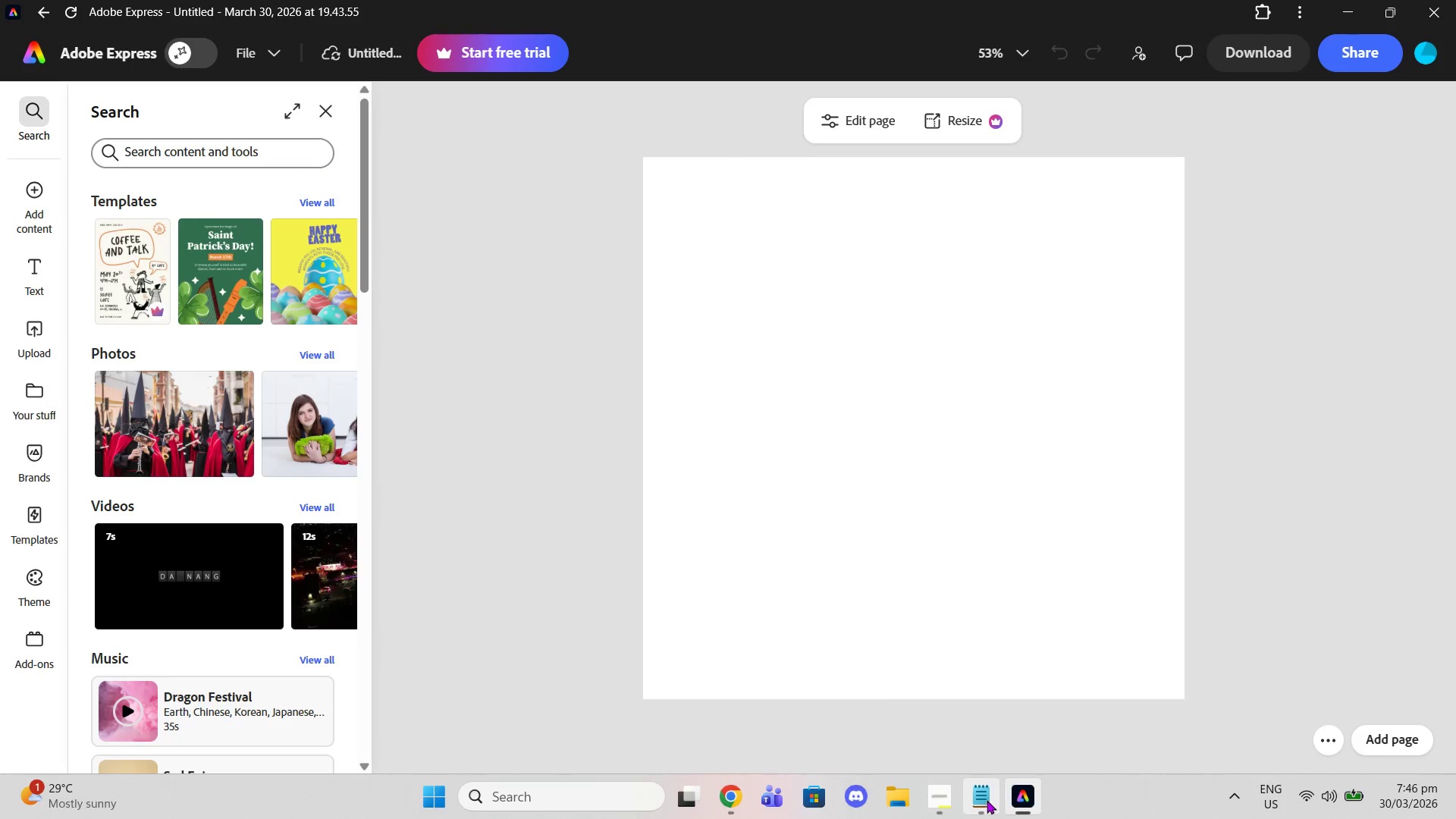 
left_click([980, 799])
 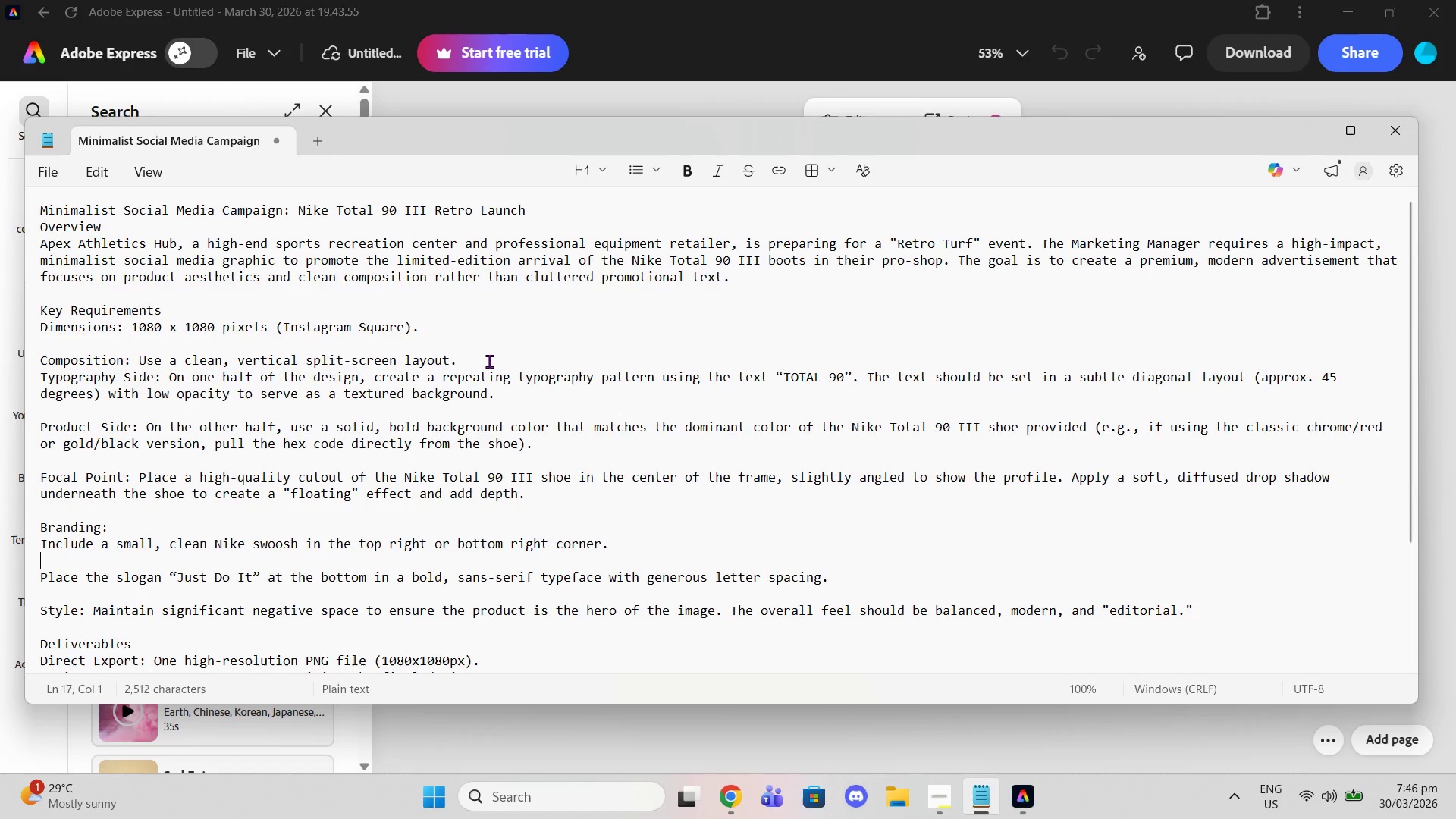 
wait(8.42)
 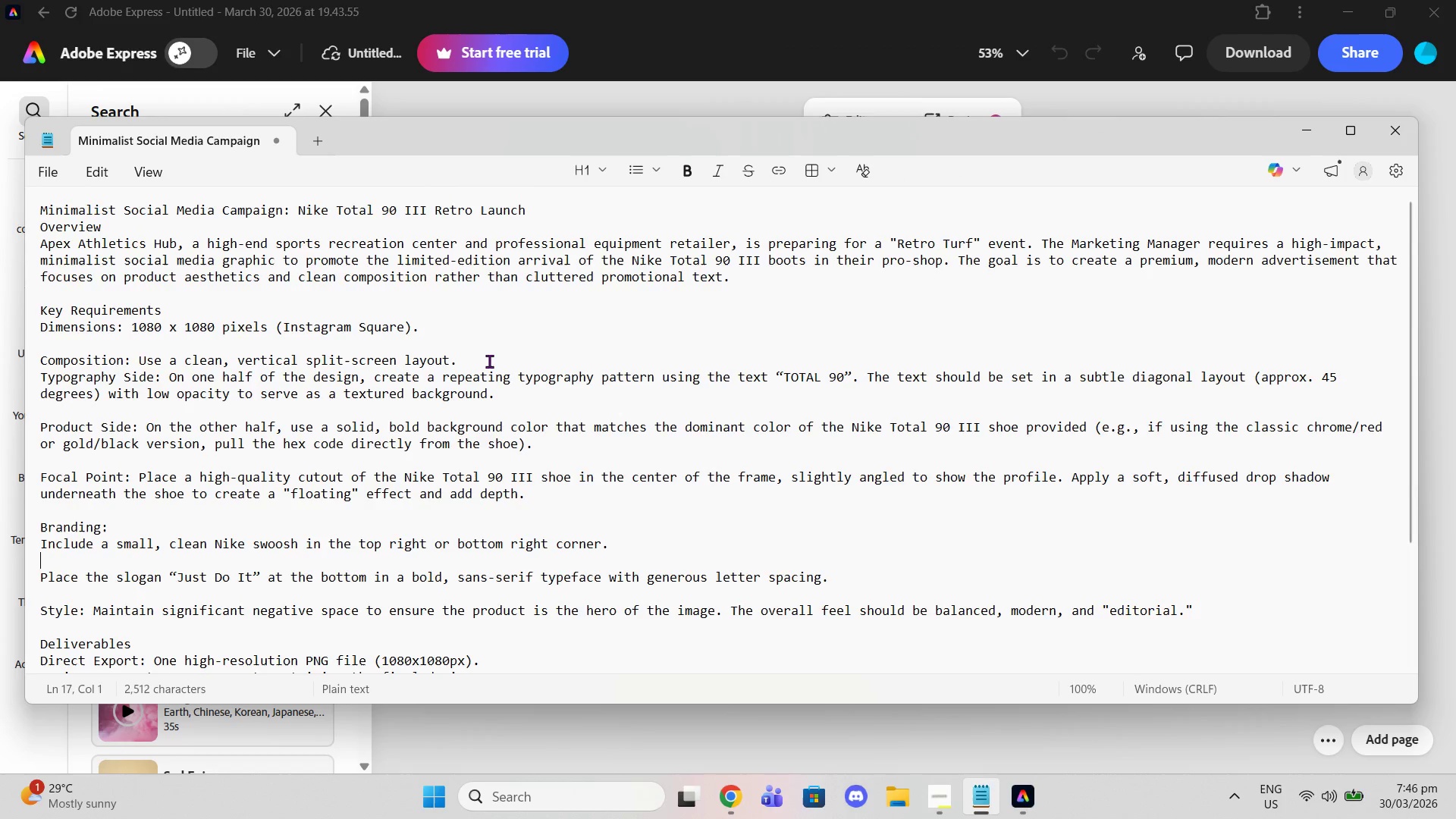 
left_click([566, 748])
 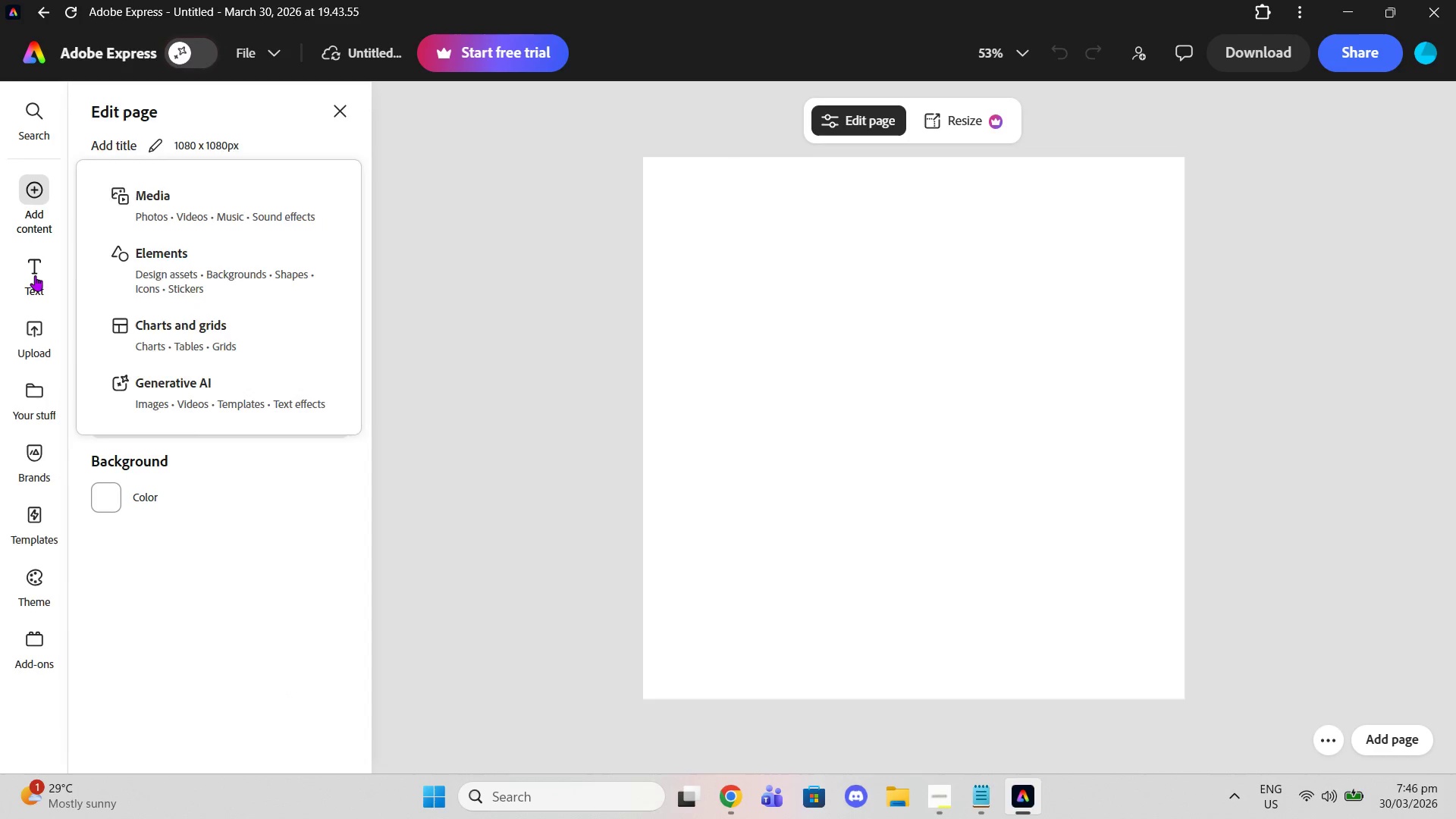 
mouse_move([60, 193])
 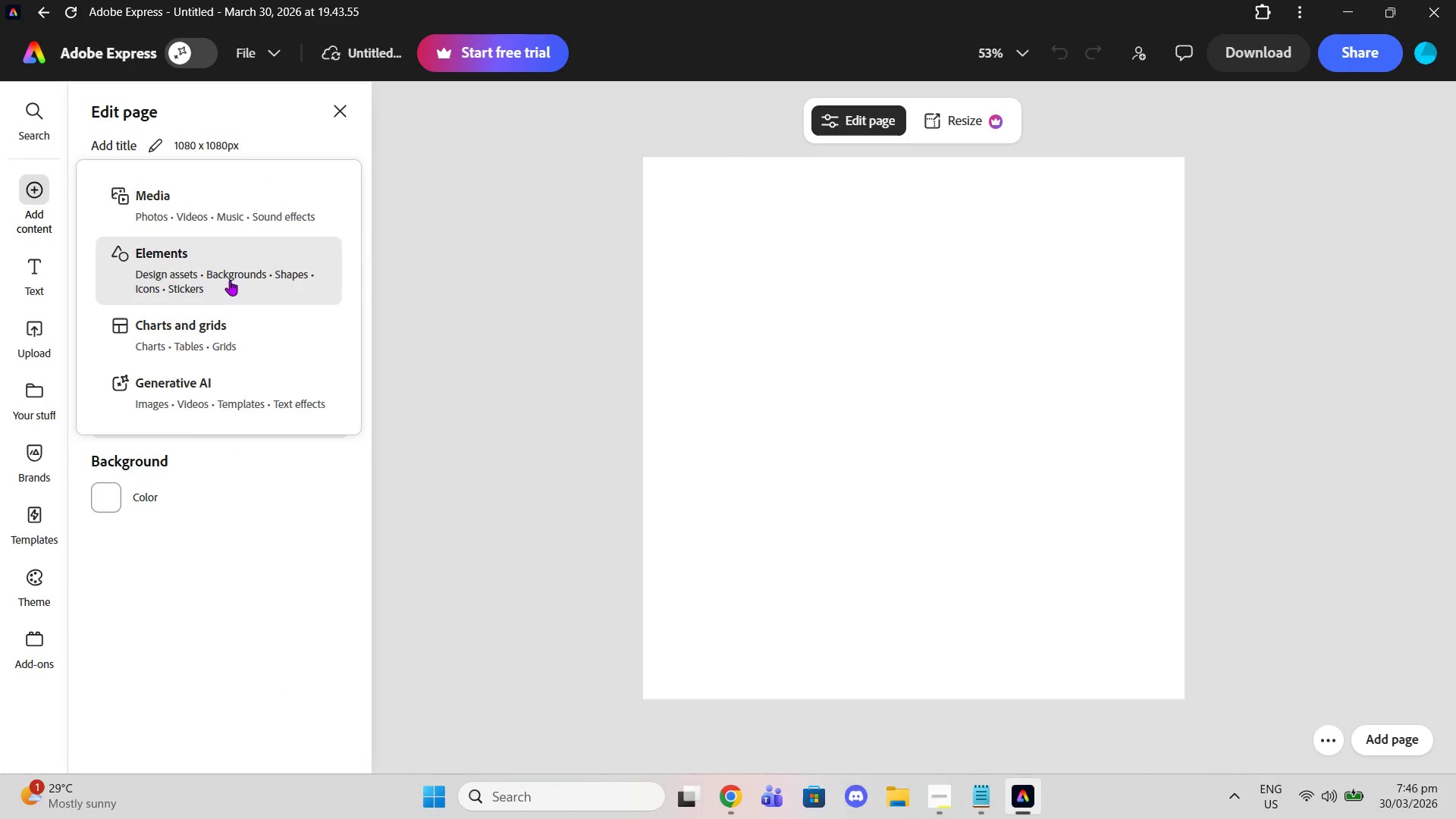 
left_click_drag(start_coordinate=[229, 280], to_coordinate=[233, 280])
 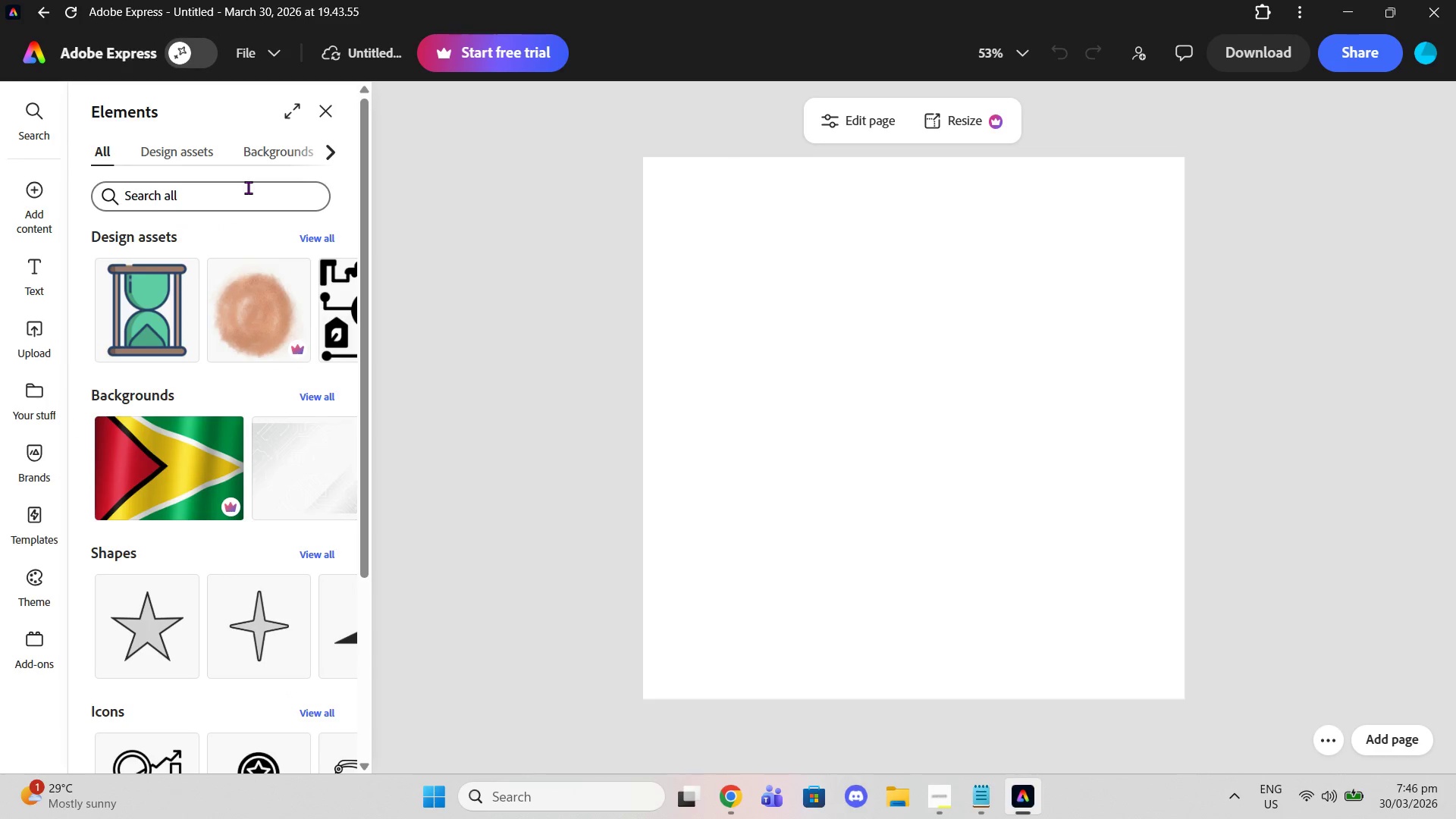 
left_click([246, 195])
 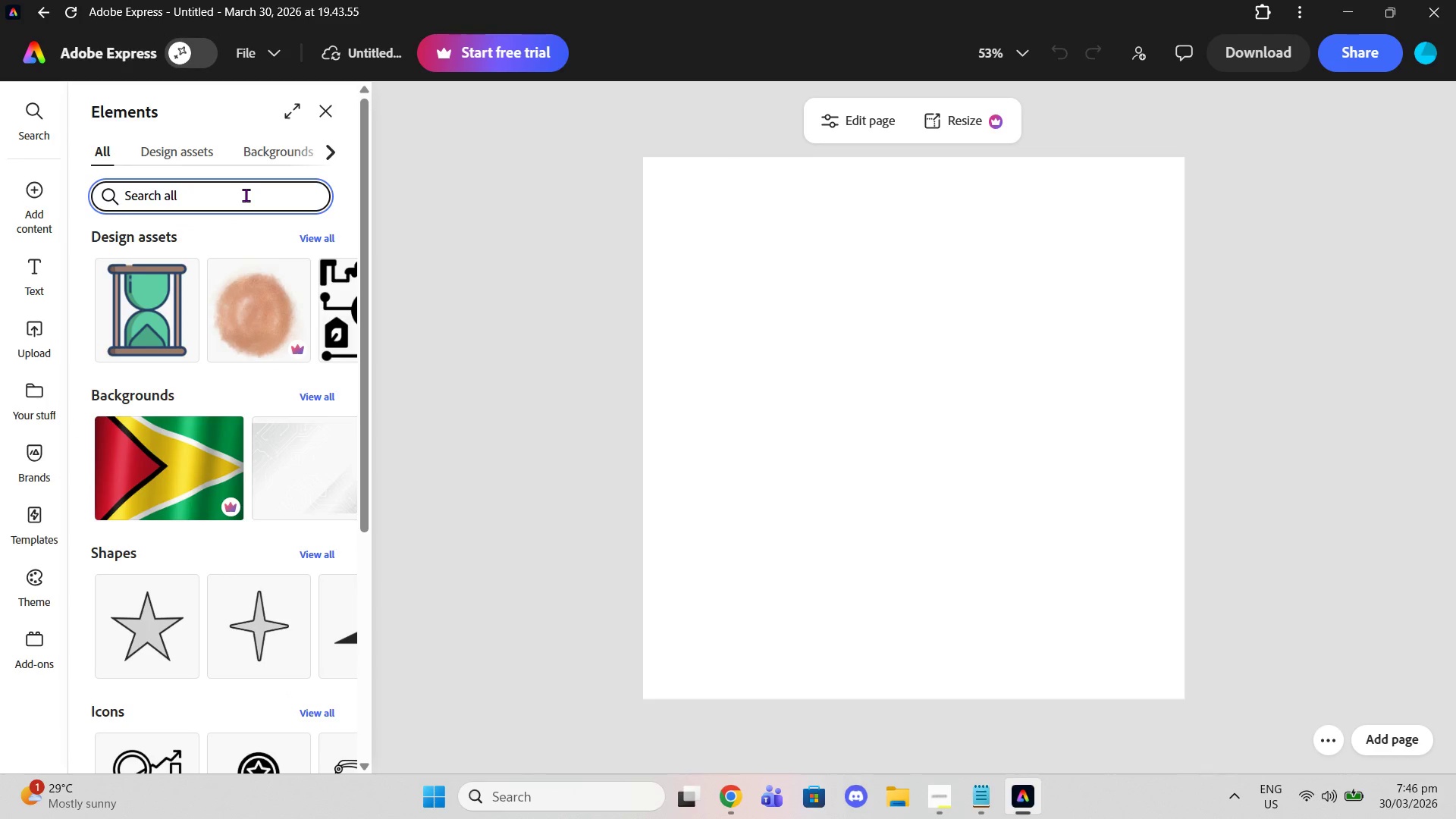 
type(square)
 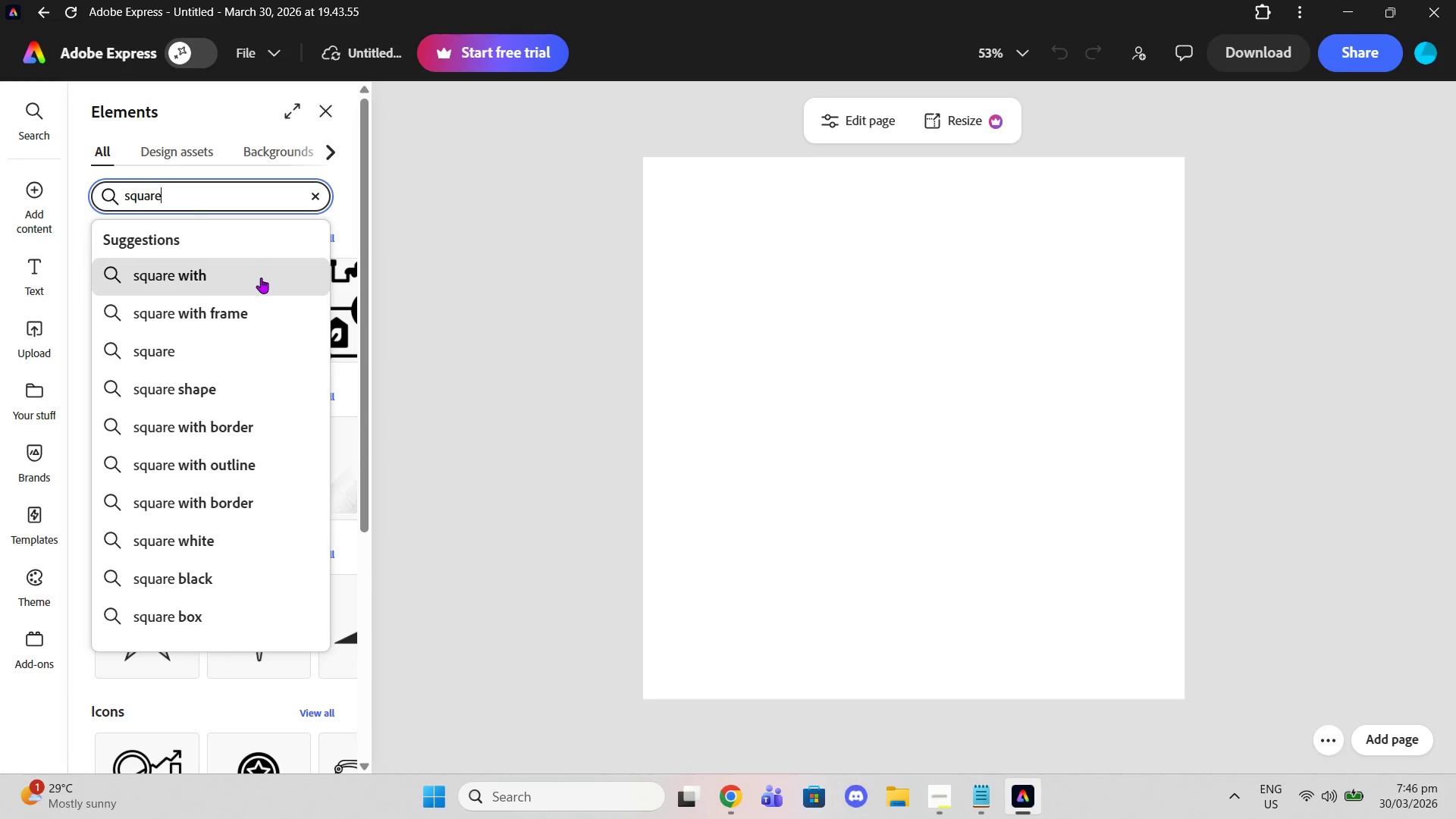 
key(Enter)
 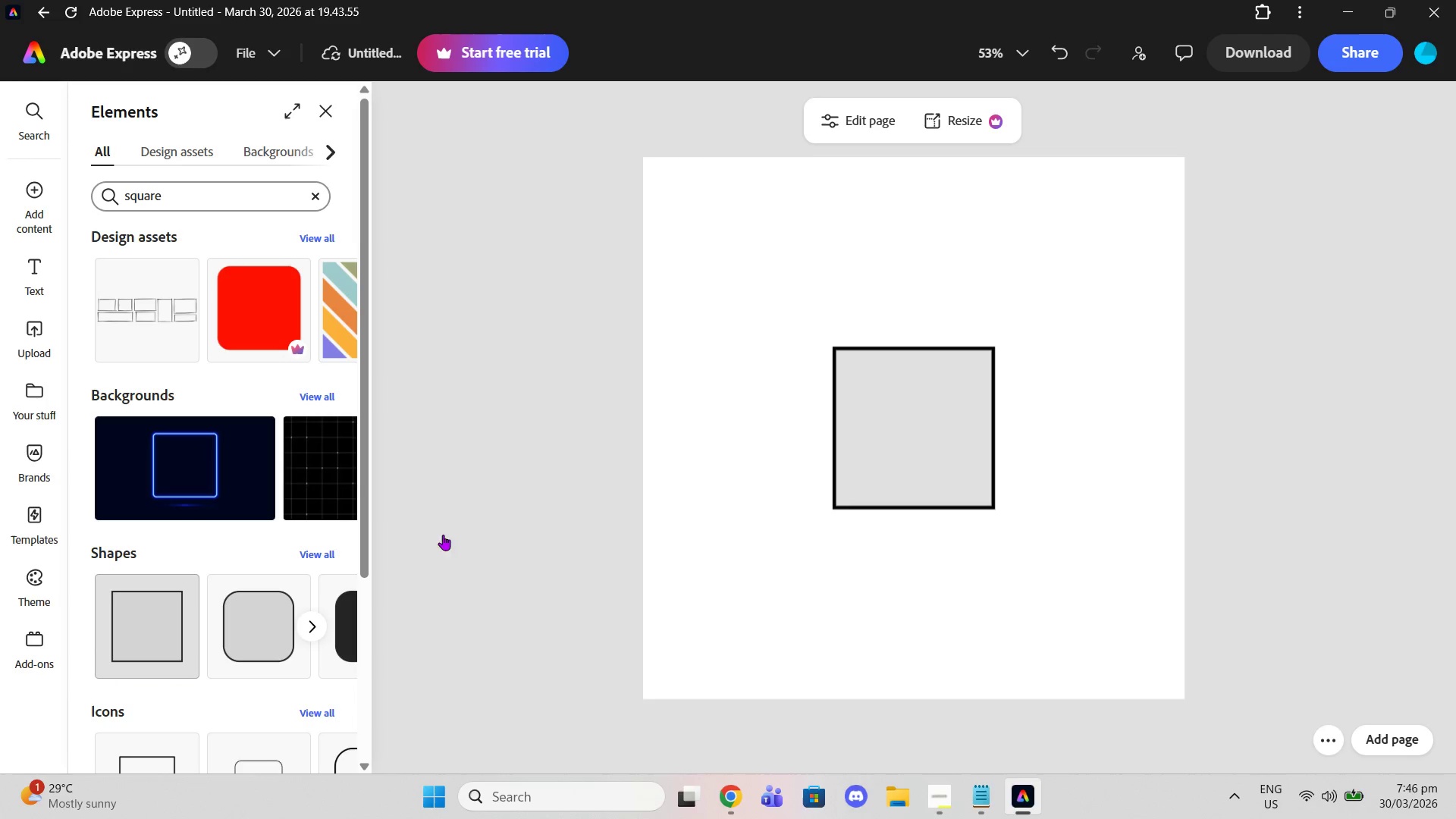 
left_click([880, 395])
 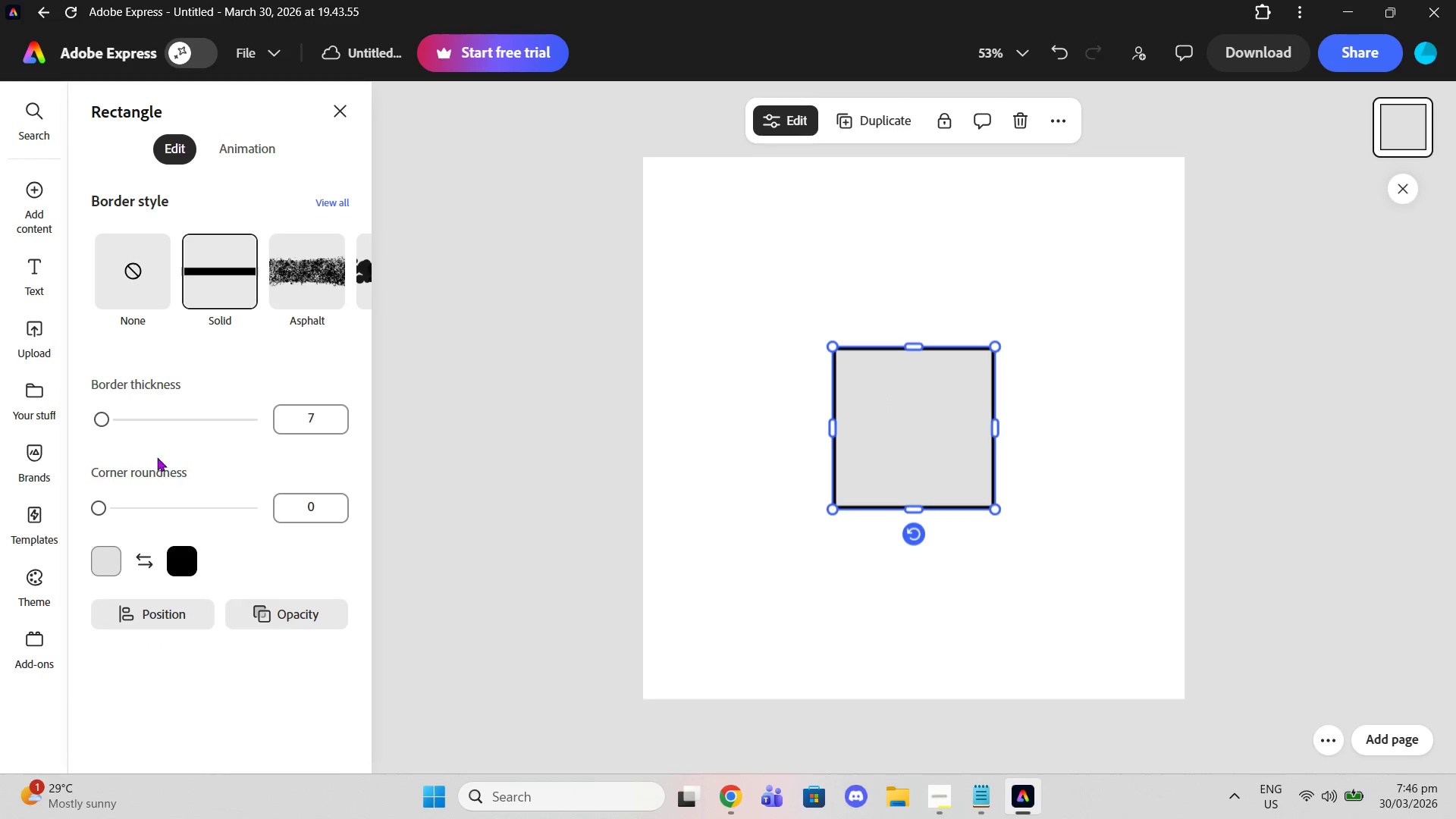 
left_click_drag(start_coordinate=[102, 418], to_coordinate=[55, 421])
 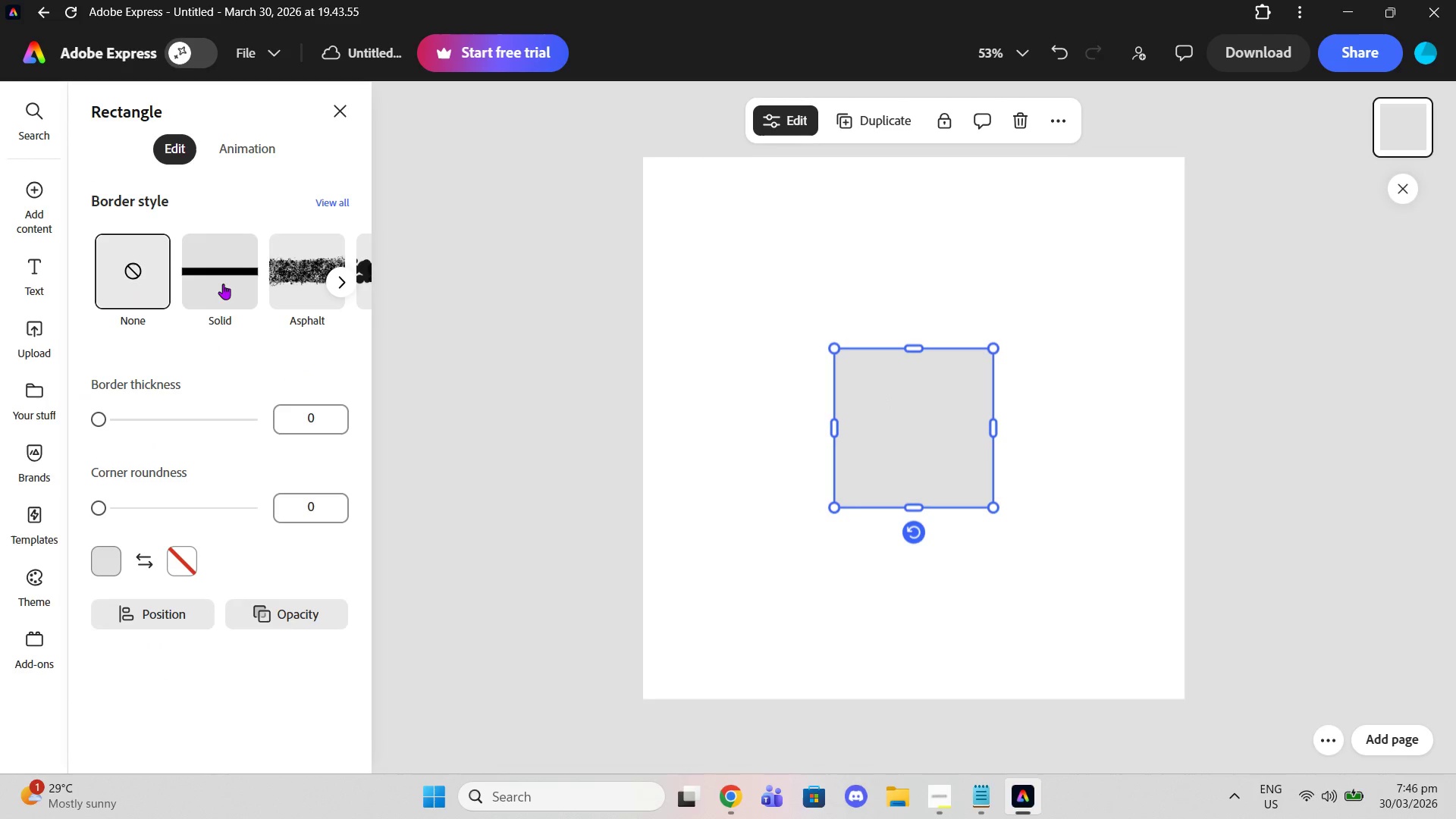 
left_click([239, 274])
 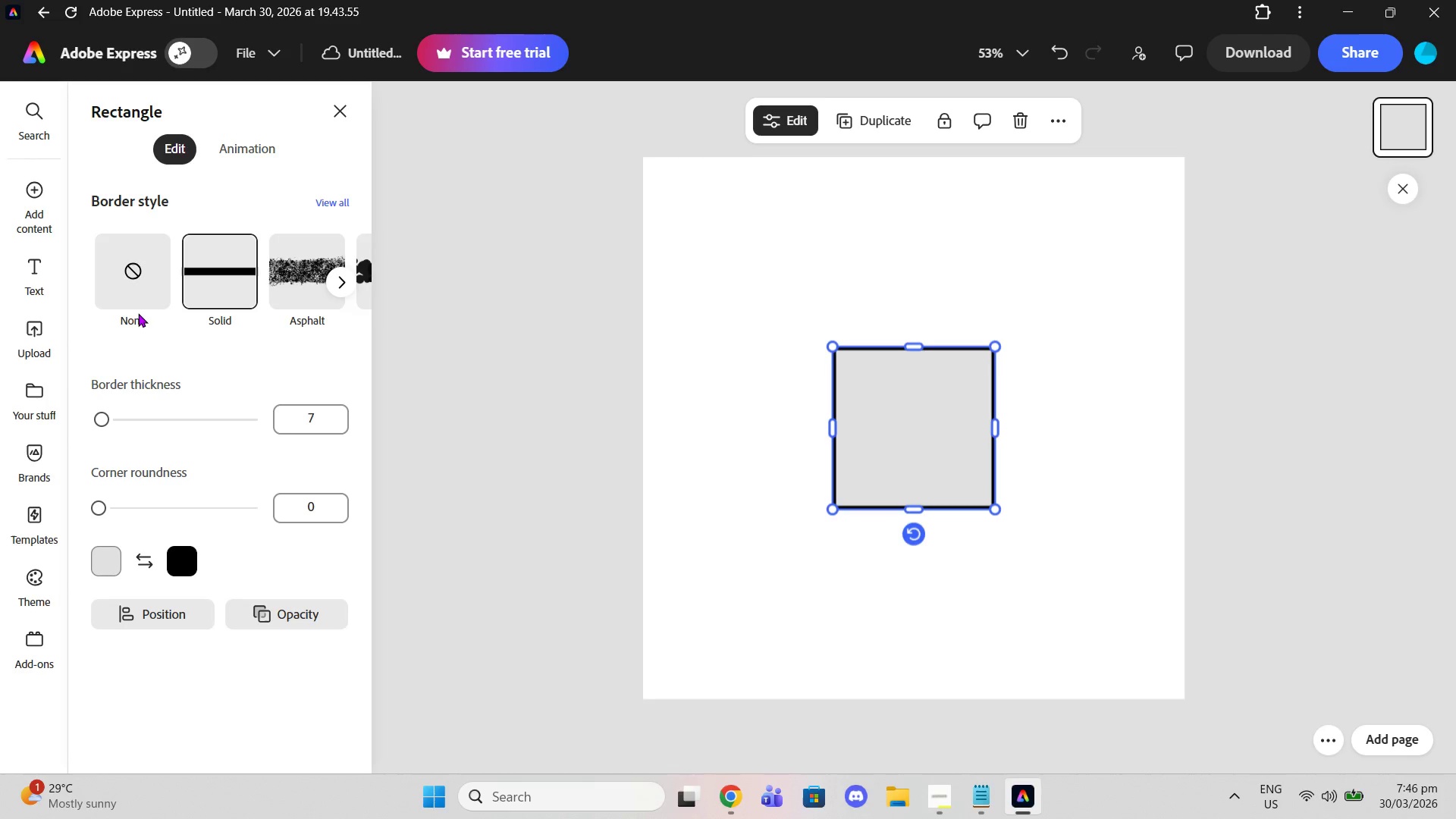 
left_click([102, 299])
 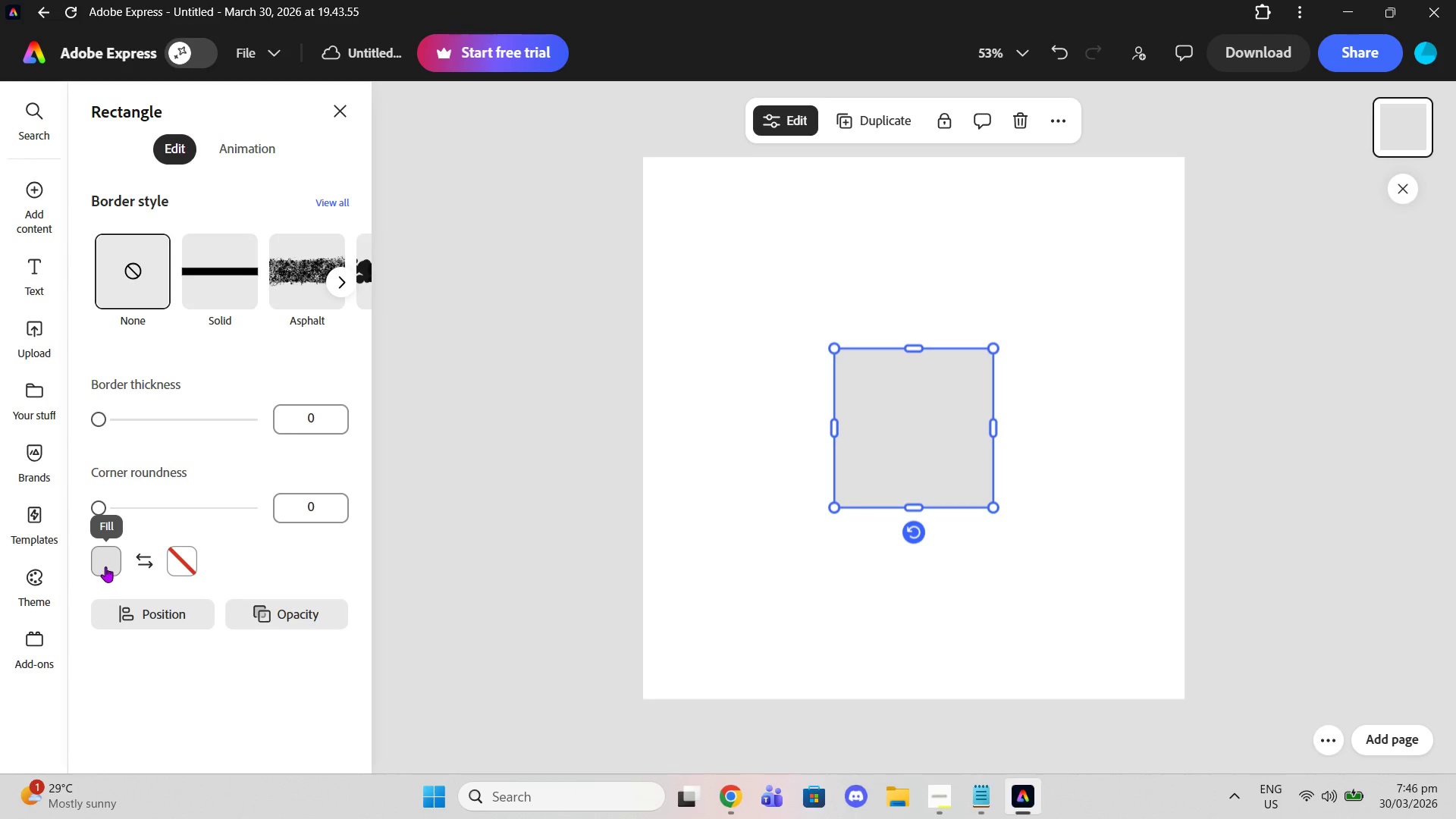 
left_click([105, 566])
 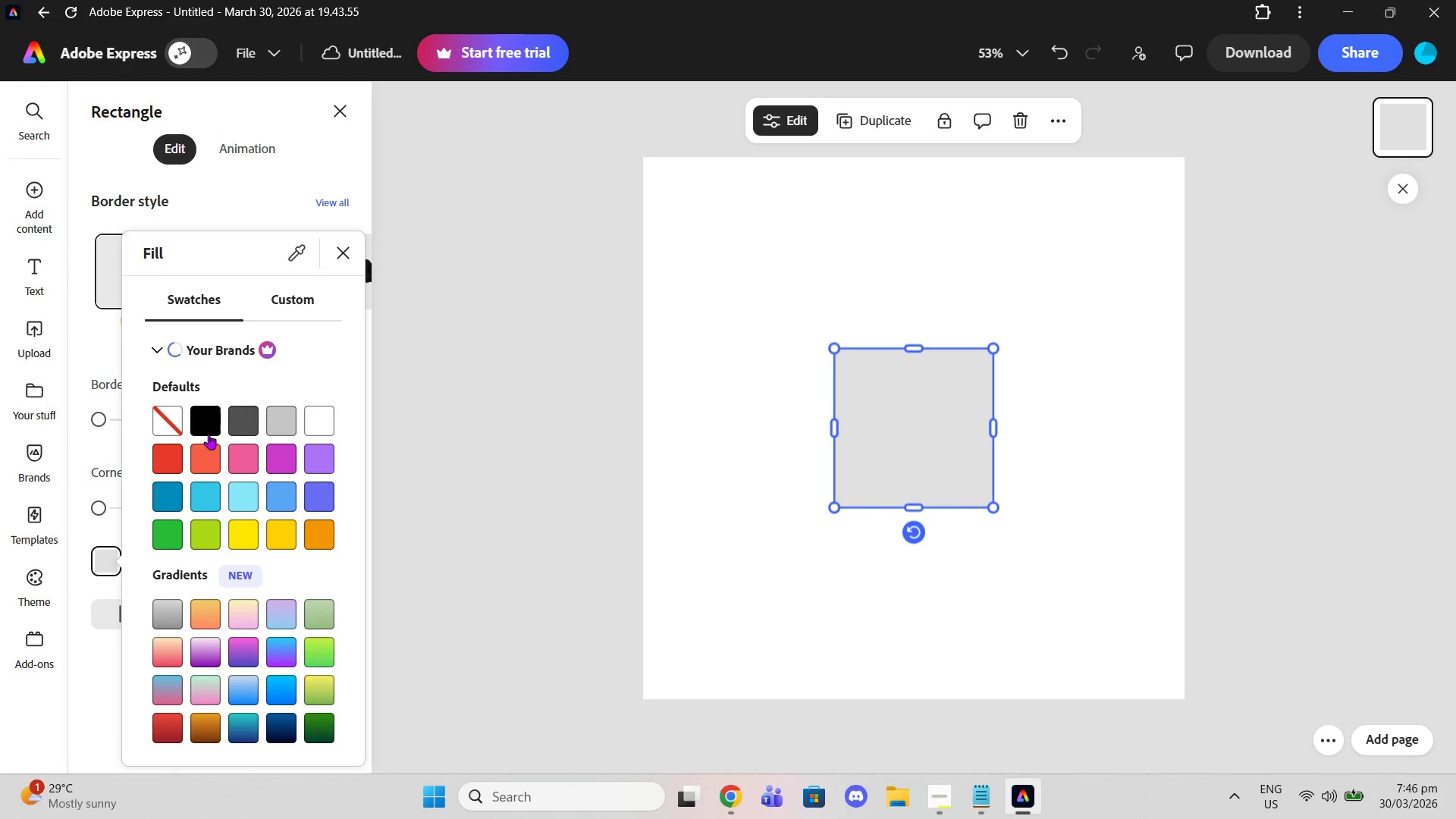 
left_click([208, 424])
 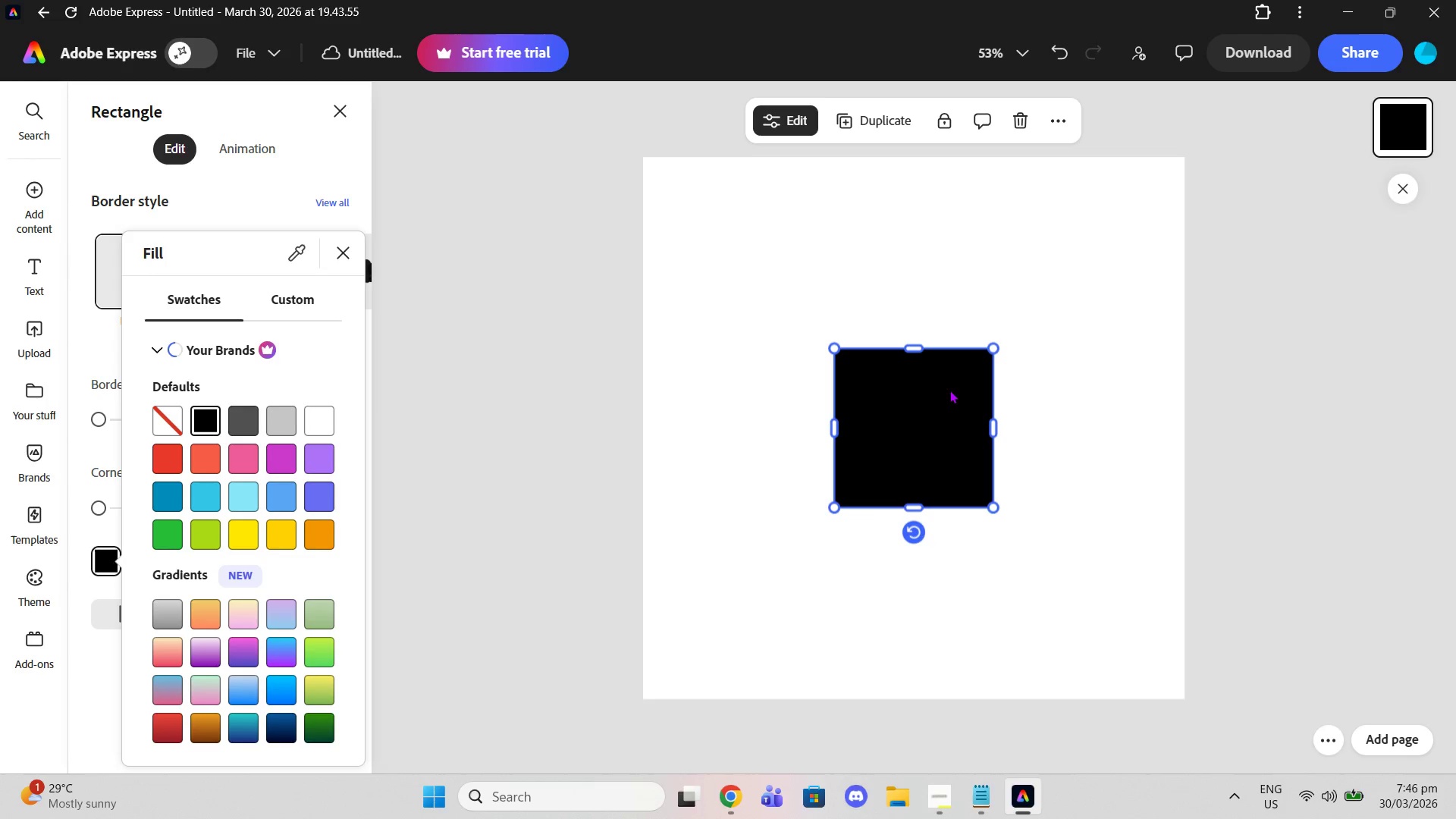 
left_click_drag(start_coordinate=[928, 428], to_coordinate=[1018, 259])
 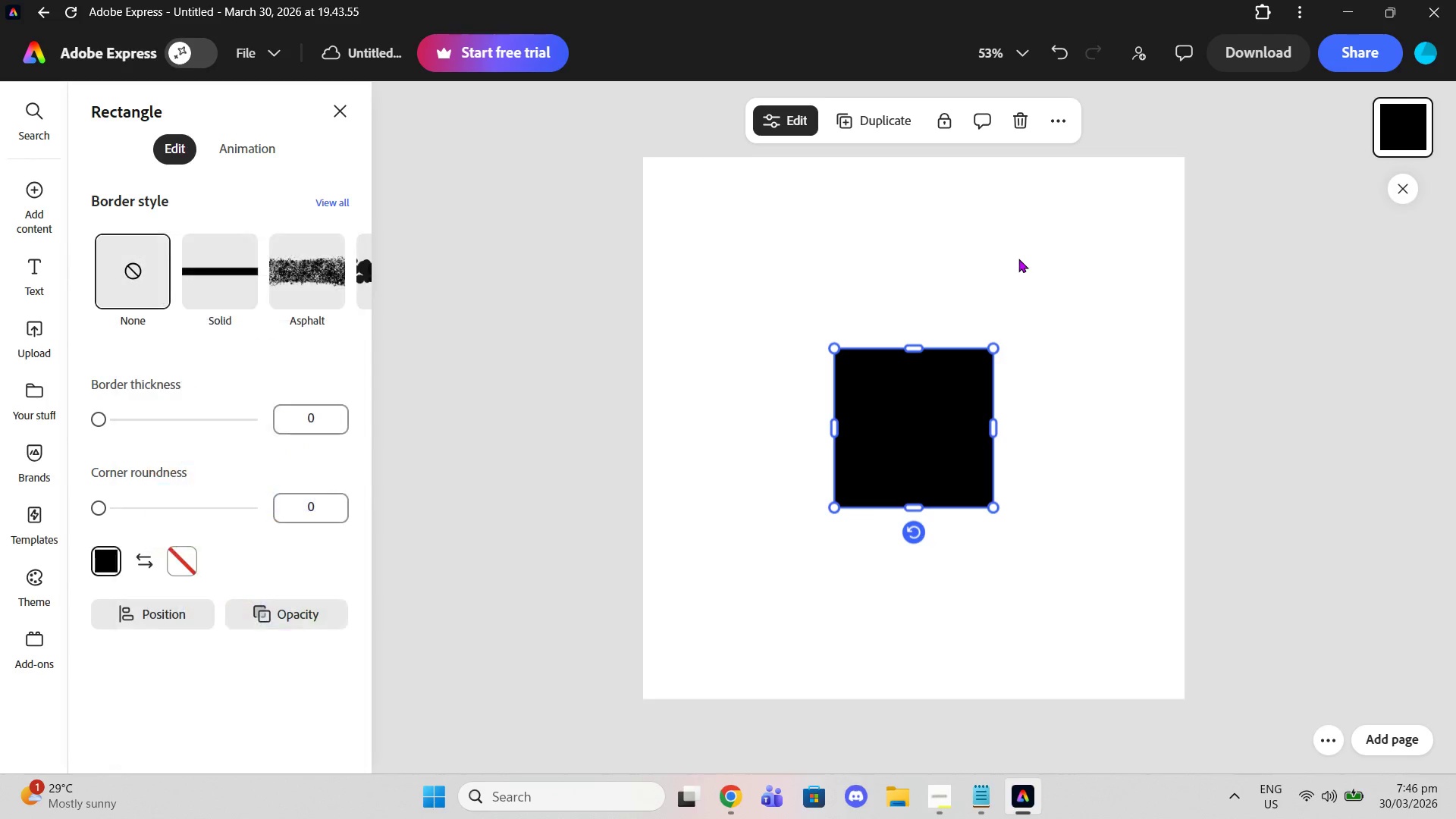 
left_click([1018, 259])
 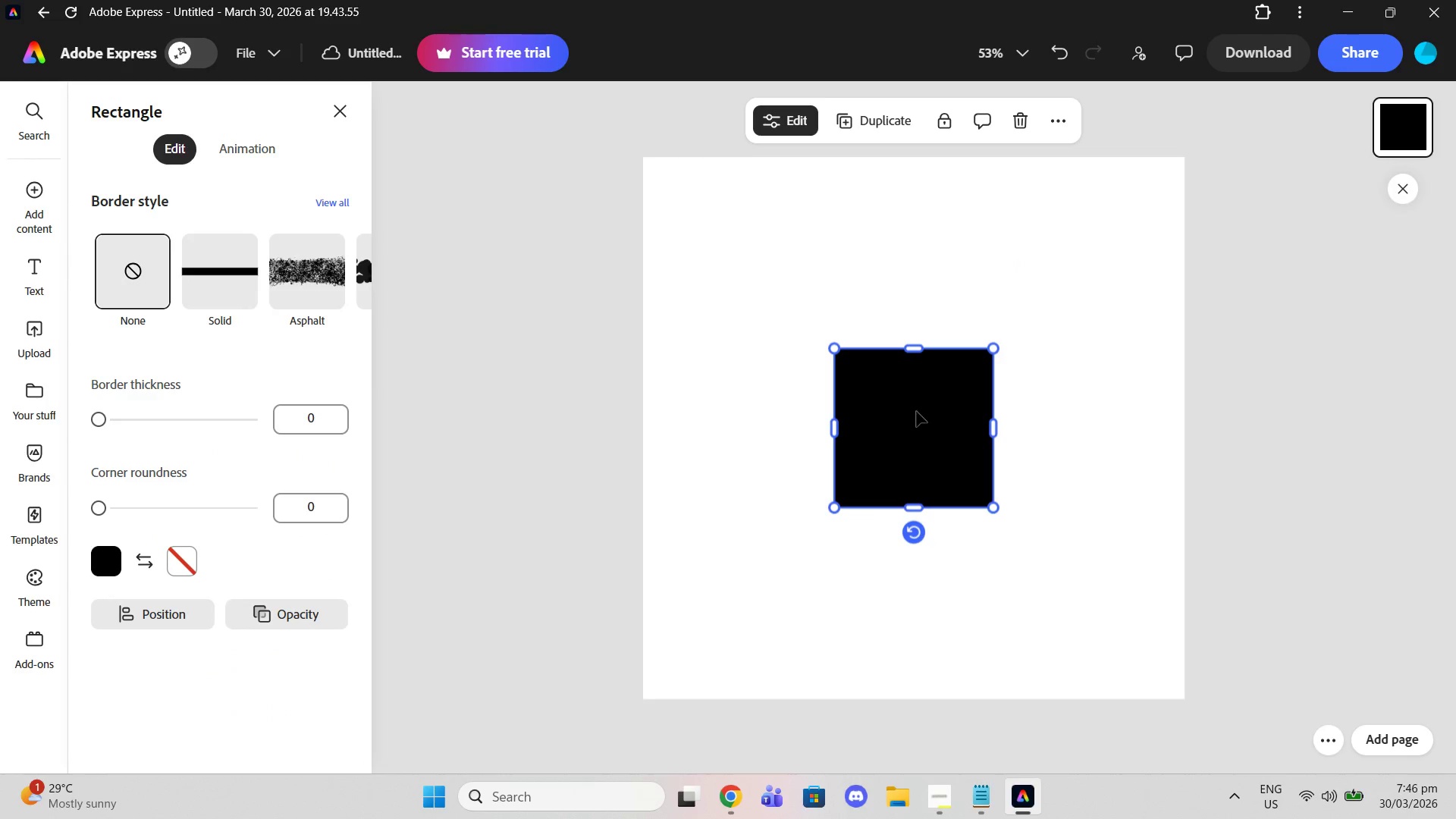 
left_click_drag(start_coordinate=[915, 418], to_coordinate=[942, 355])
 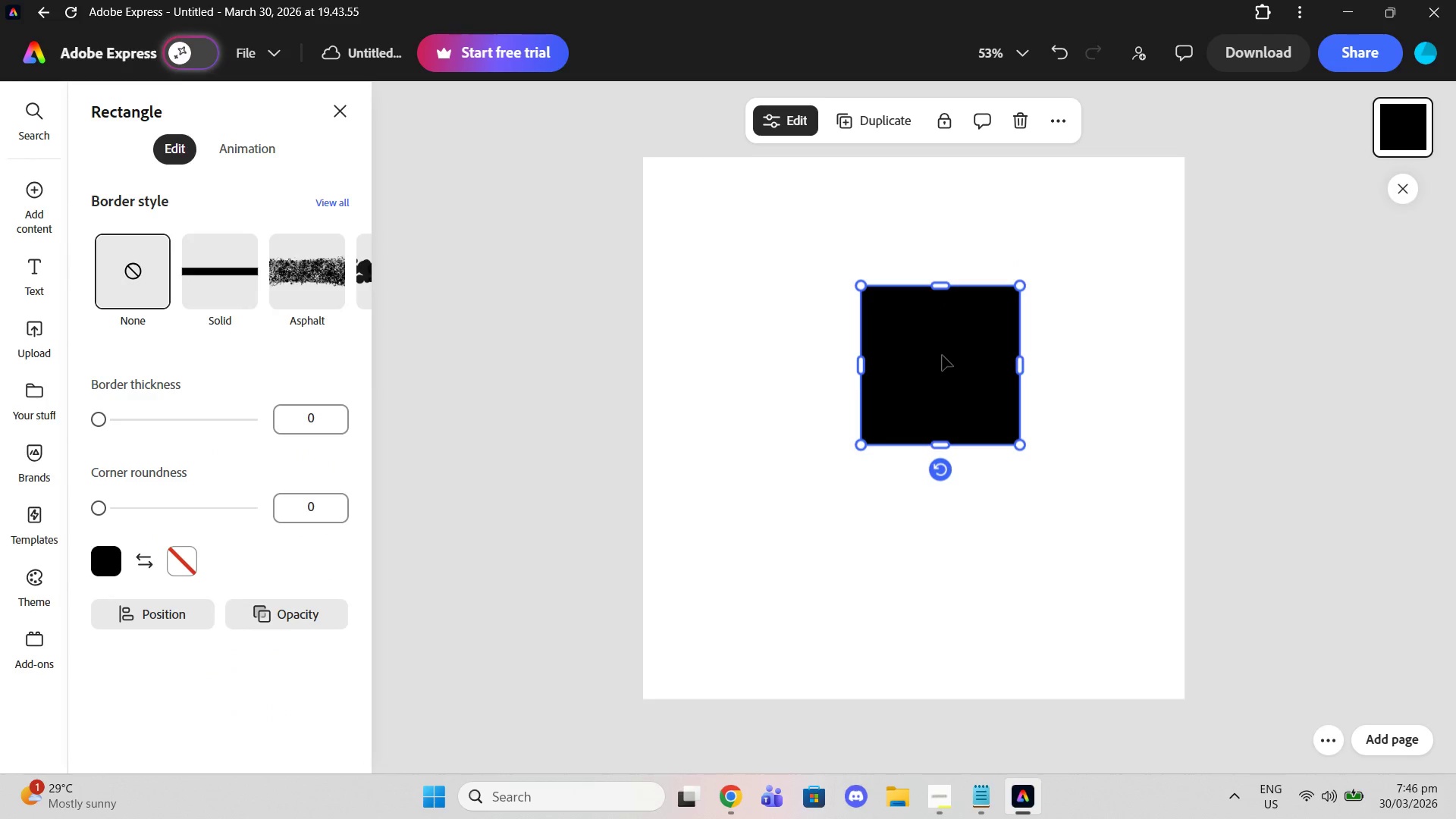 
left_click_drag(start_coordinate=[942, 355], to_coordinate=[1001, 224])
 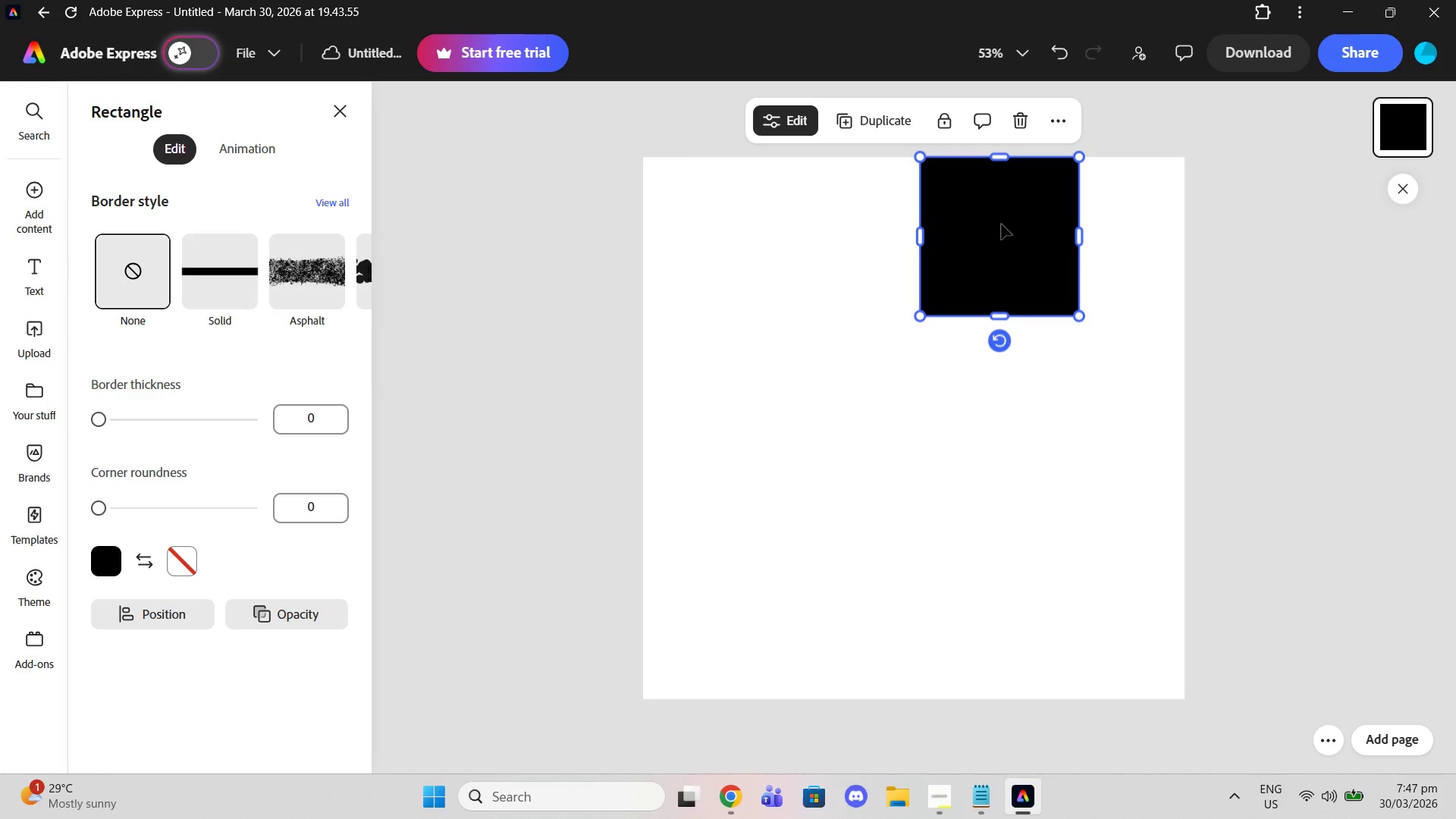 
left_click_drag(start_coordinate=[1001, 224], to_coordinate=[993, 224])
 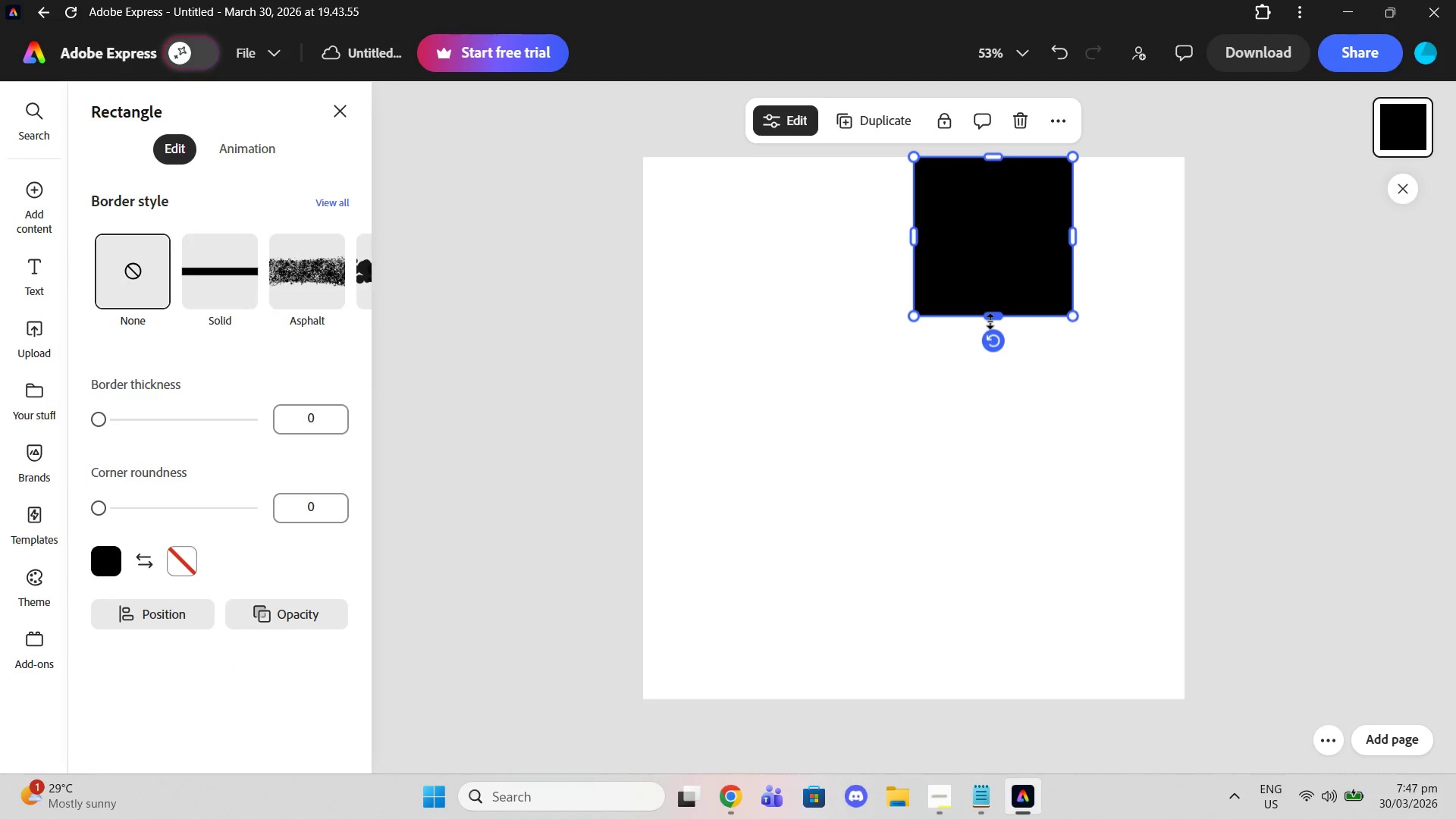 
left_click_drag(start_coordinate=[990, 321], to_coordinate=[969, 719])
 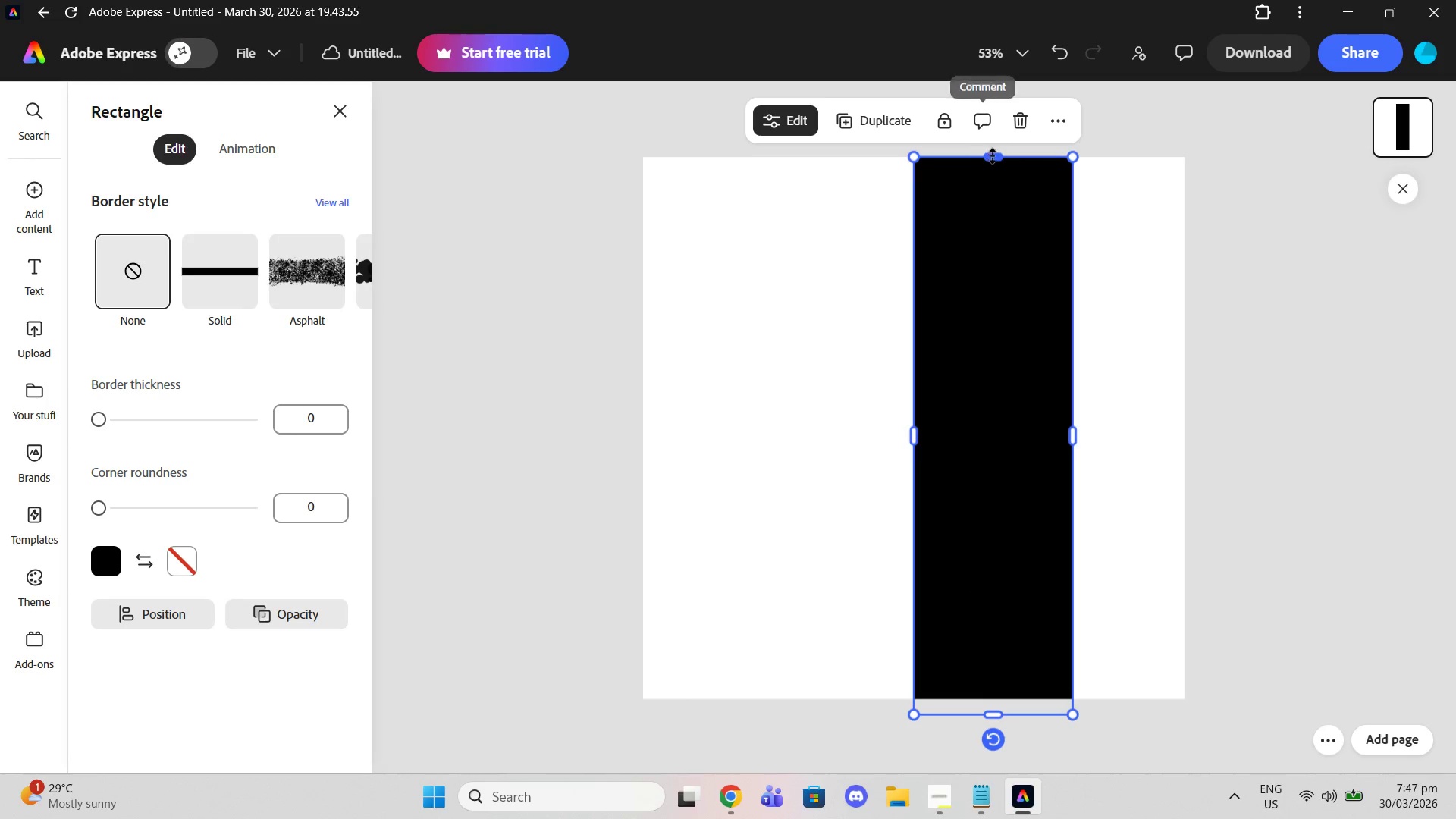 
left_click_drag(start_coordinate=[992, 157], to_coordinate=[992, 148])
 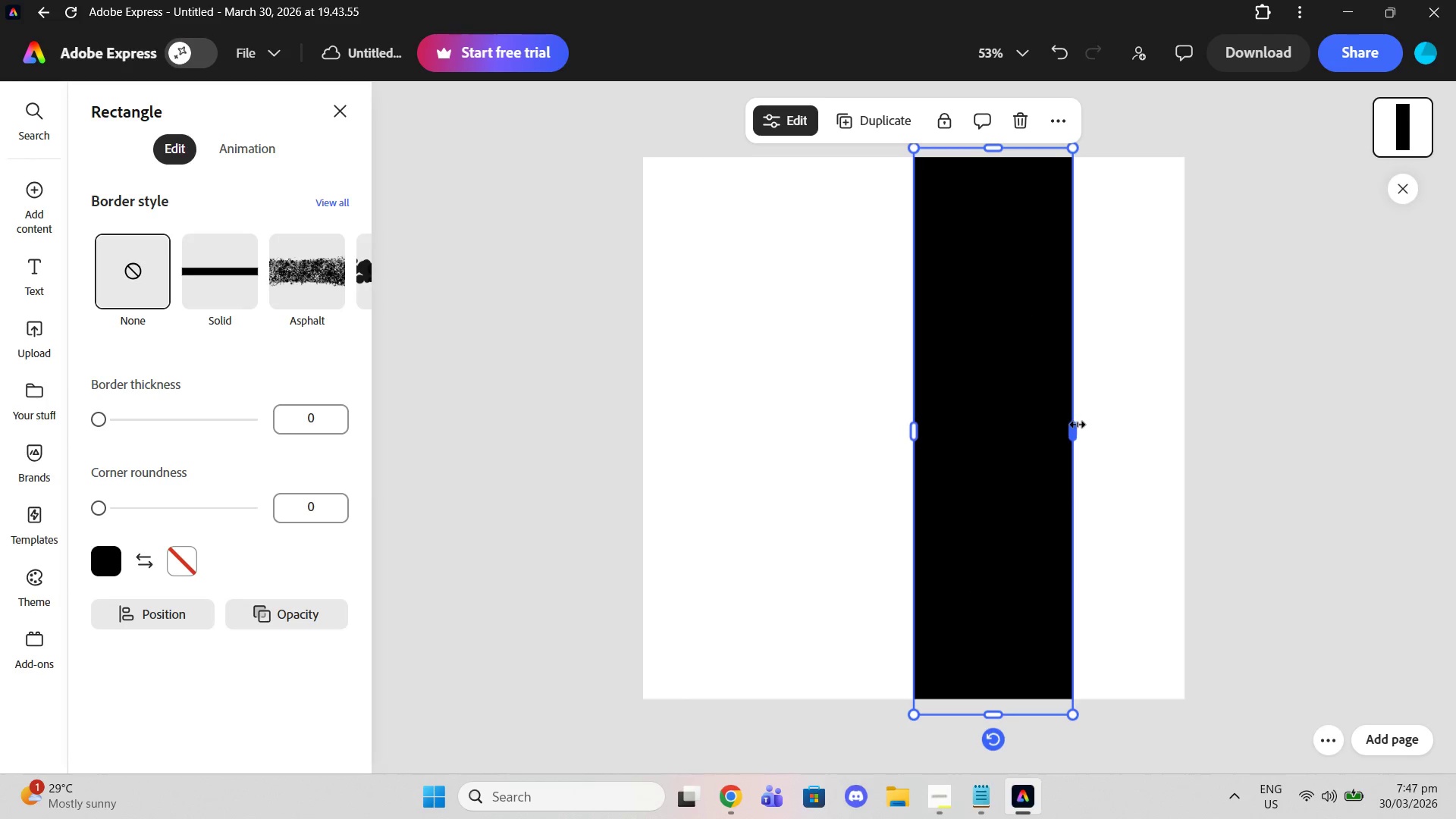 
left_click_drag(start_coordinate=[1077, 424], to_coordinate=[1195, 417])
 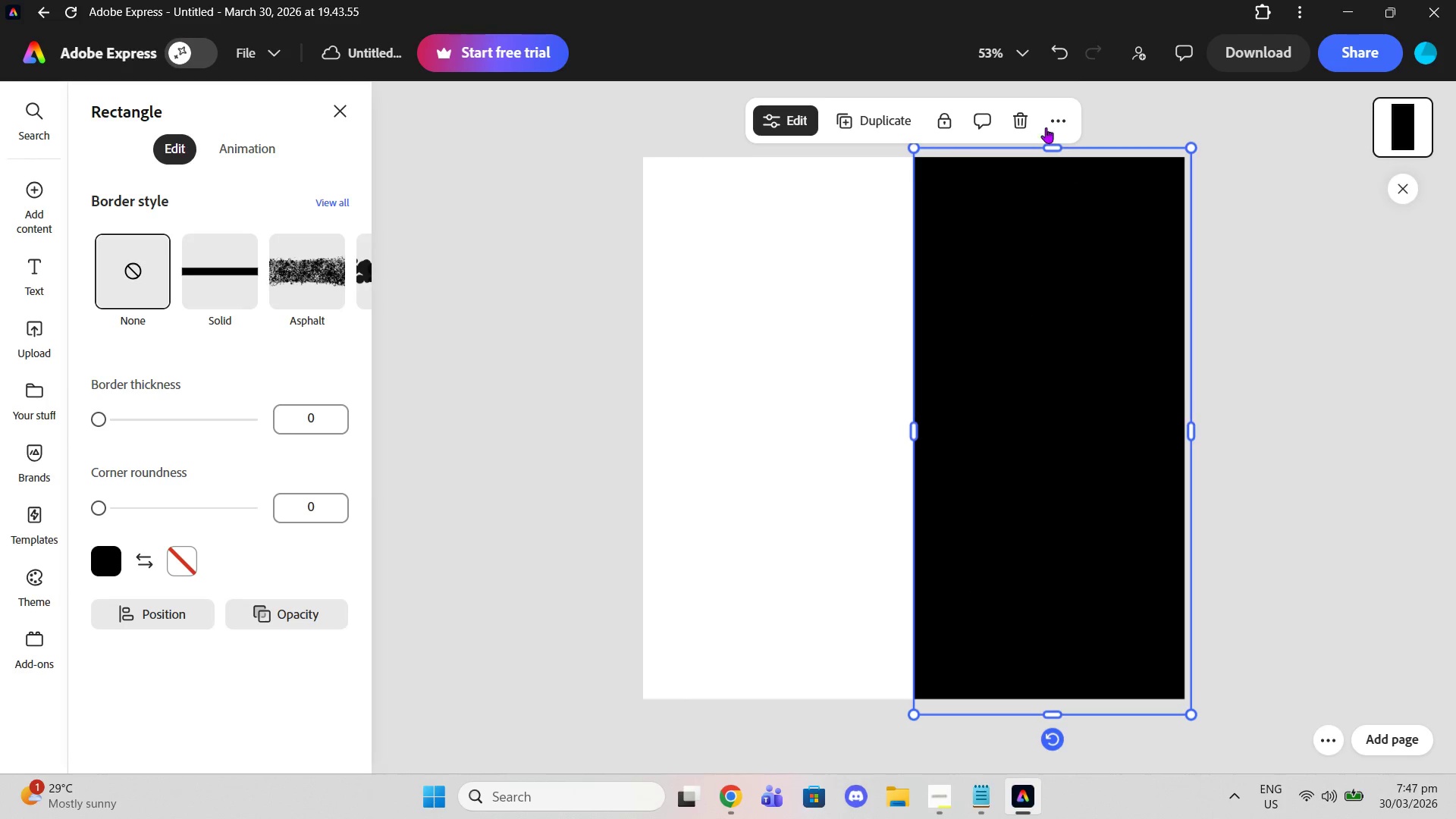 
mouse_move([1049, 146])
 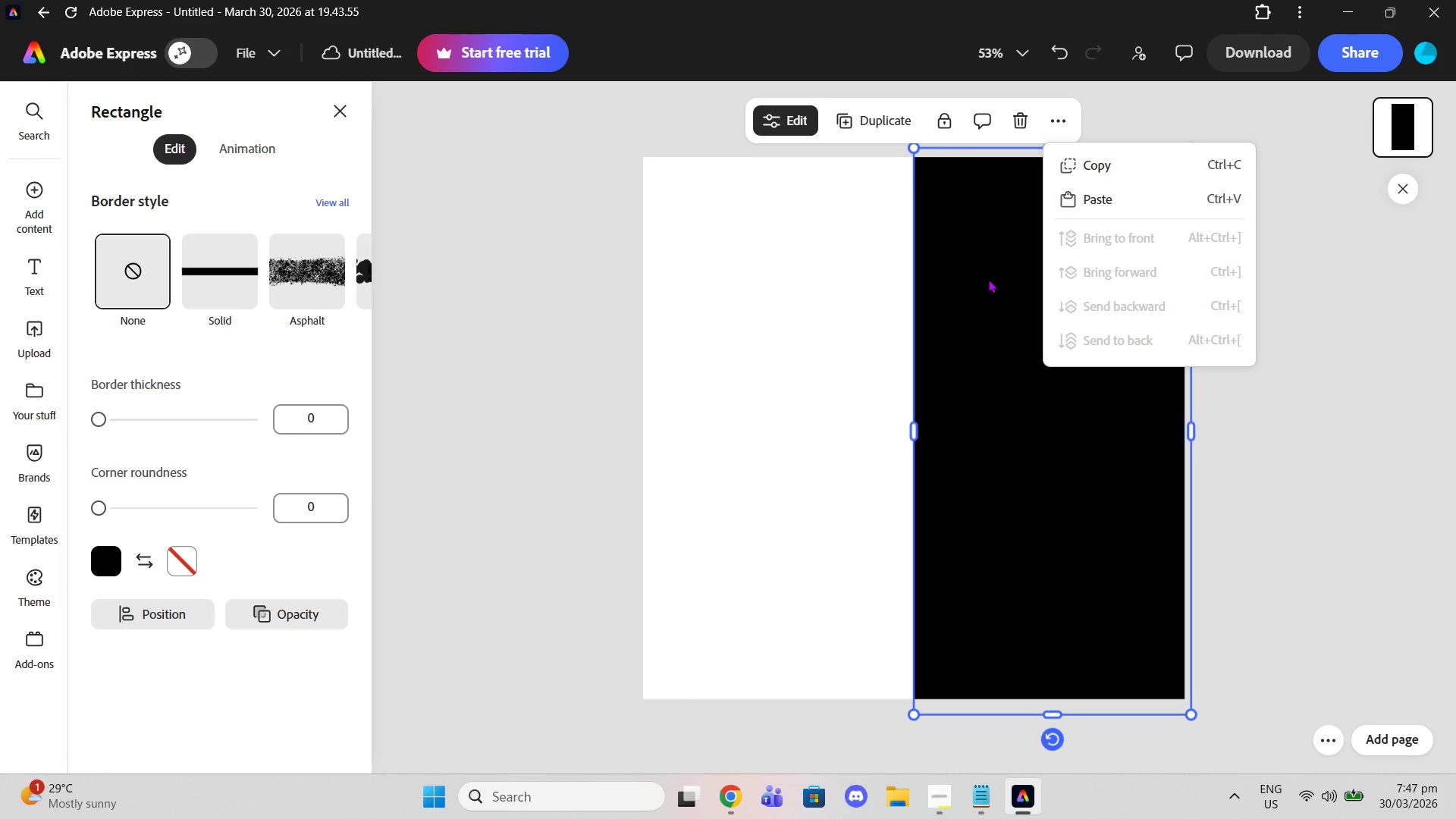 
left_click([988, 279])
 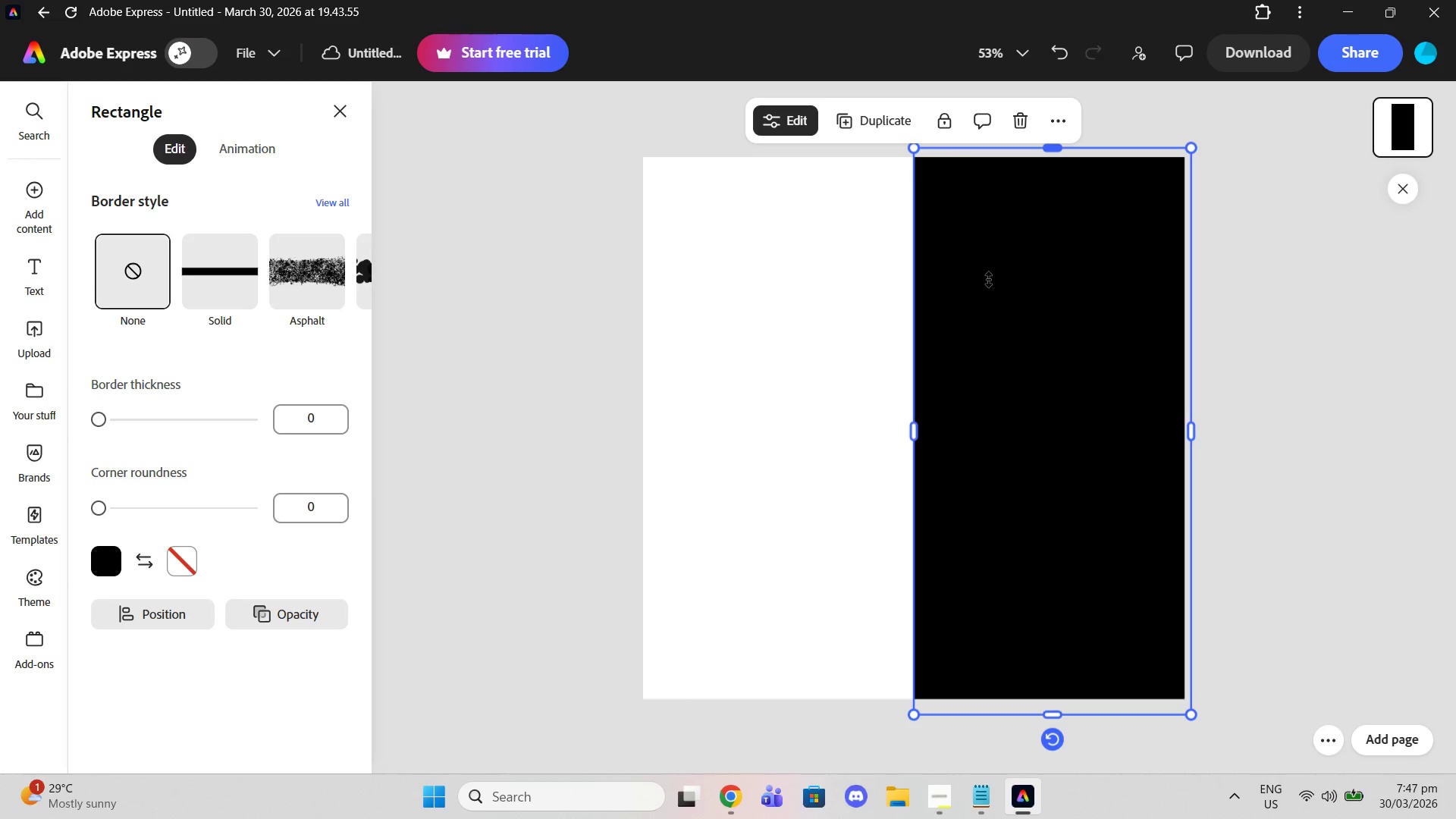 
right_click([988, 279])
 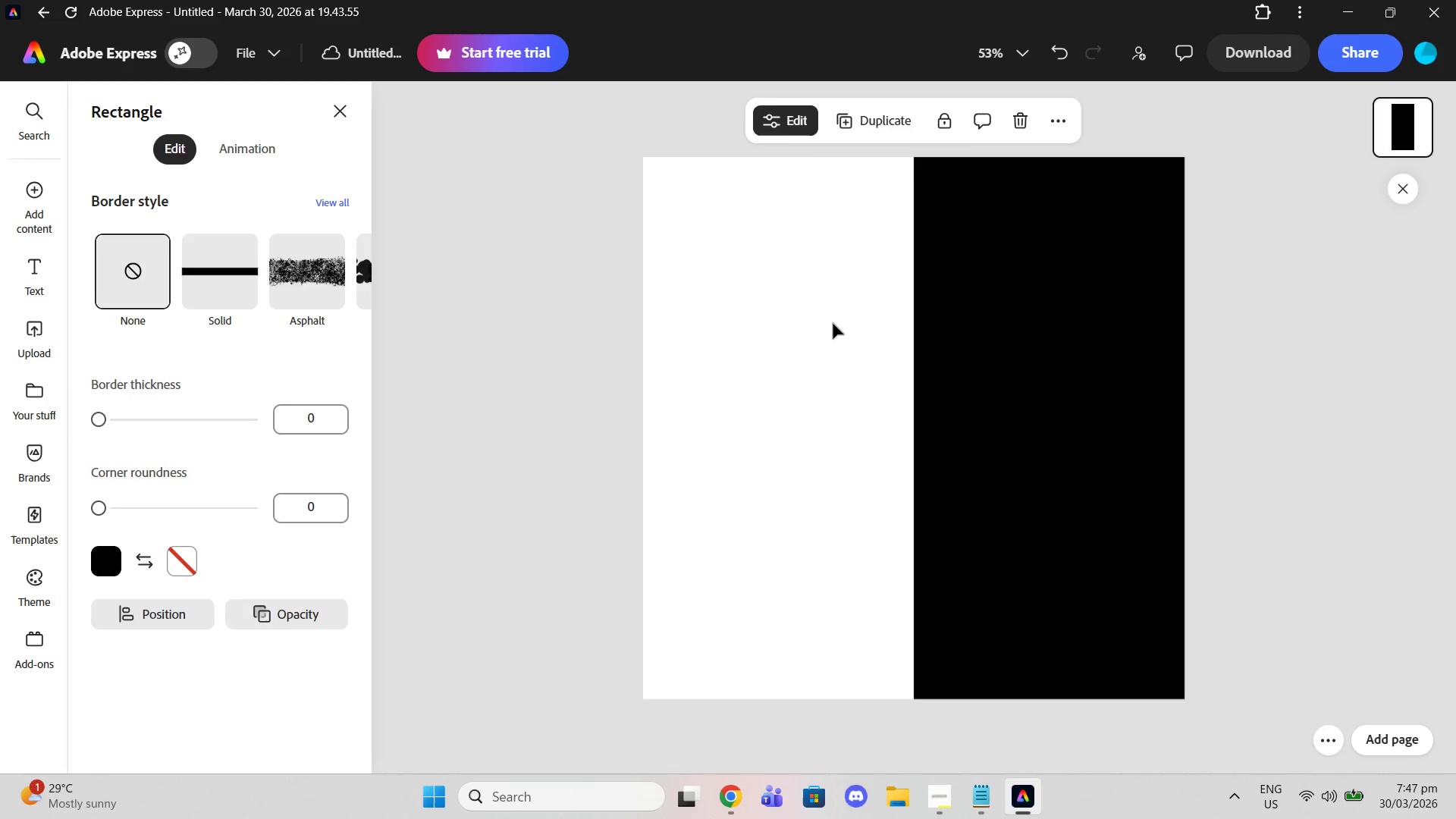 
double_click([1053, 334])
 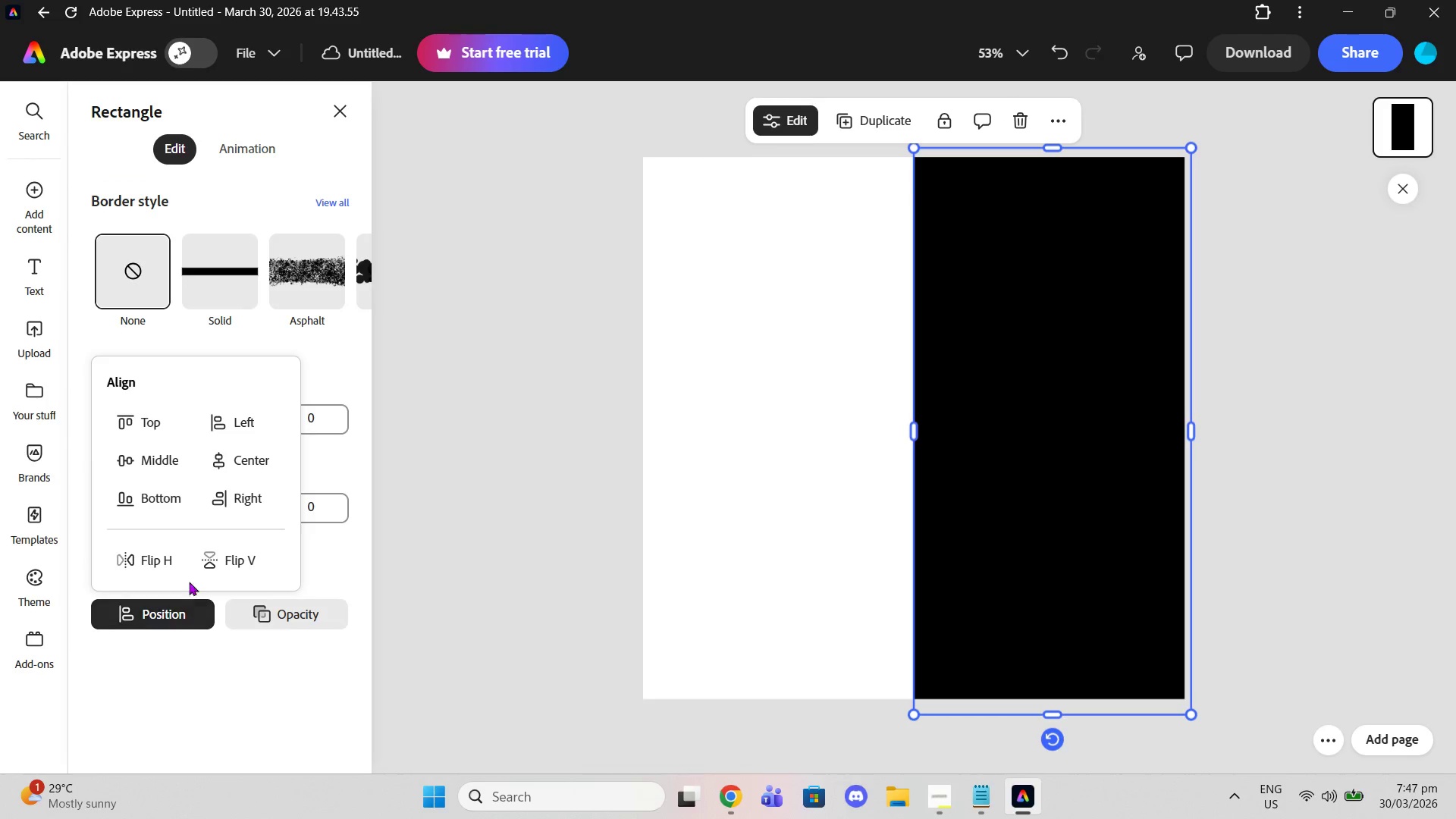 
left_click([260, 453])
 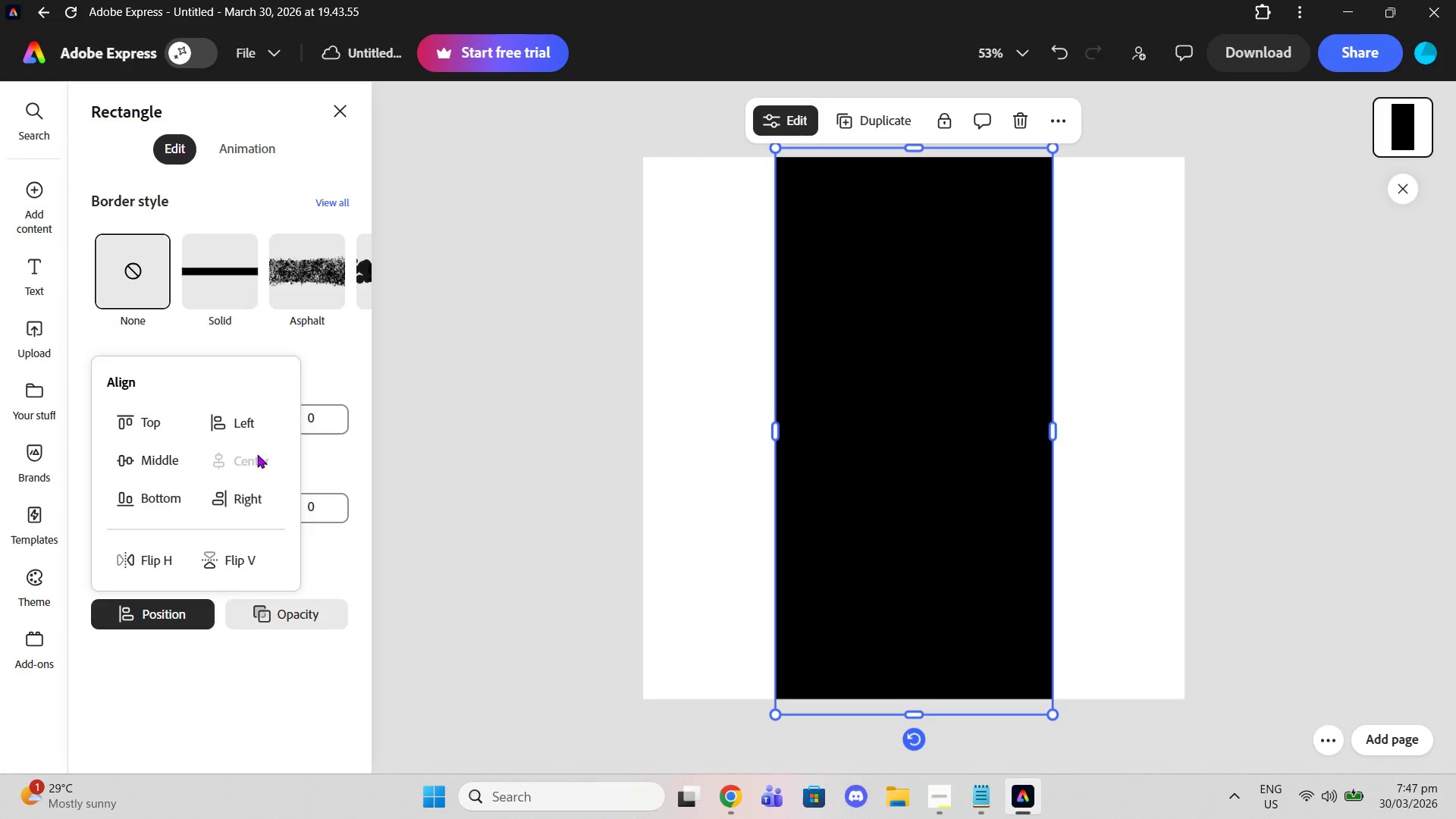 
key(Control+Z)
 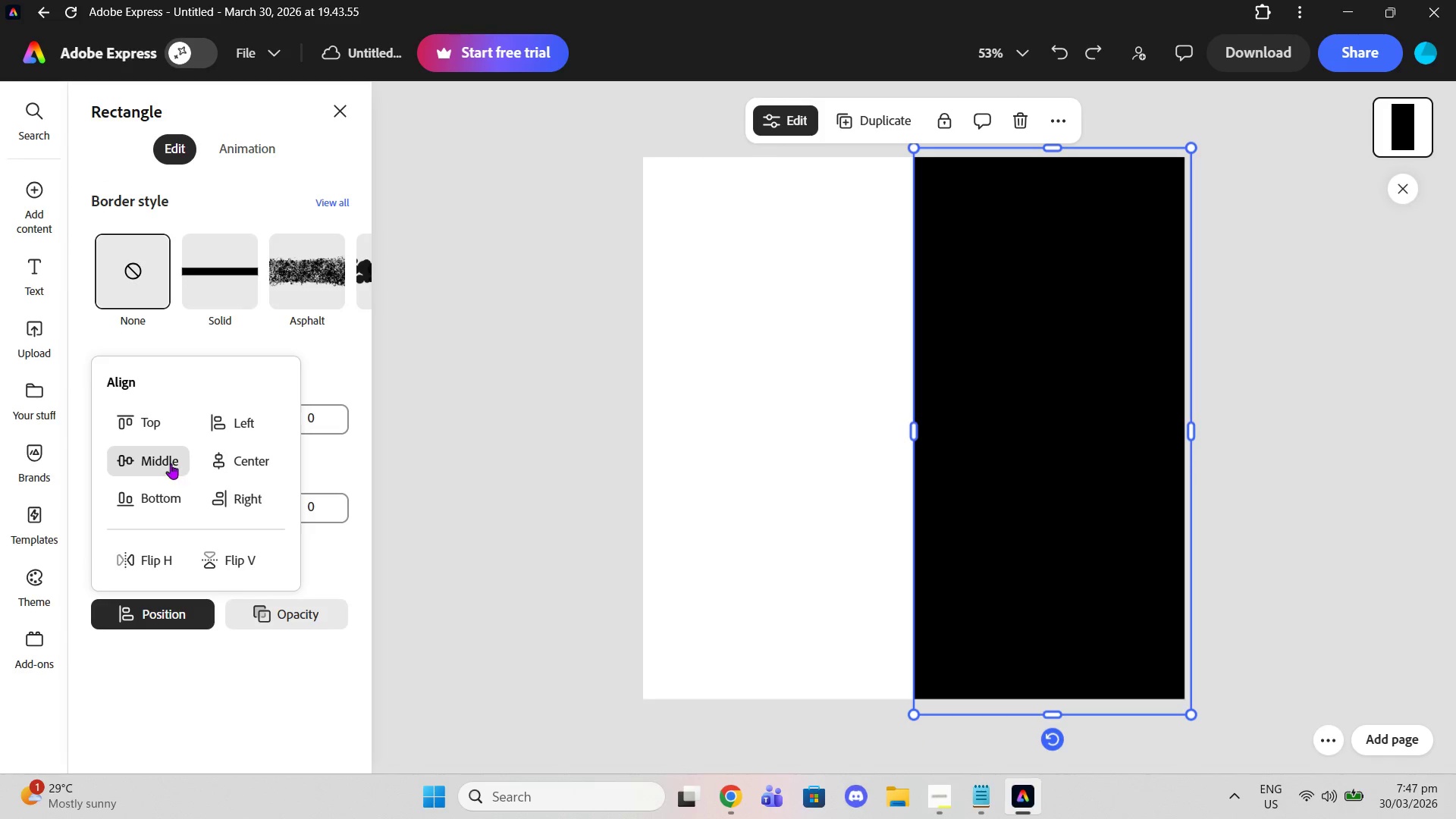 
left_click([170, 463])
 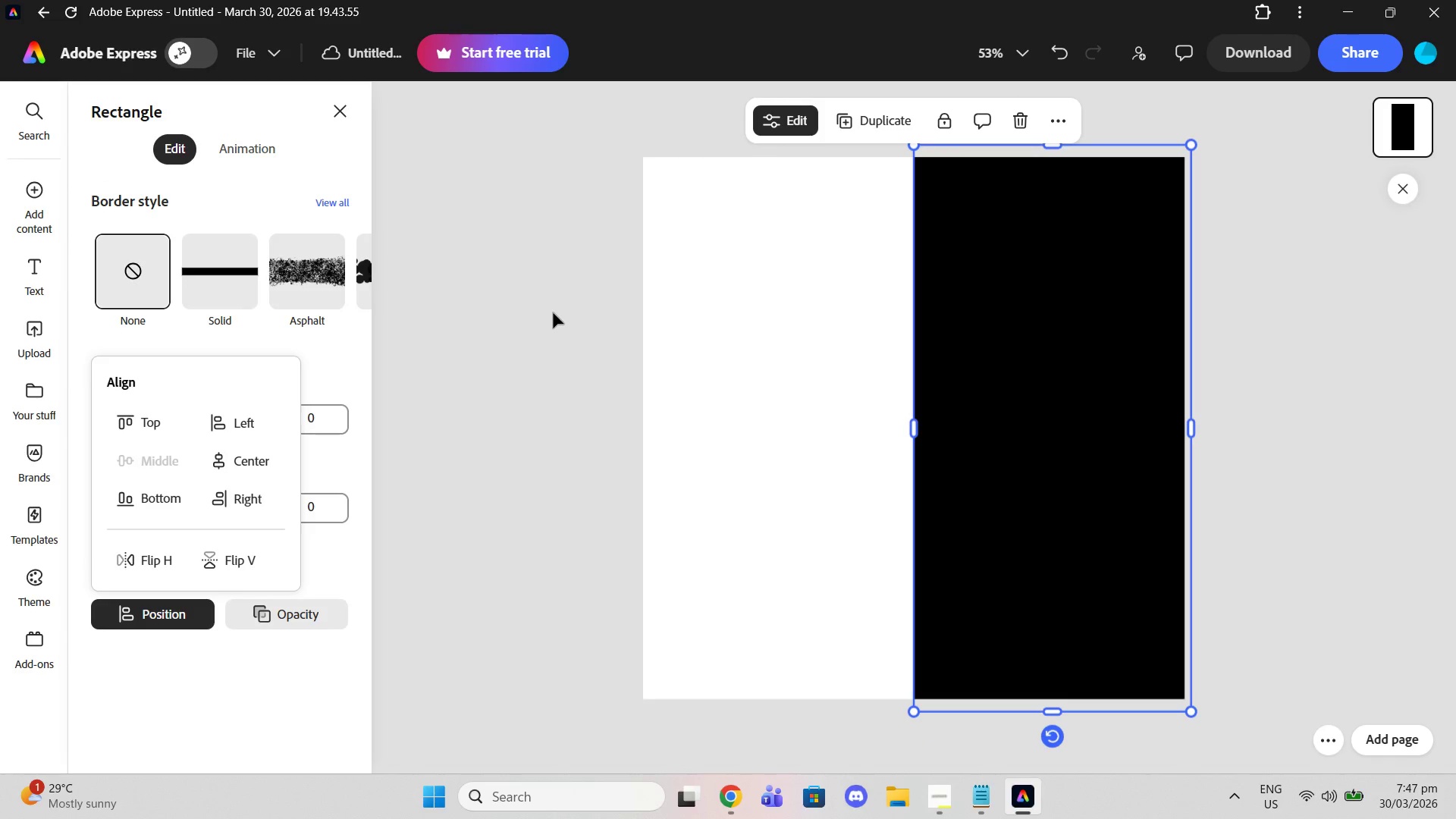 
left_click([553, 312])
 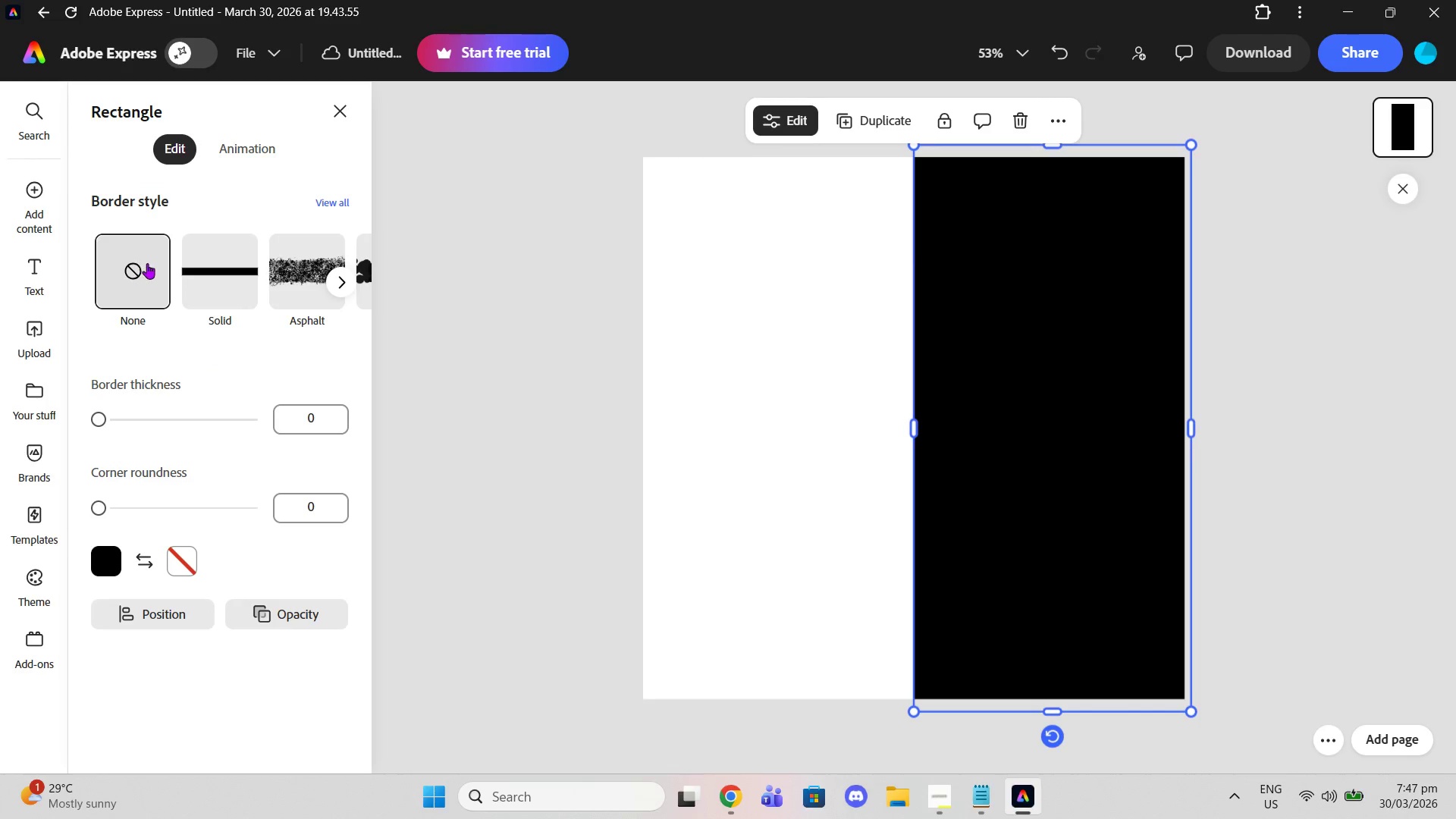 
left_click([312, 206])
 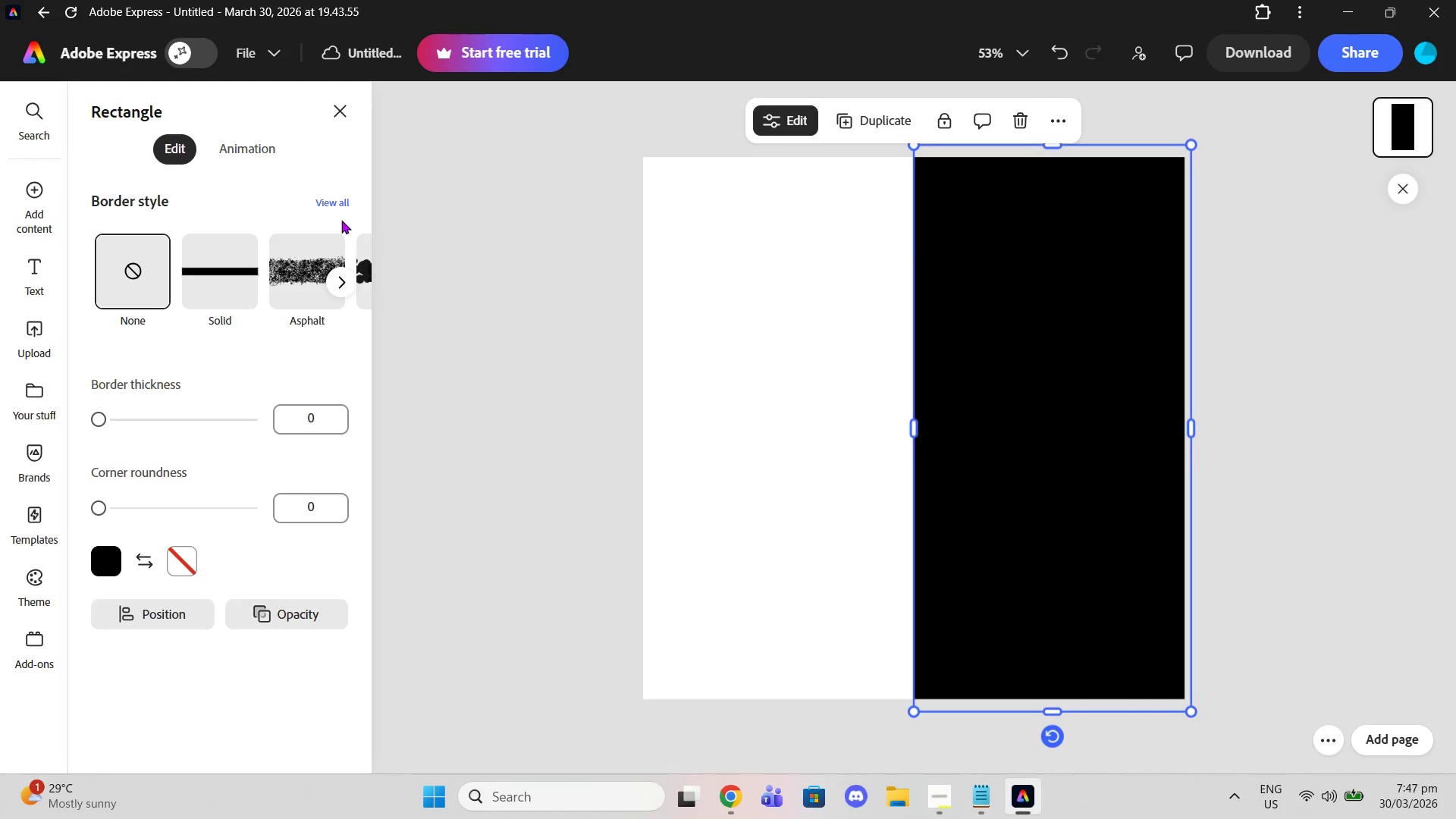 
left_click([337, 281])
 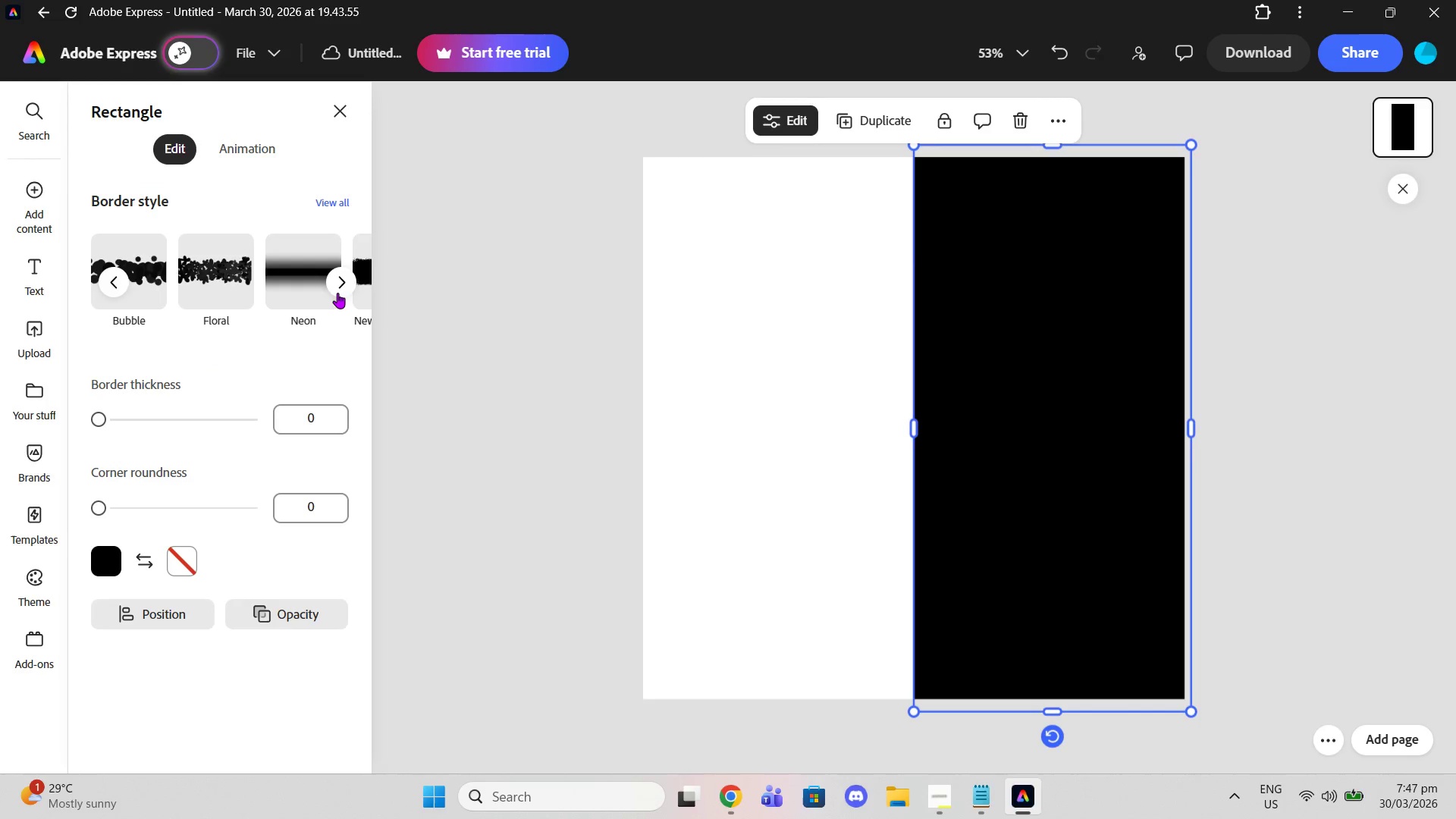 
left_click([337, 293])
 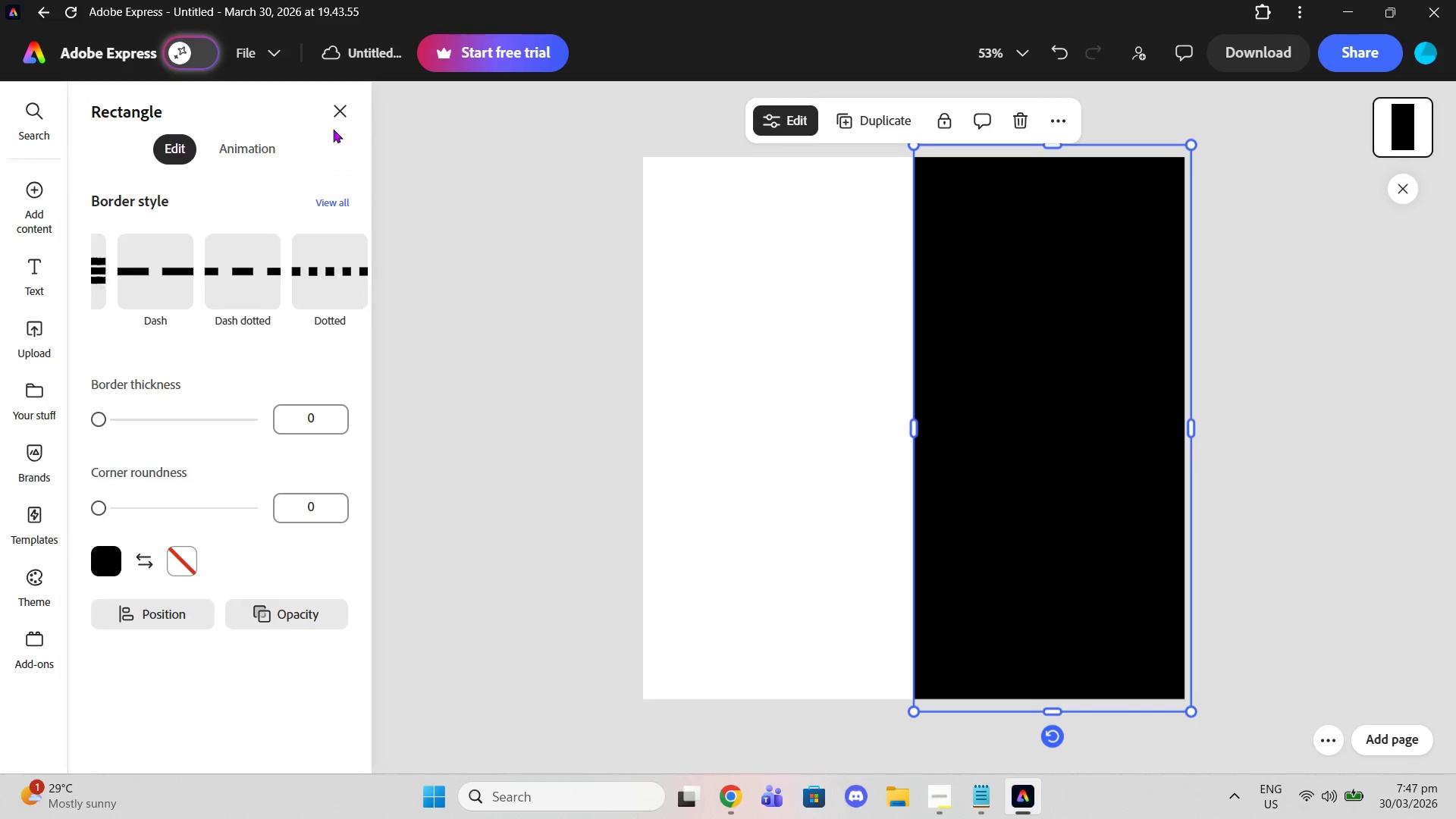 
left_click([332, 110])
 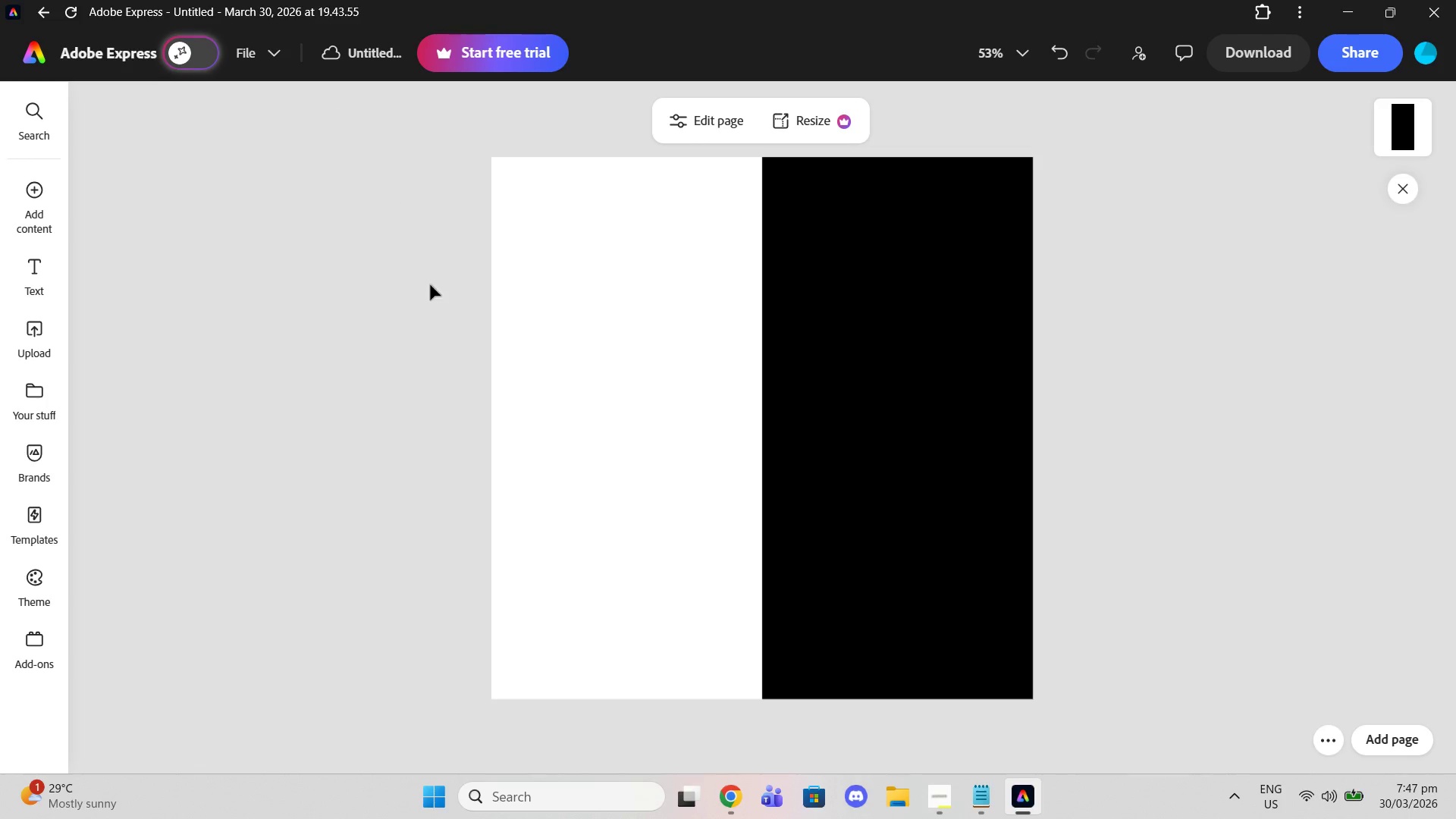 
left_click([447, 364])
 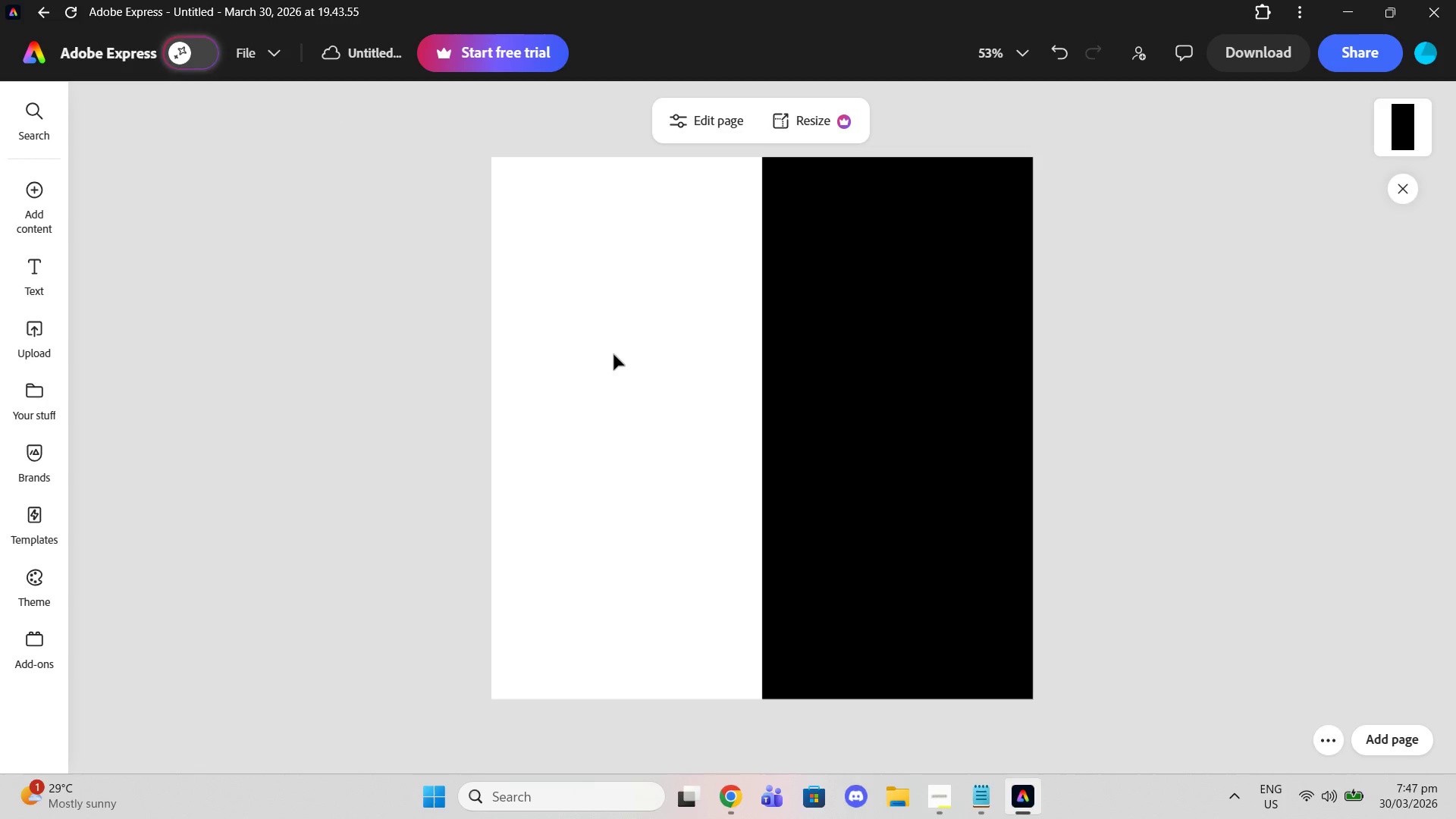 
left_click([614, 354])
 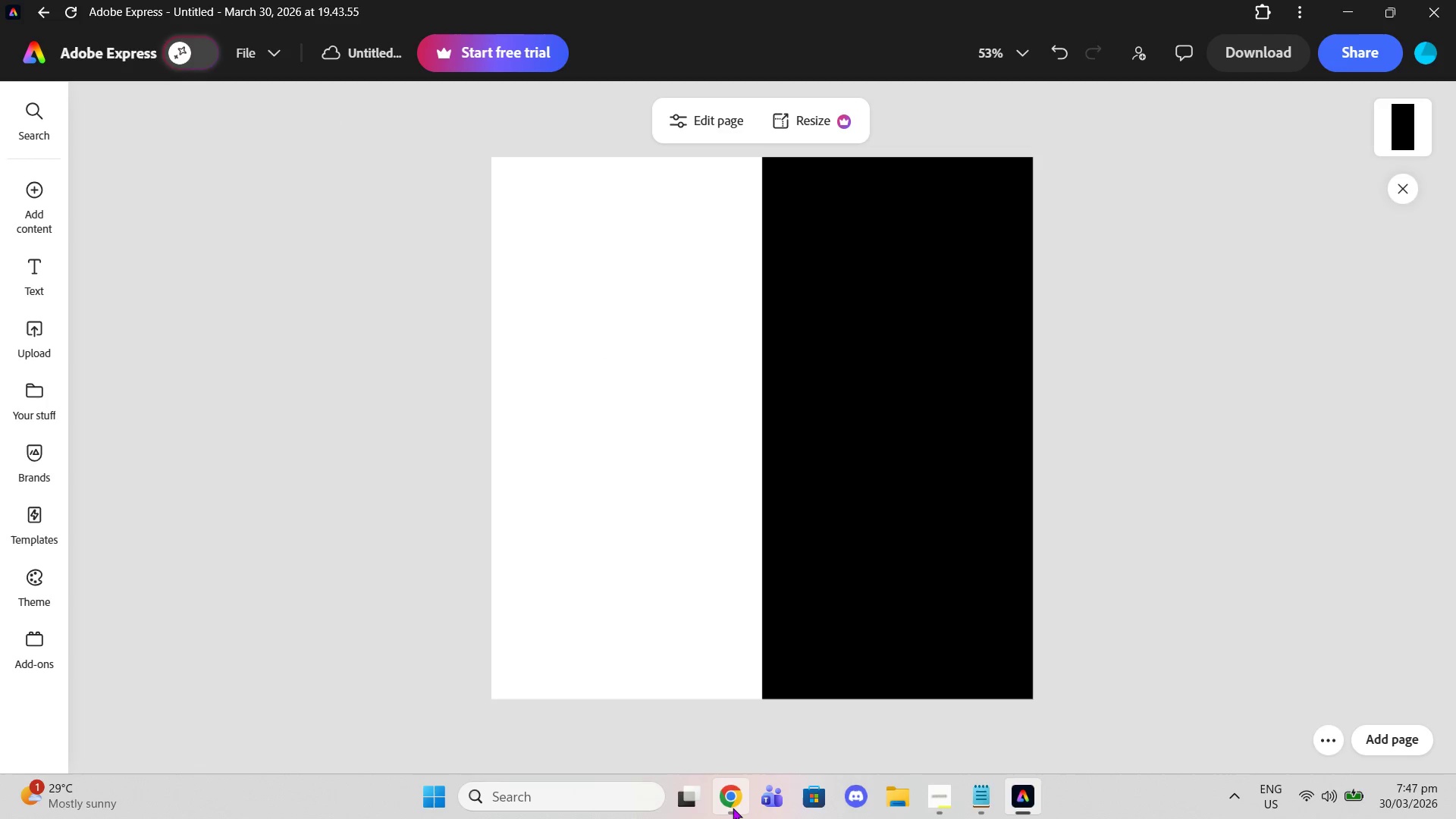 
left_click([733, 808])
 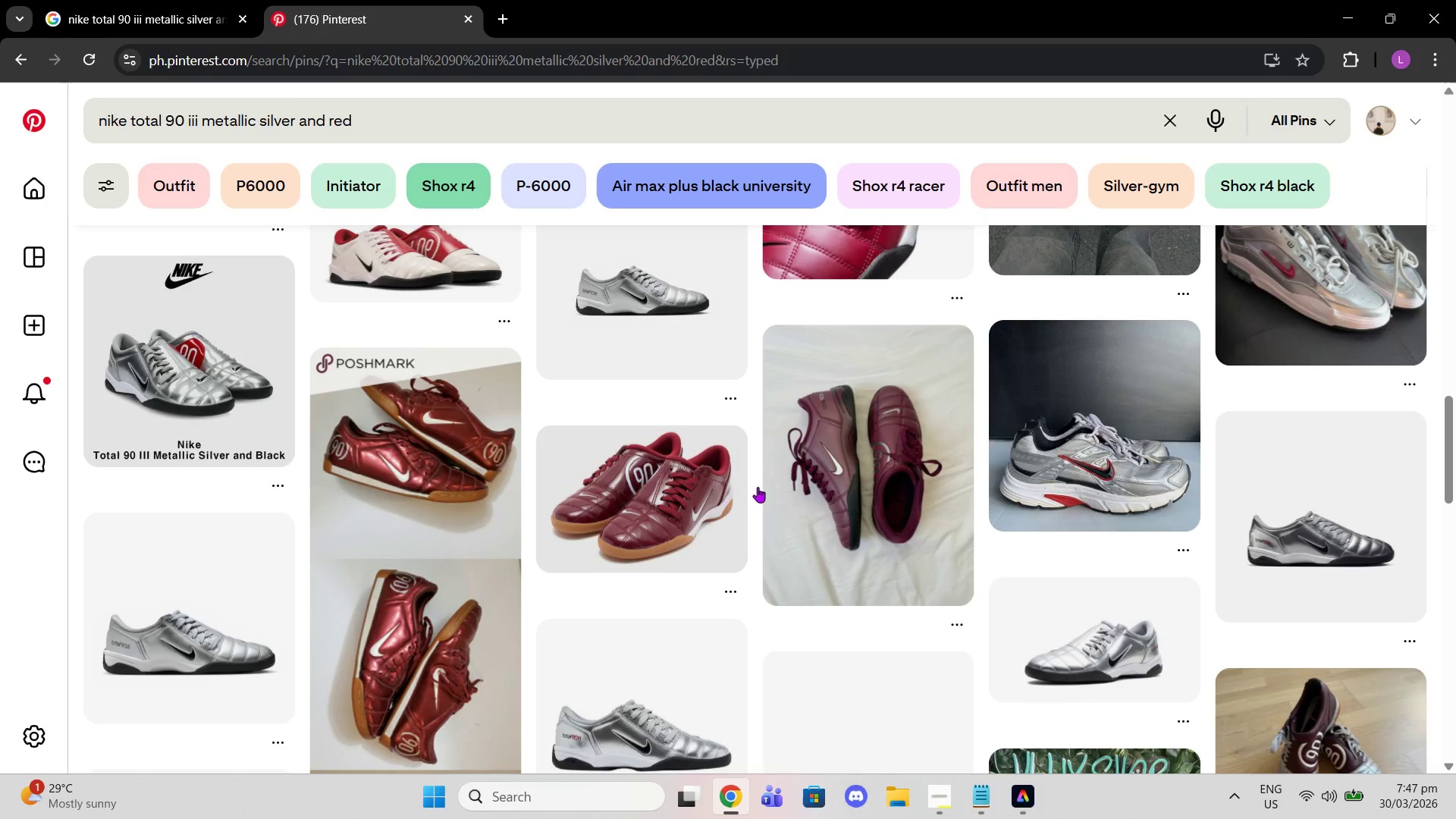 
scroll: coordinate [758, 497], scroll_direction: down, amount: 5.0
 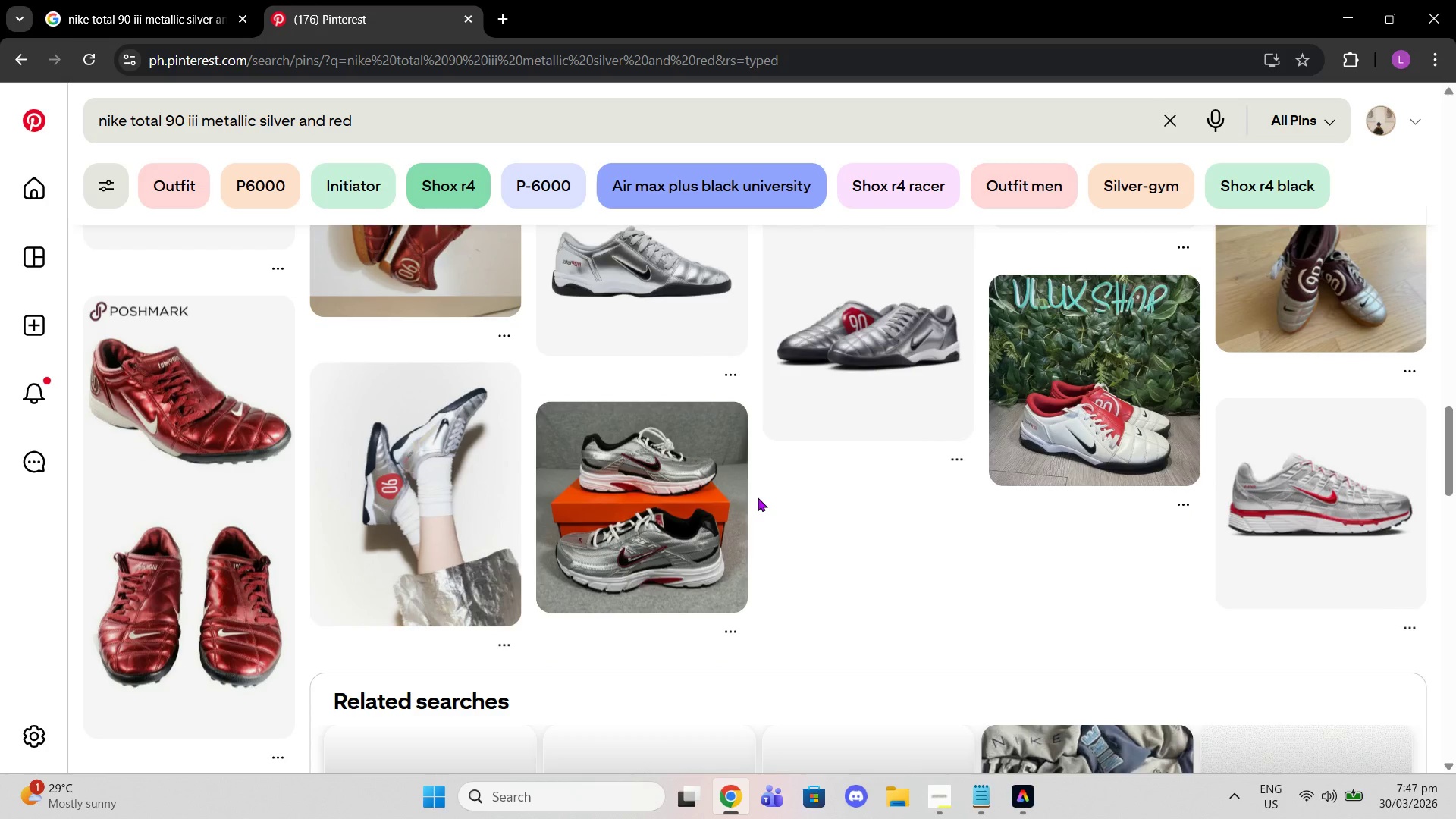 
scroll: coordinate [758, 497], scroll_direction: up, amount: 3.0
 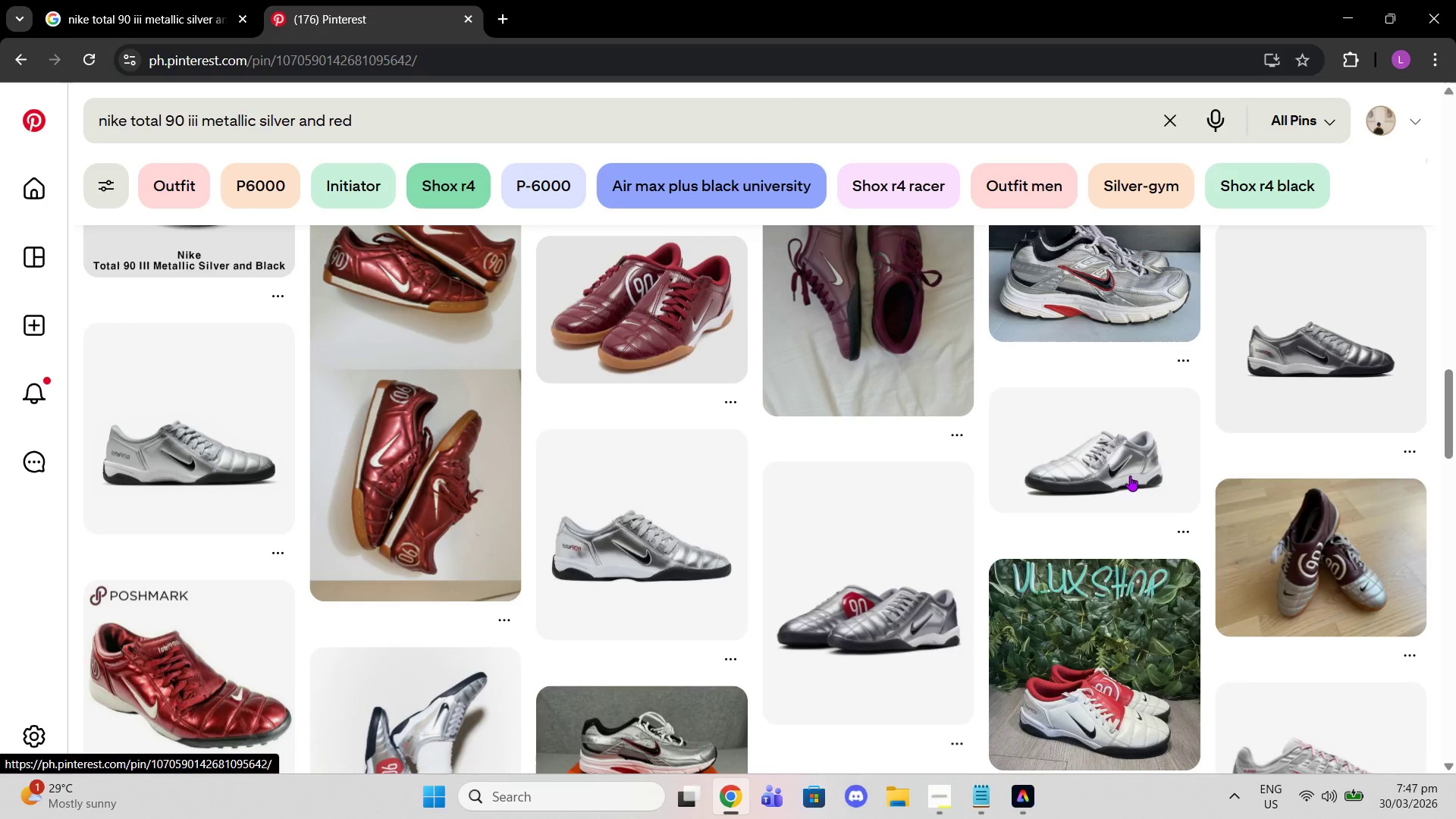 
left_click([1128, 475])
 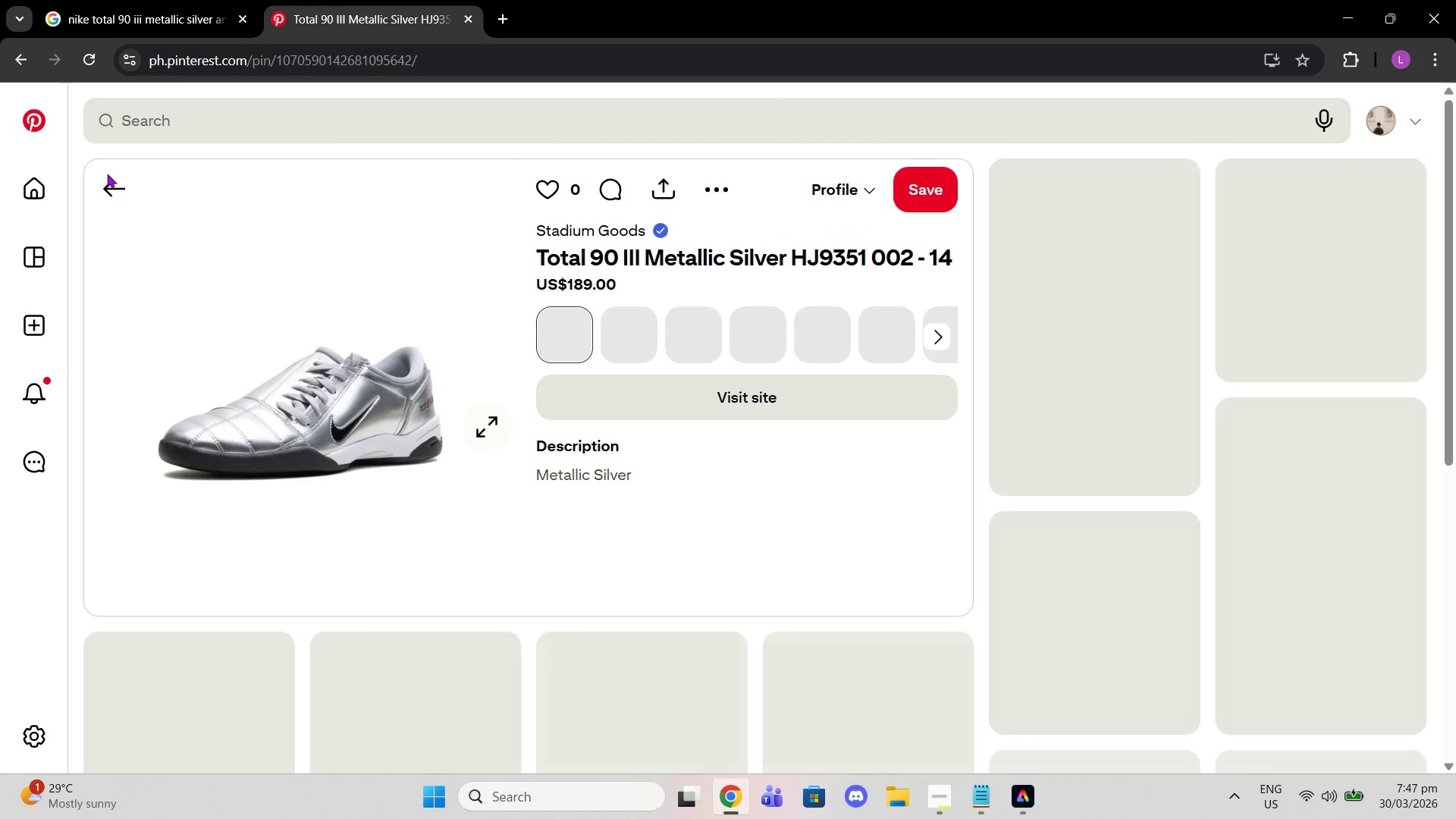 
left_click([113, 188])
 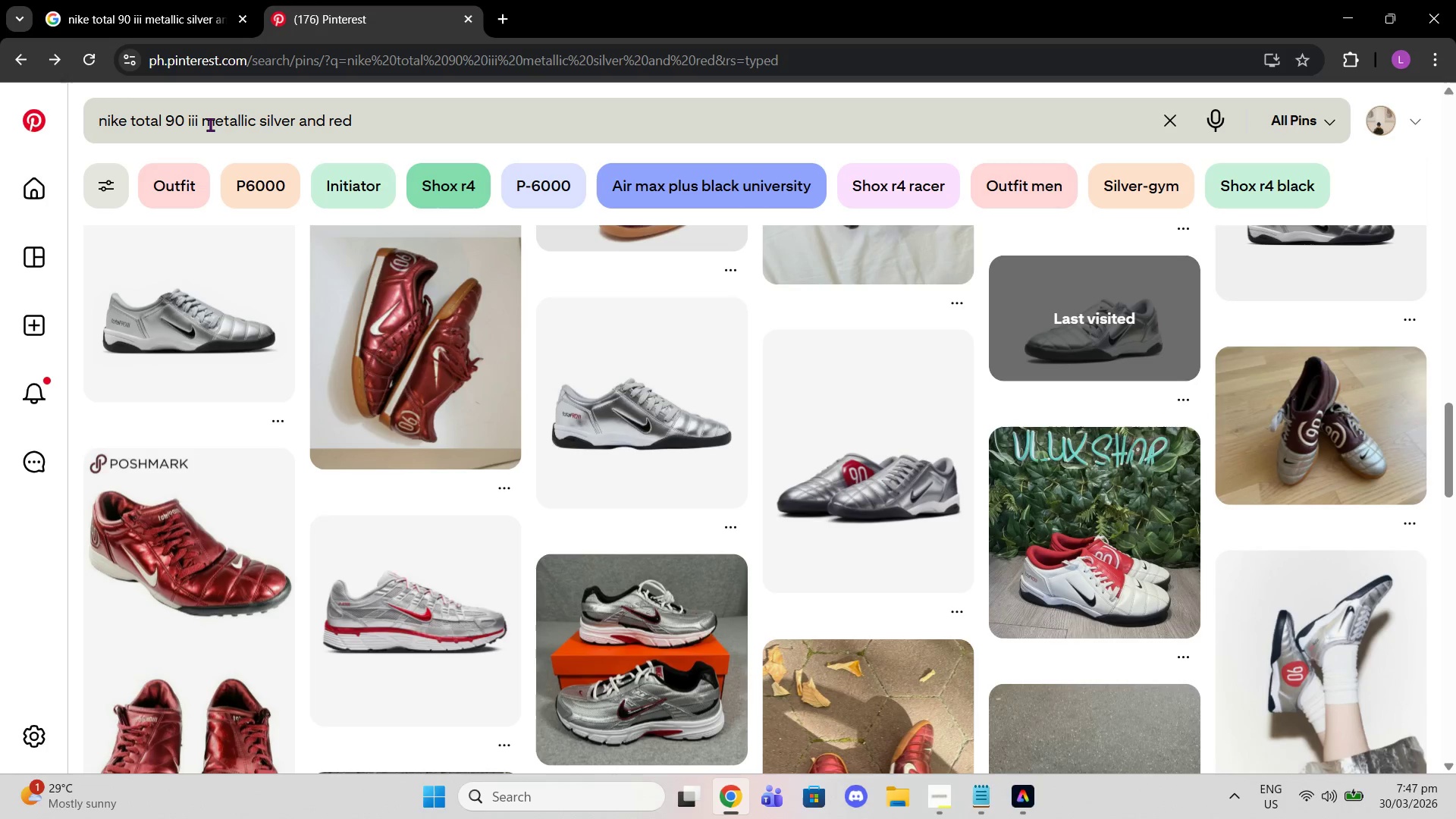 
left_click_drag(start_coordinate=[197, 123], to_coordinate=[607, 144])
 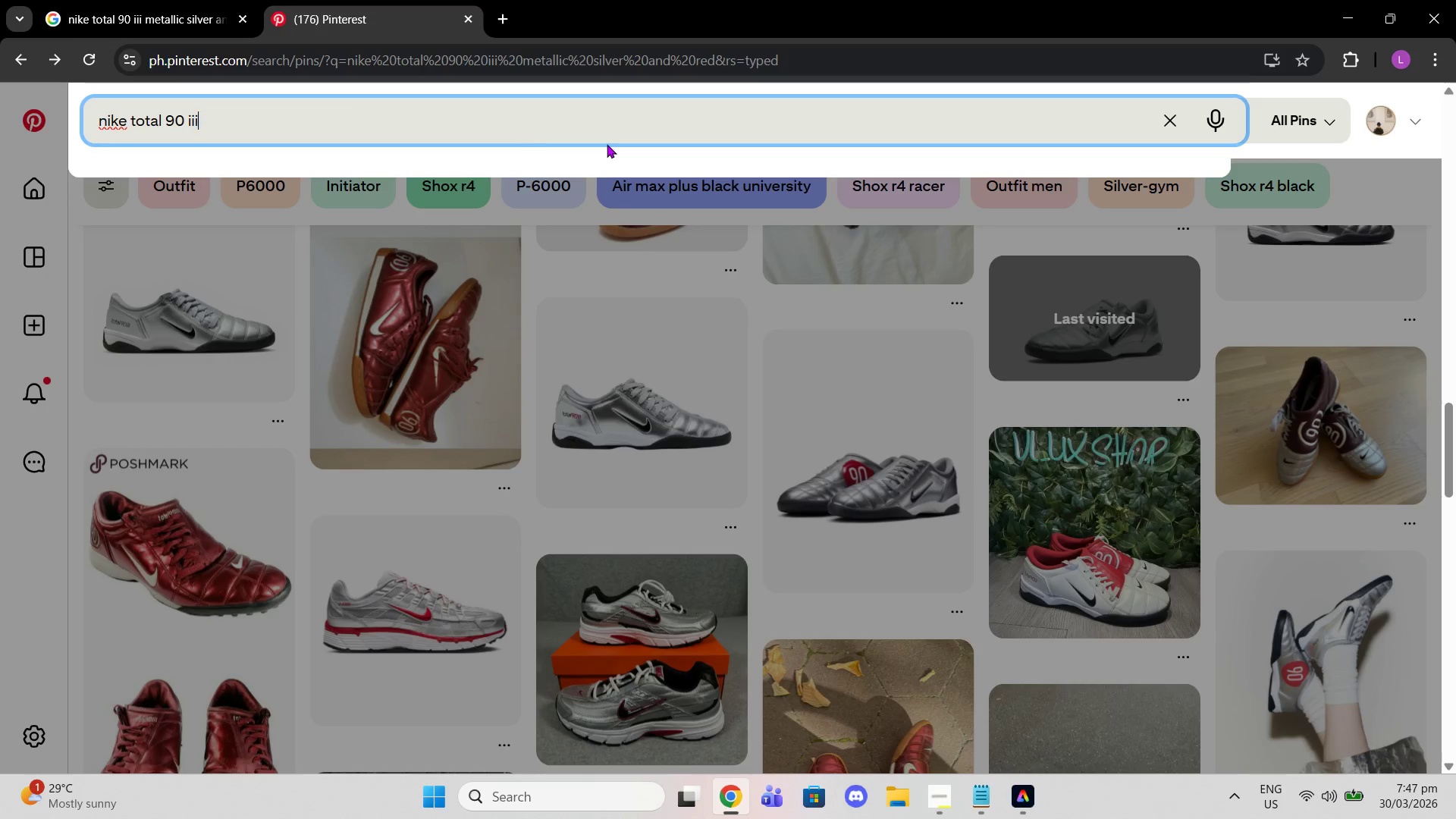 
key(Backspace)
 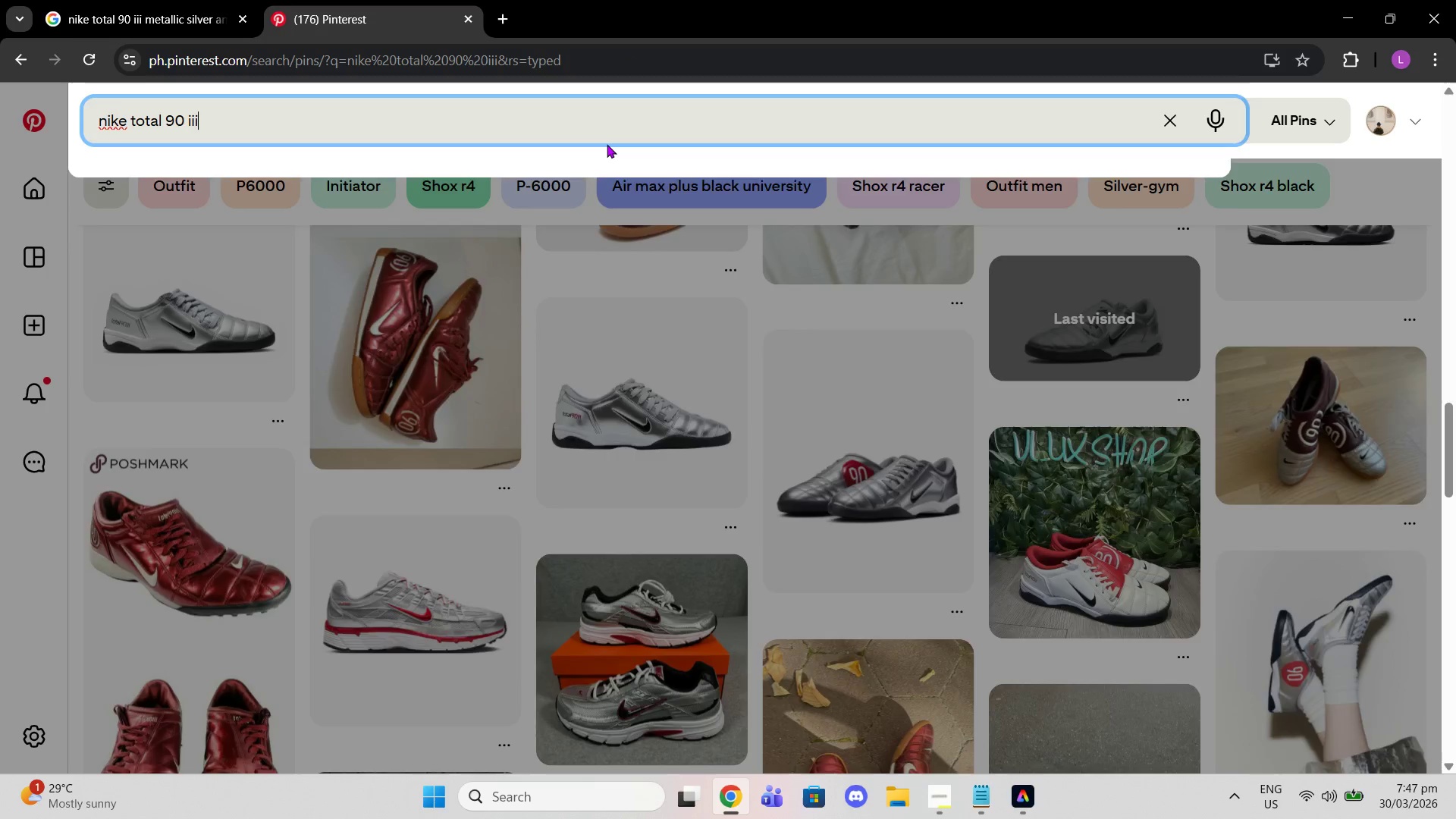 
key(Enter)
 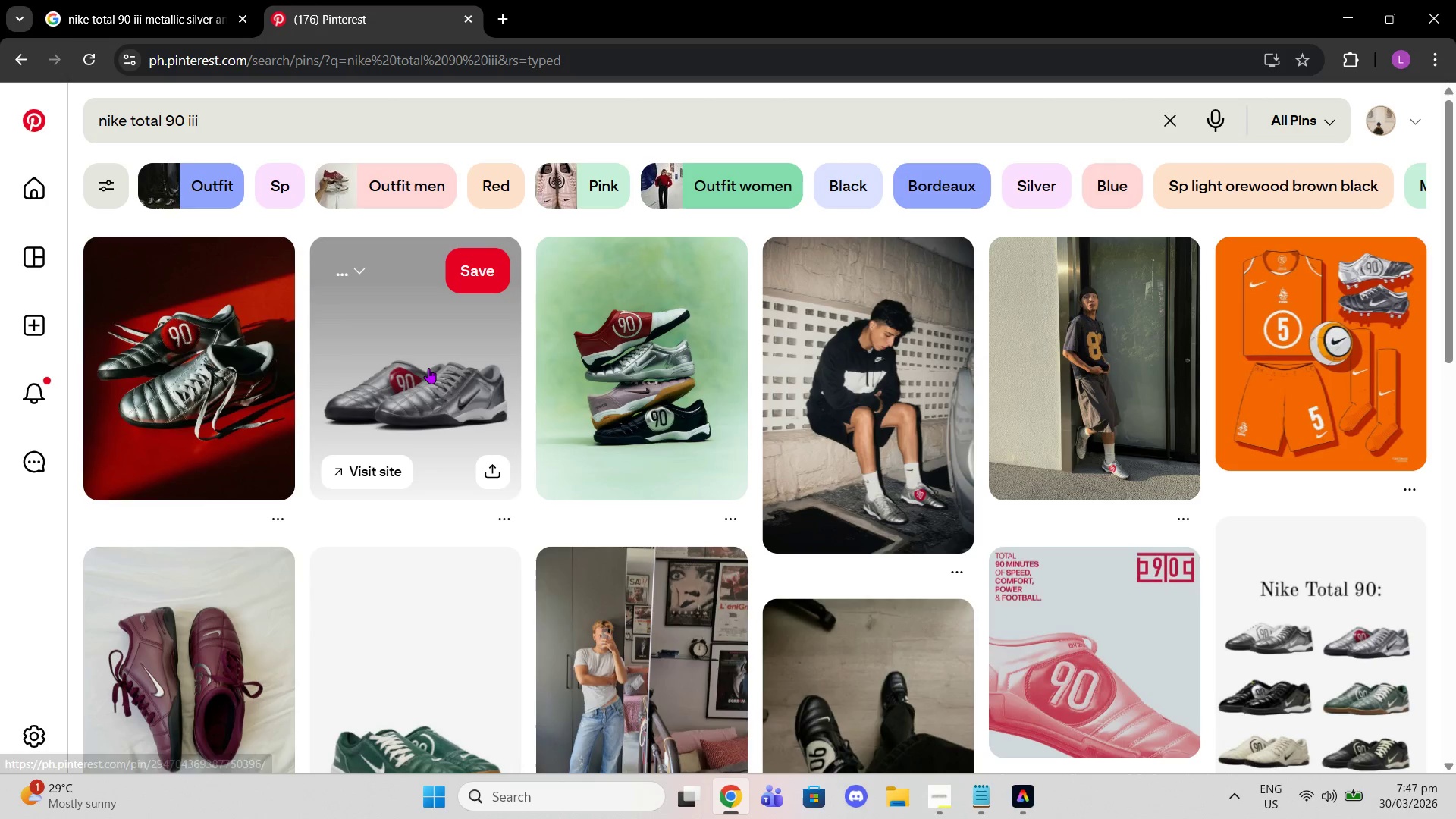 
wait(6.0)
 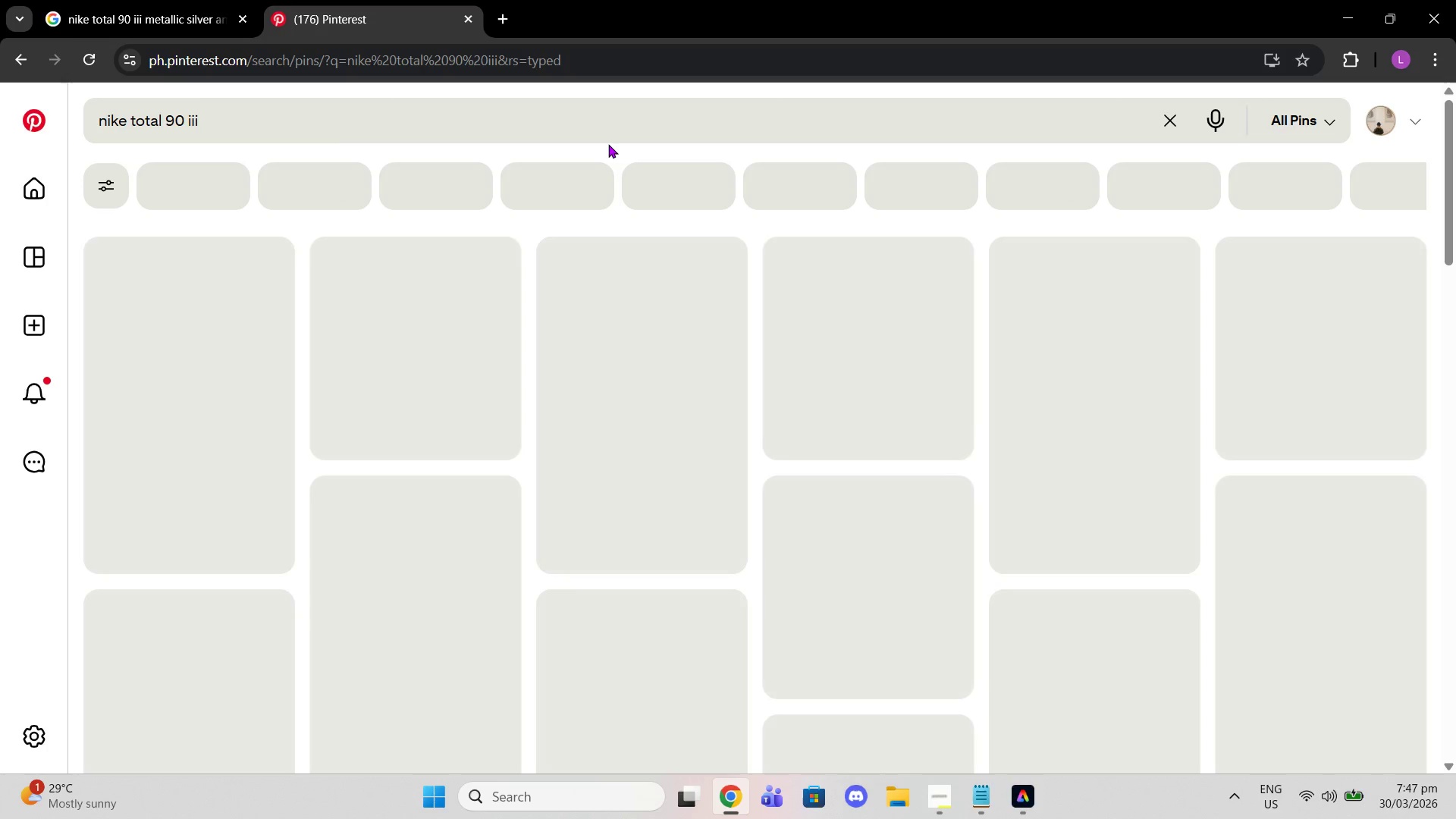 
scroll: coordinate [396, 376], scroll_direction: down, amount: 10.0
 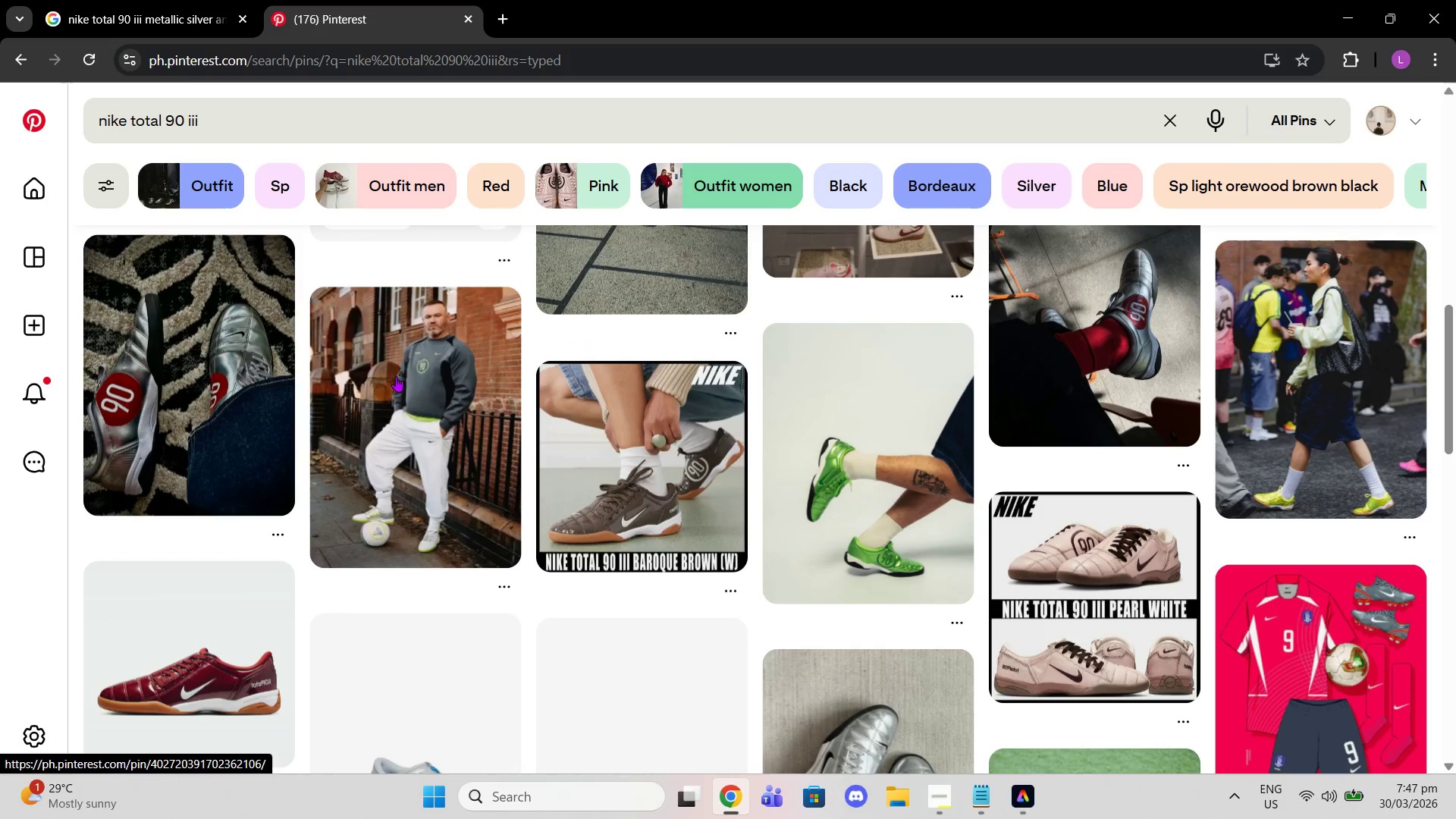 
scroll: coordinate [396, 376], scroll_direction: up, amount: 4.0
 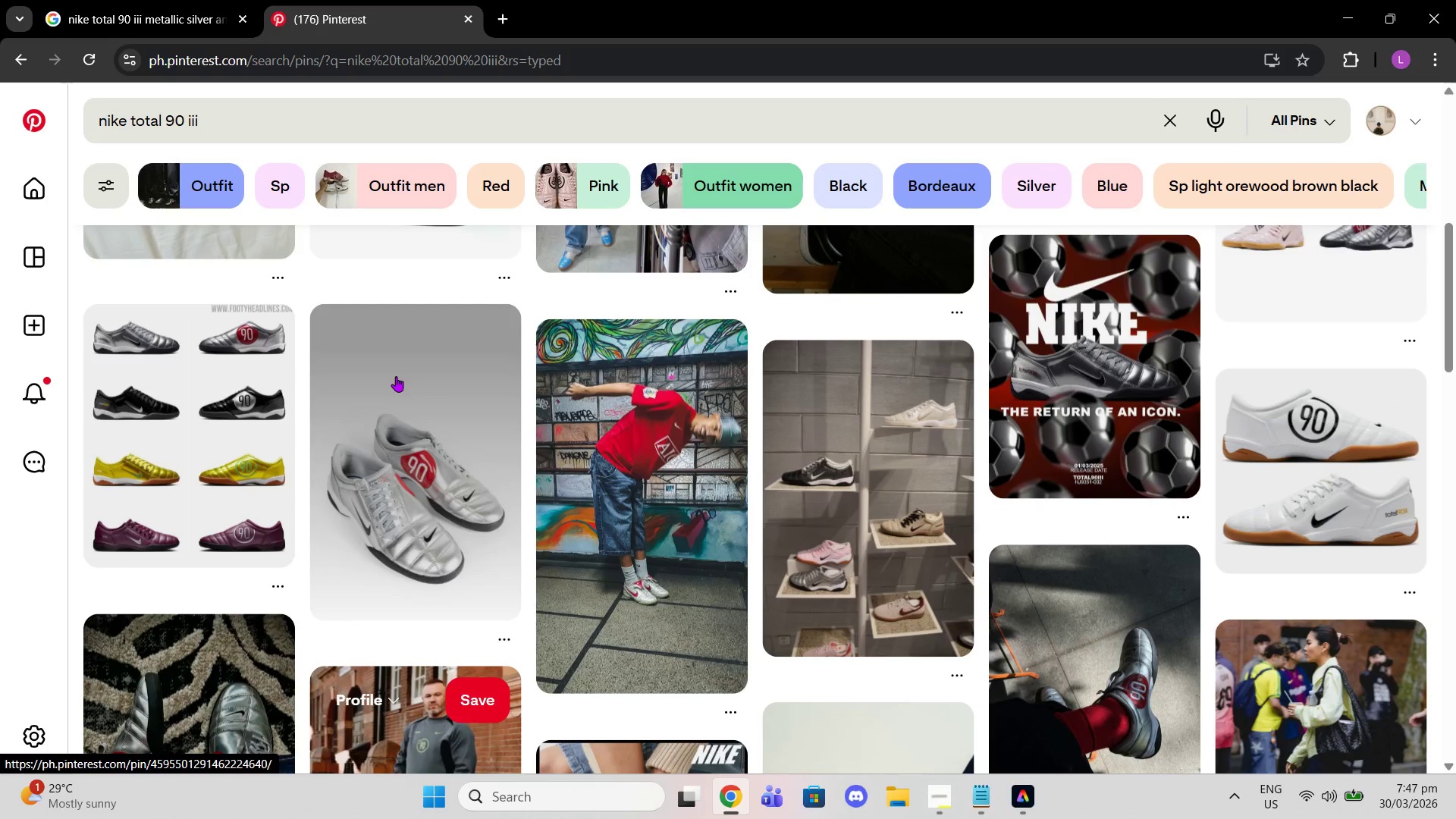 
scroll: coordinate [396, 378], scroll_direction: down, amount: 13.0
 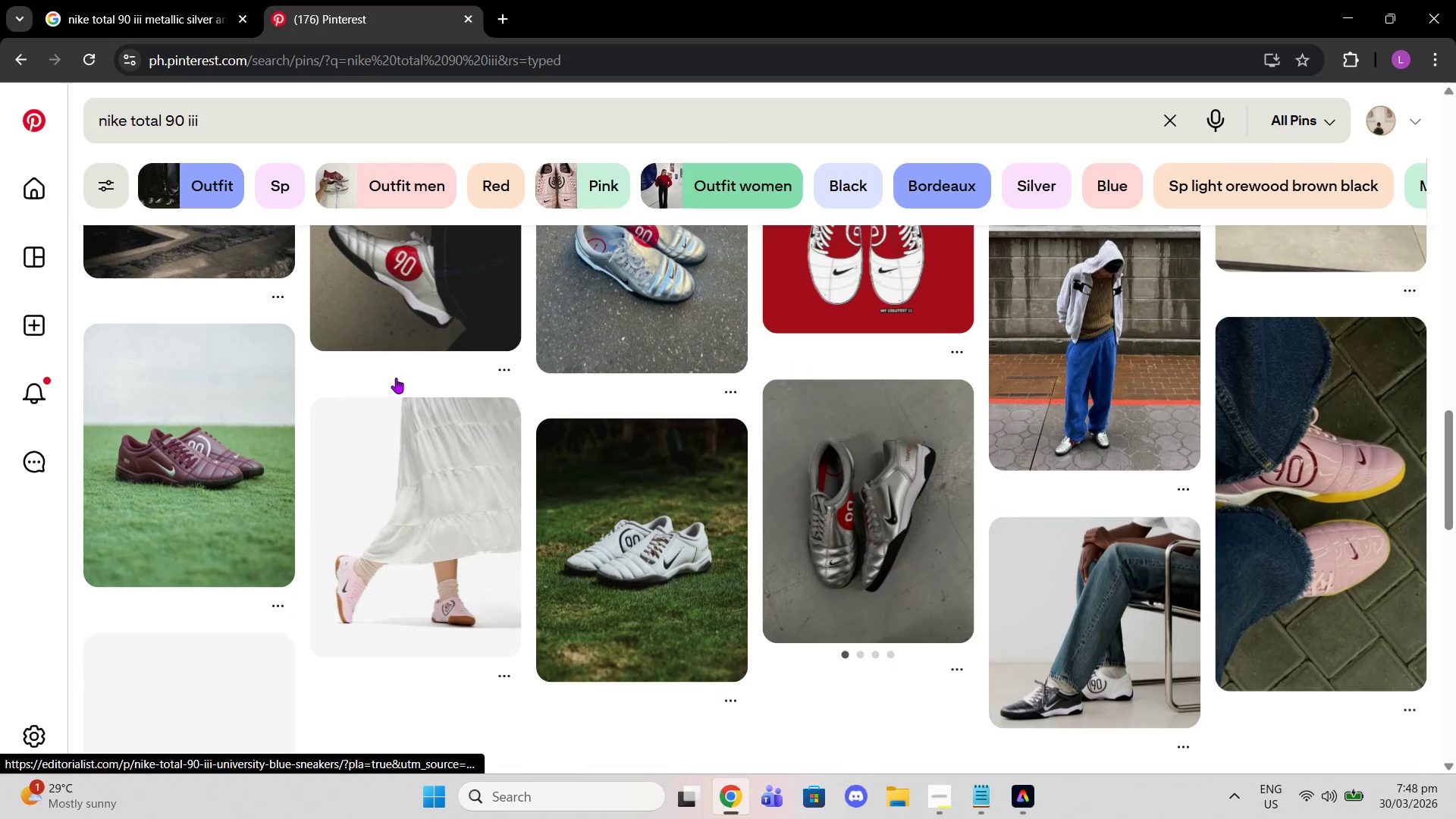 
scroll: coordinate [396, 378], scroll_direction: up, amount: 2.0
 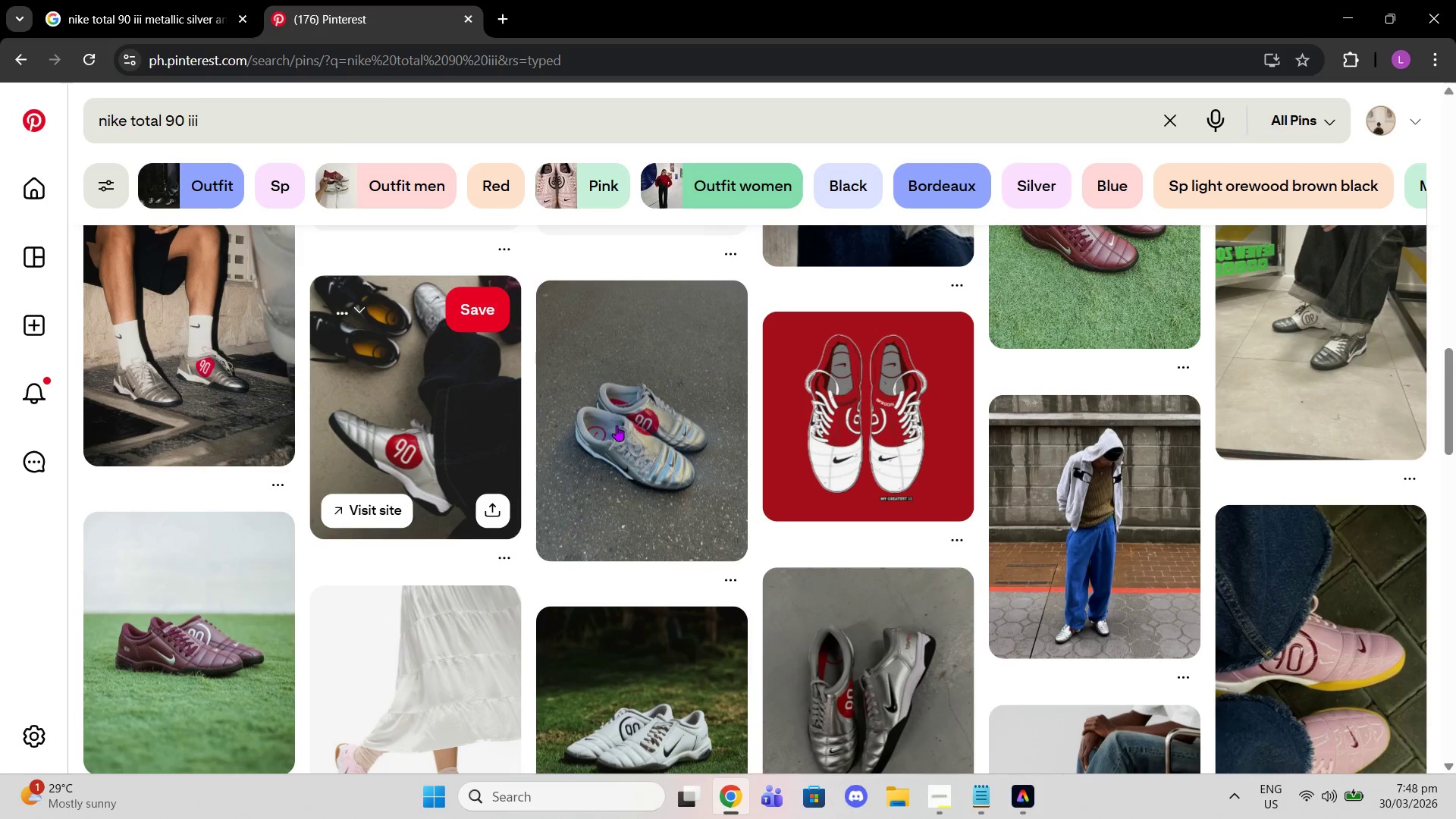 
left_click([617, 425])
 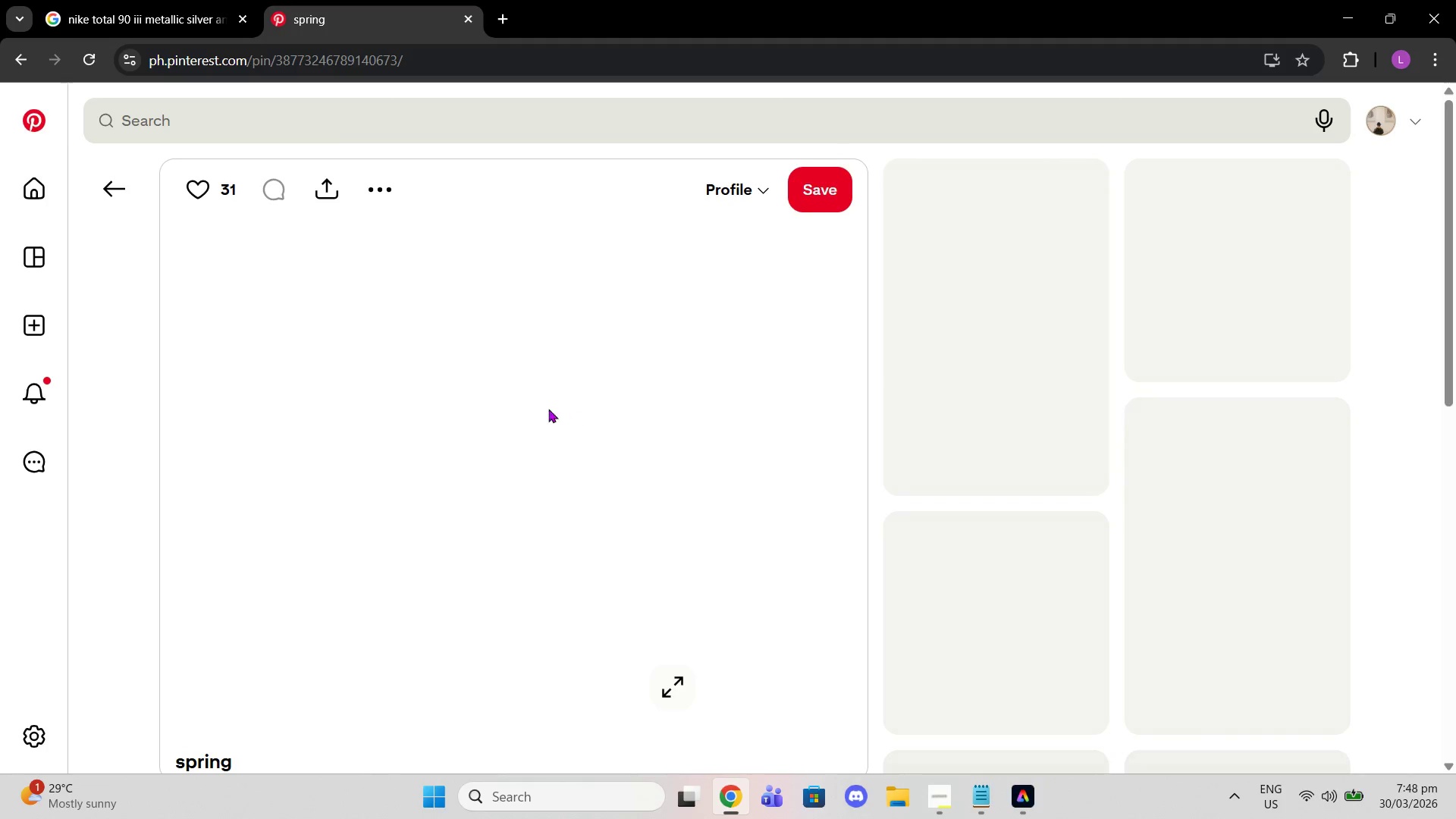 
scroll: coordinate [527, 406], scroll_direction: down, amount: 2.0
 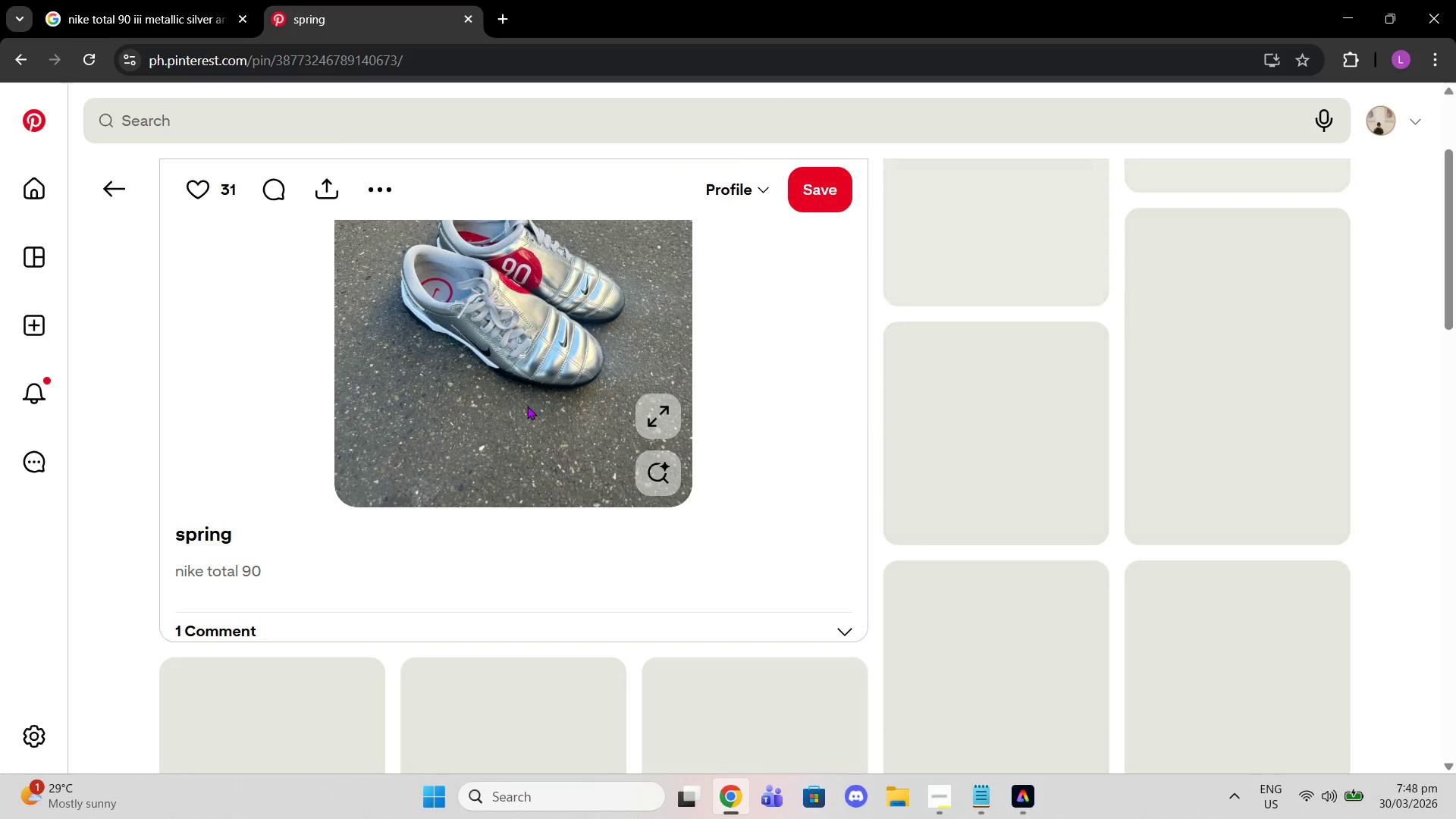 
scroll: coordinate [527, 406], scroll_direction: up, amount: 2.0
 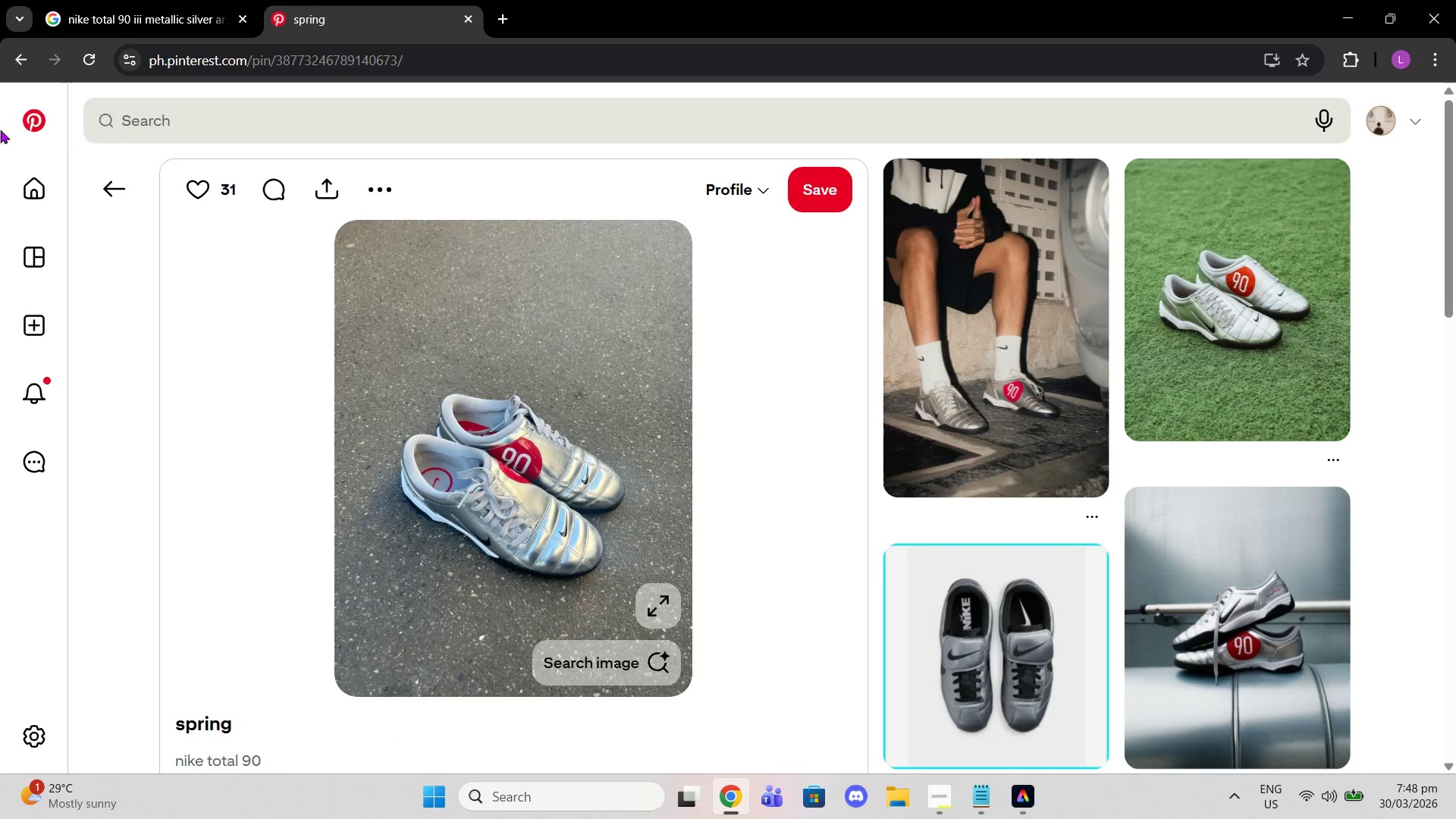 
left_click([93, 179])
 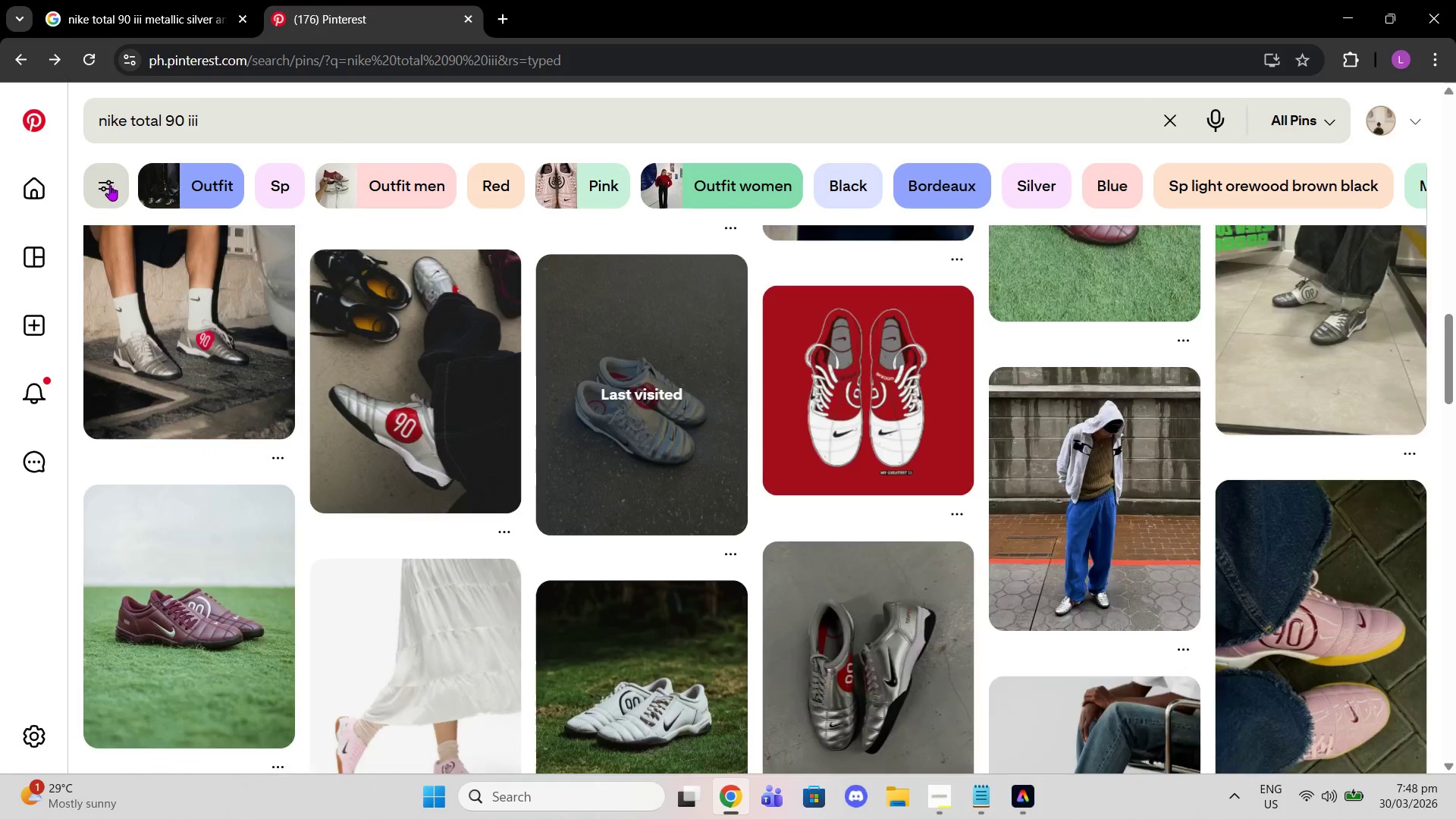 
scroll: coordinate [322, 296], scroll_direction: down, amount: 20.0
 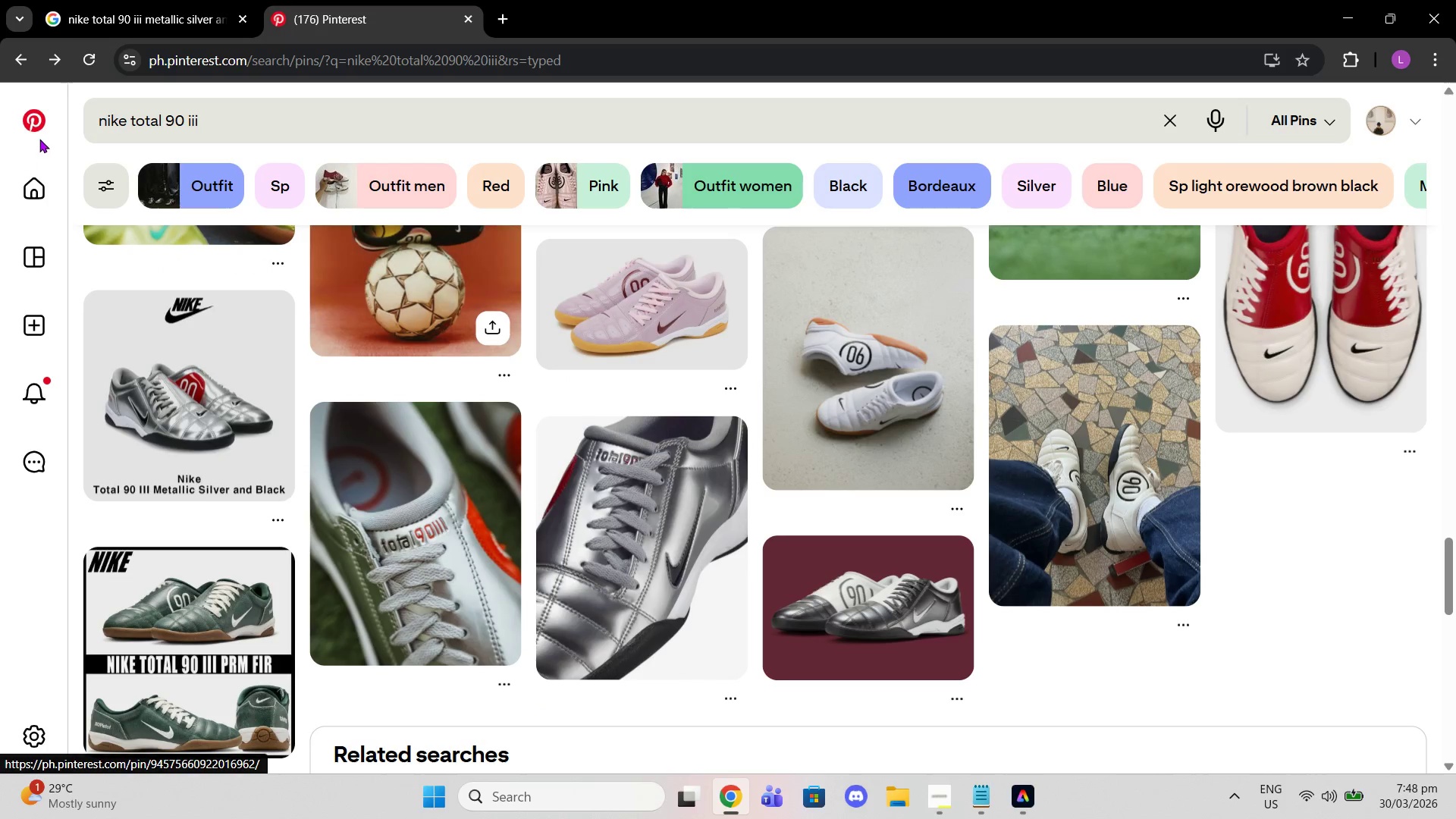 
left_click([25, 64])
 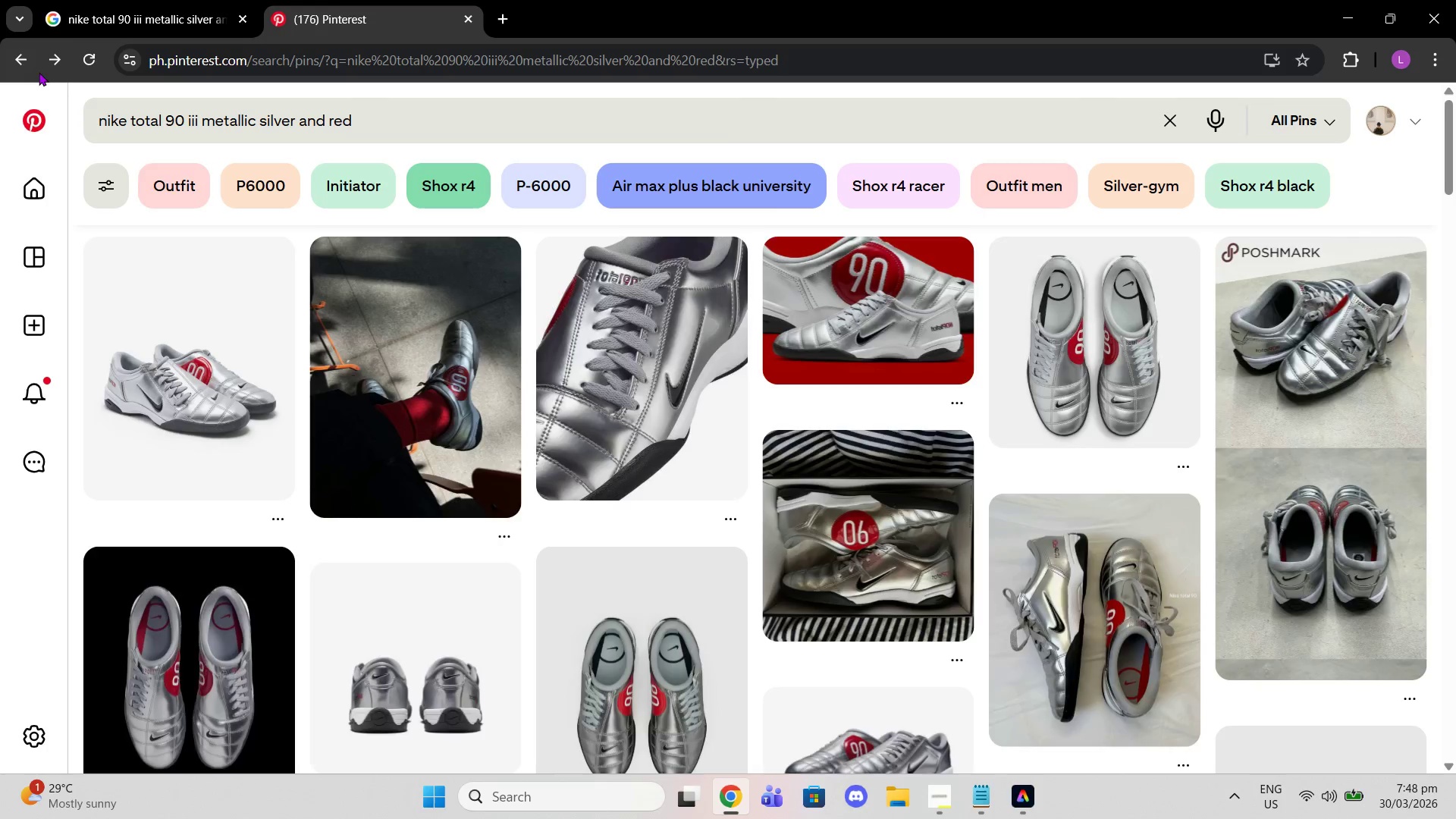 
scroll: coordinate [579, 377], scroll_direction: down, amount: 18.0
 